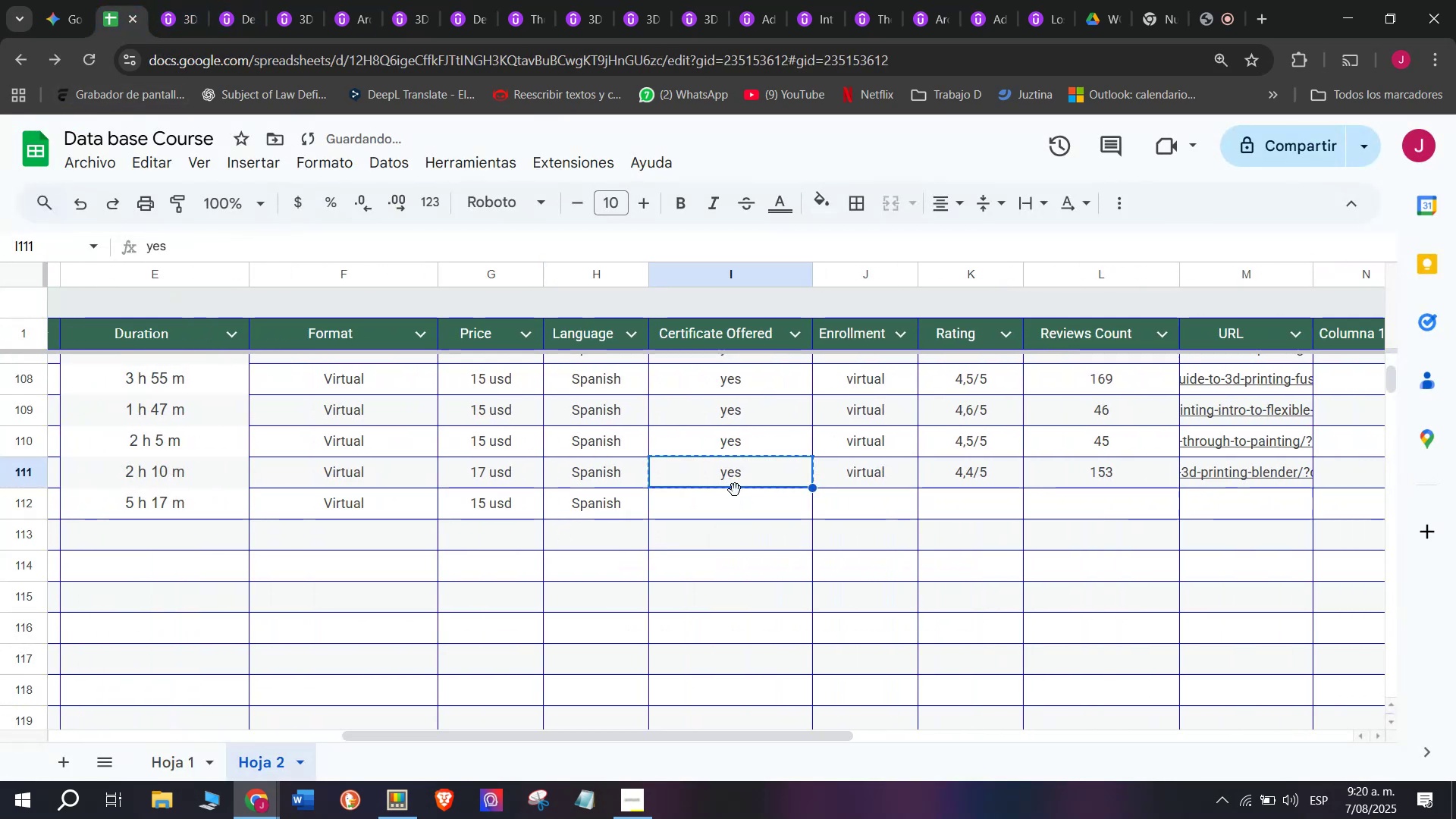 
key(Control+C)
 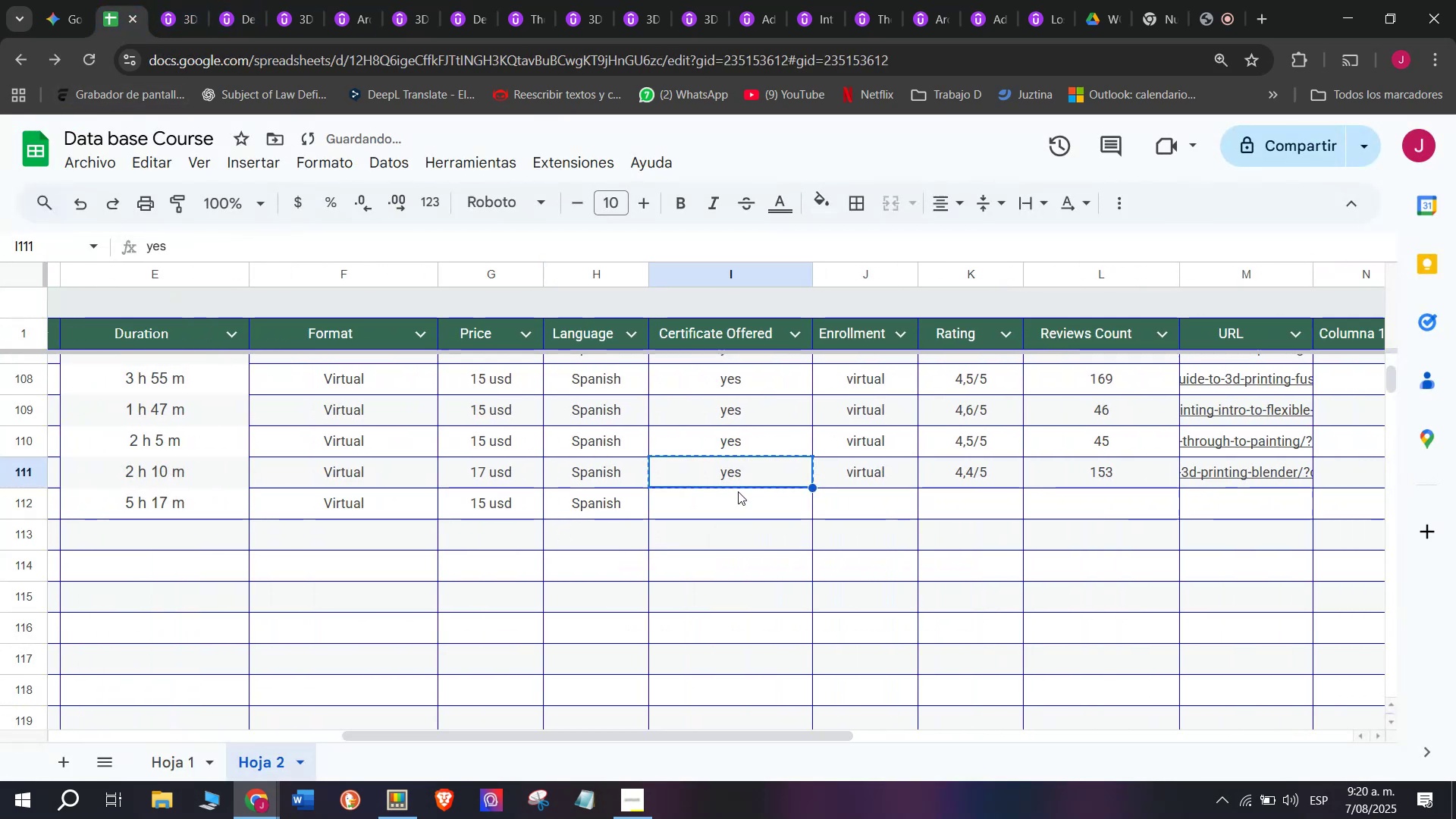 
double_click([738, 491])
 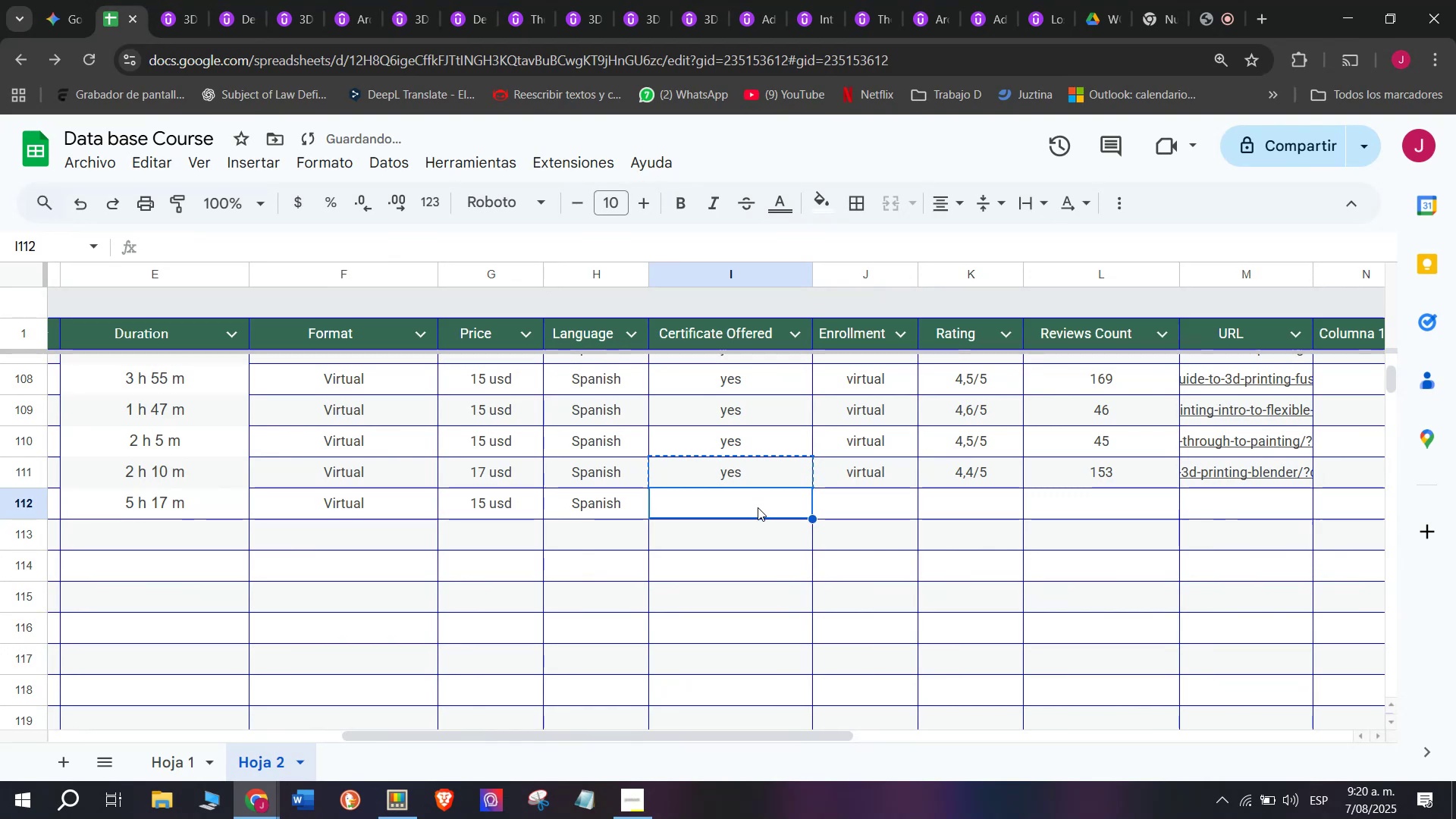 
key(Control+ControlLeft)
 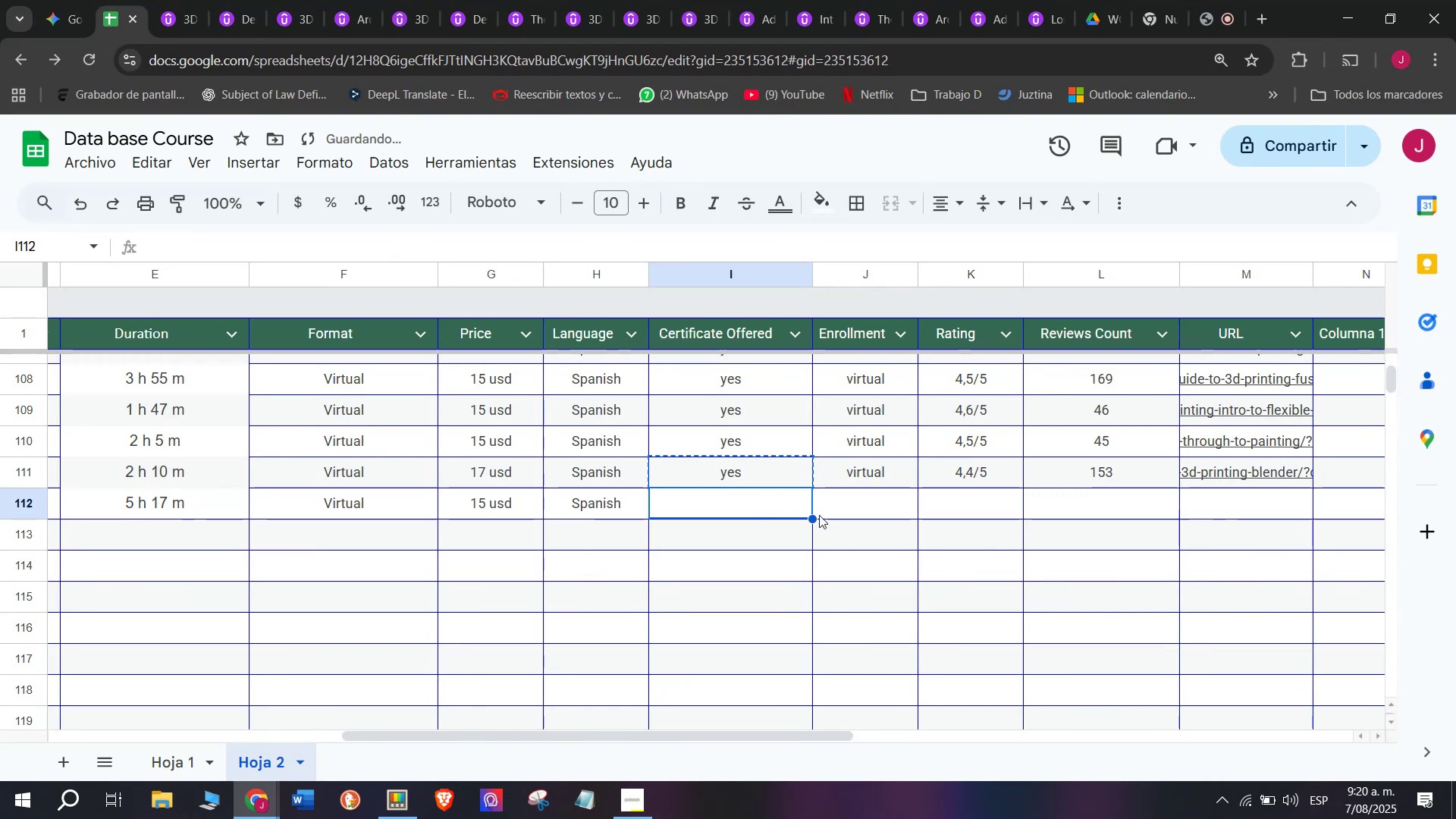 
key(Z)
 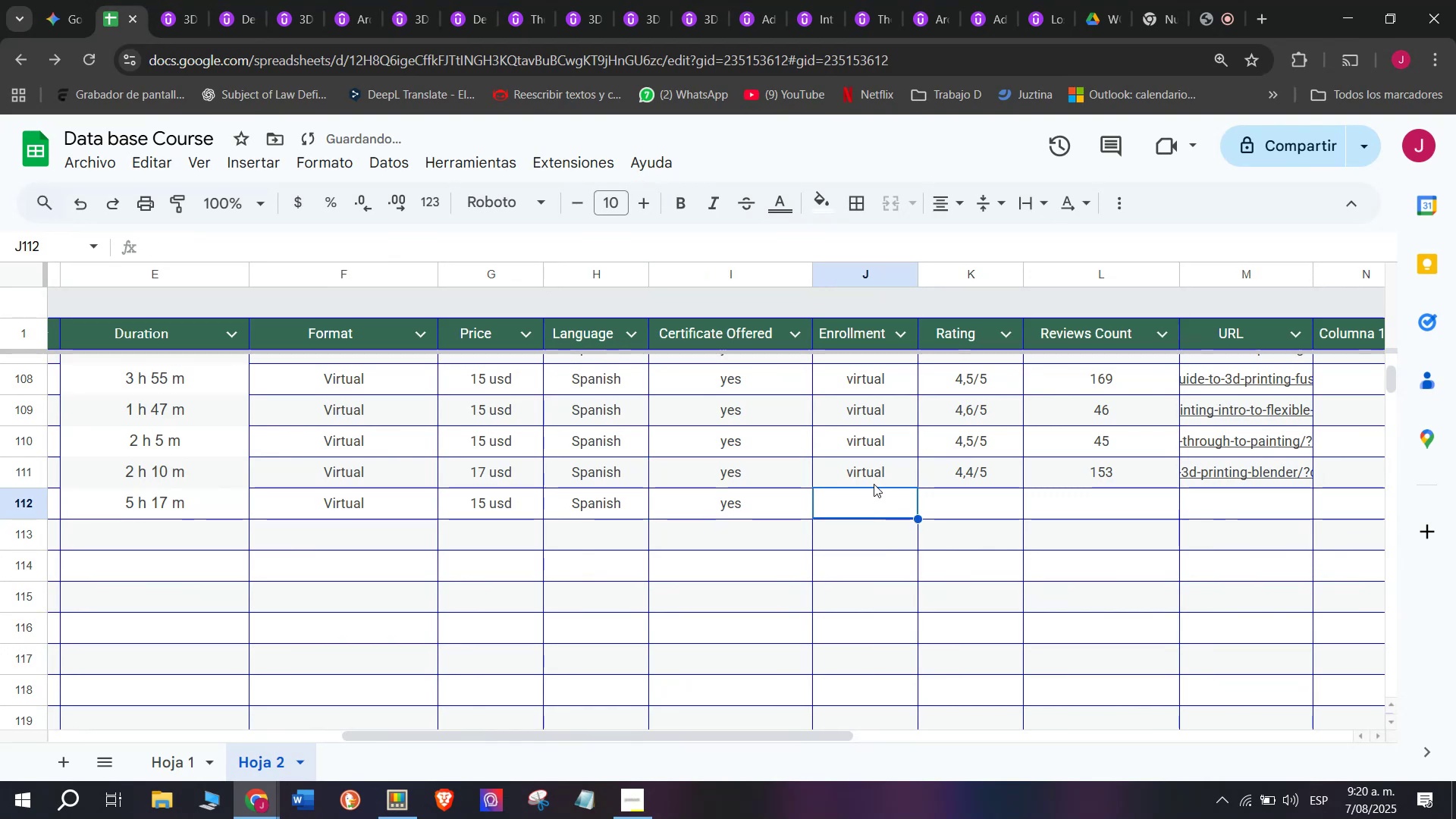 
key(Control+V)
 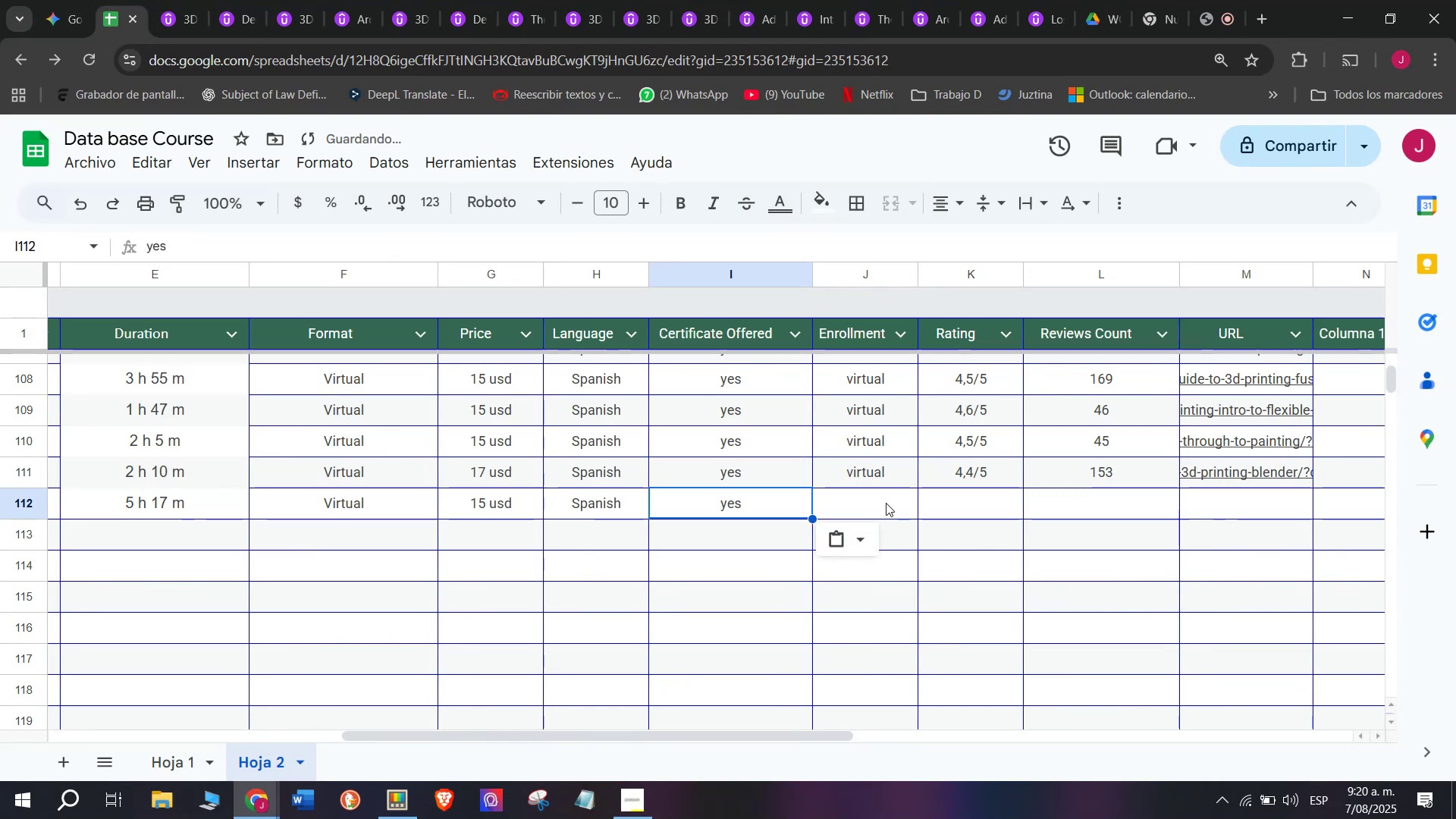 
left_click([886, 500])
 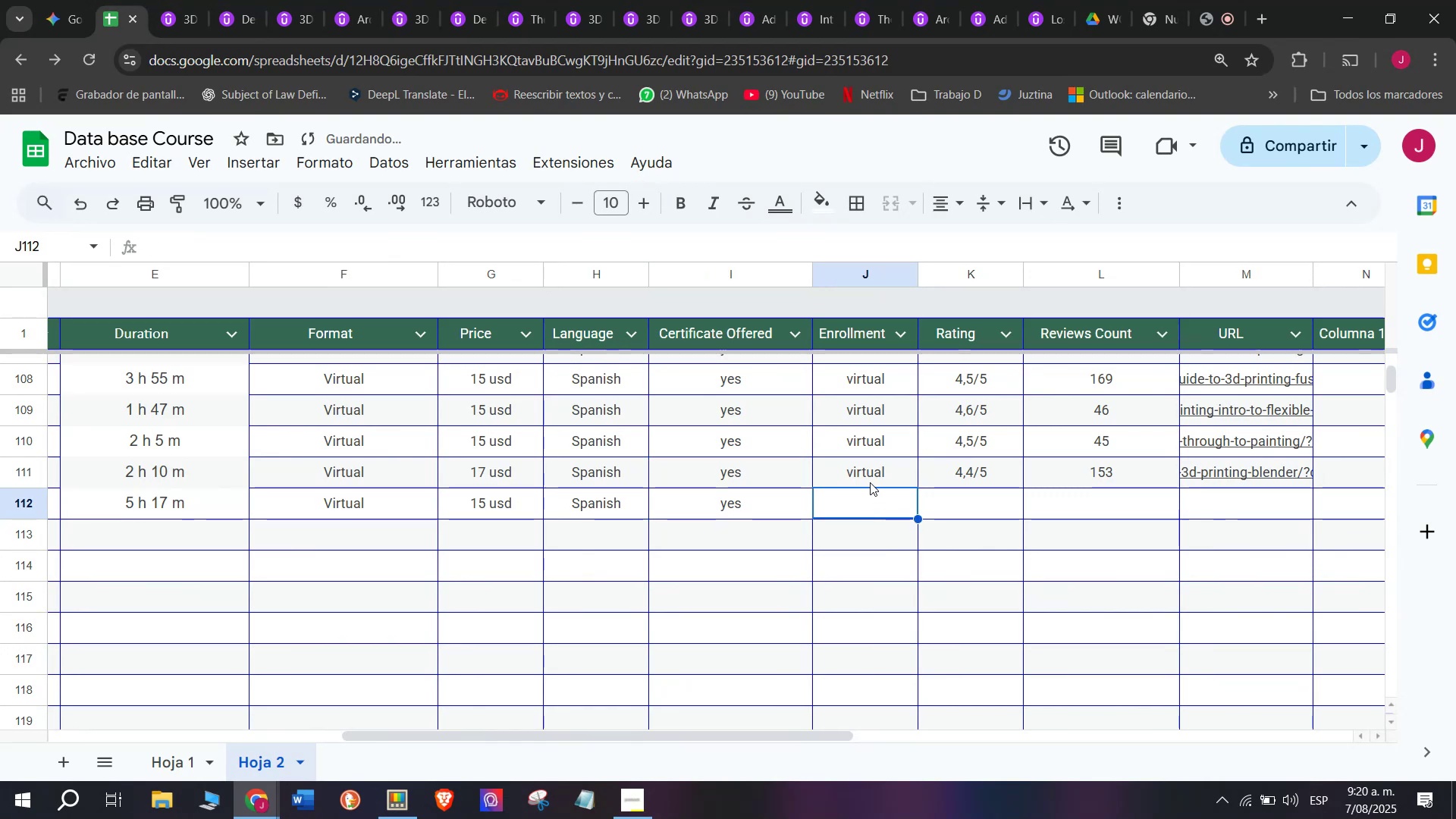 
left_click([870, 482])
 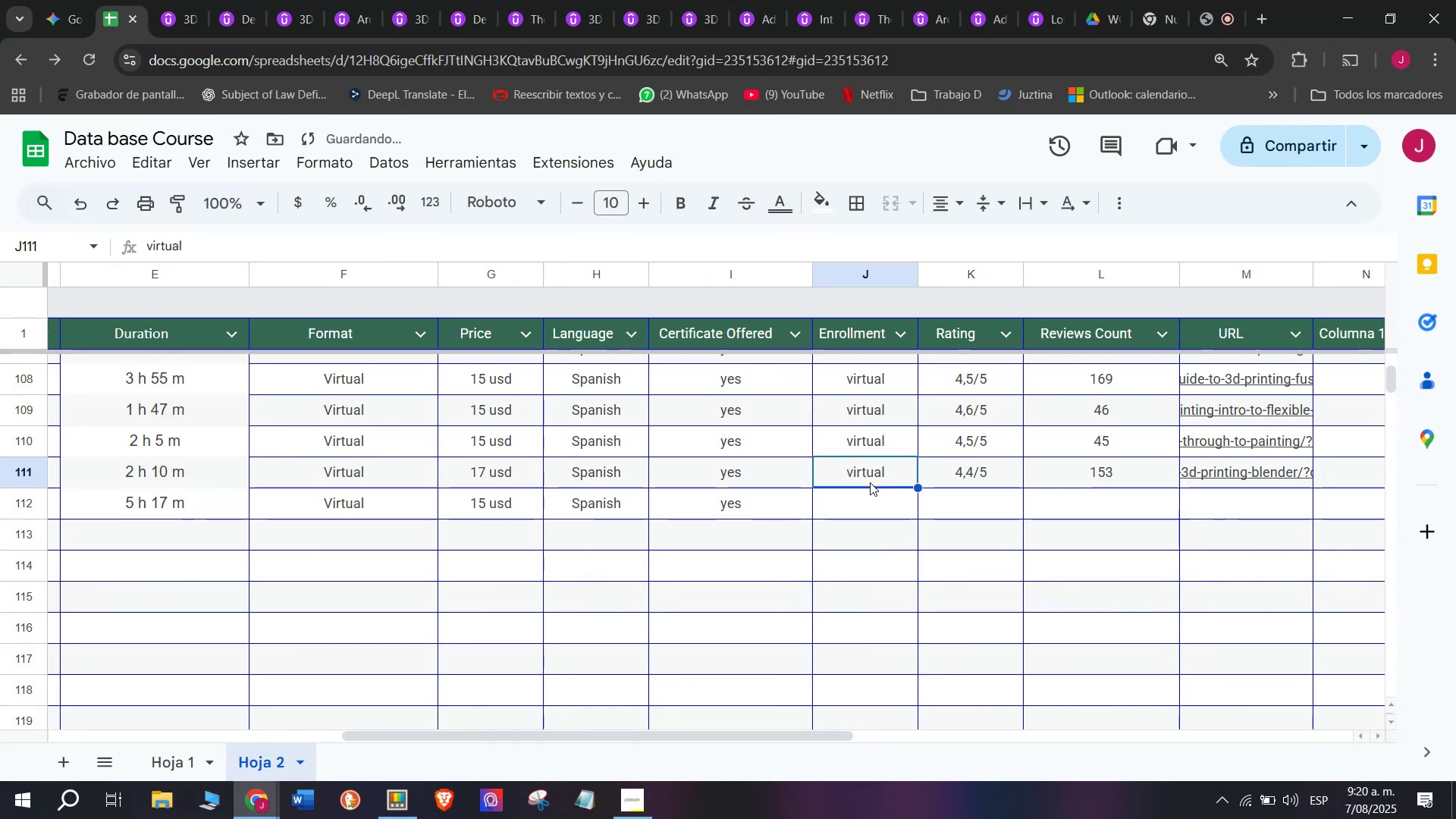 
key(Break)
 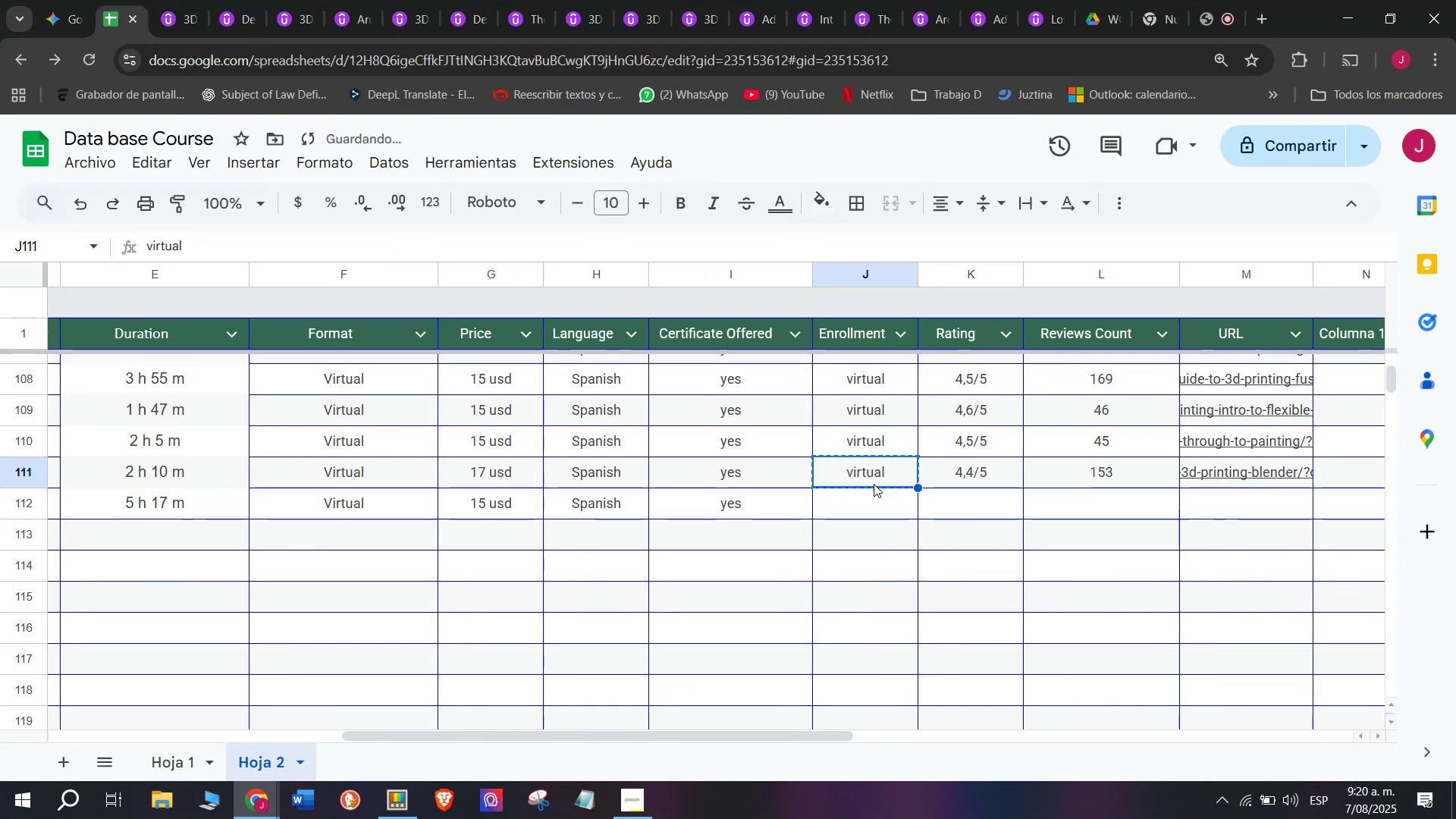 
key(Control+ControlLeft)
 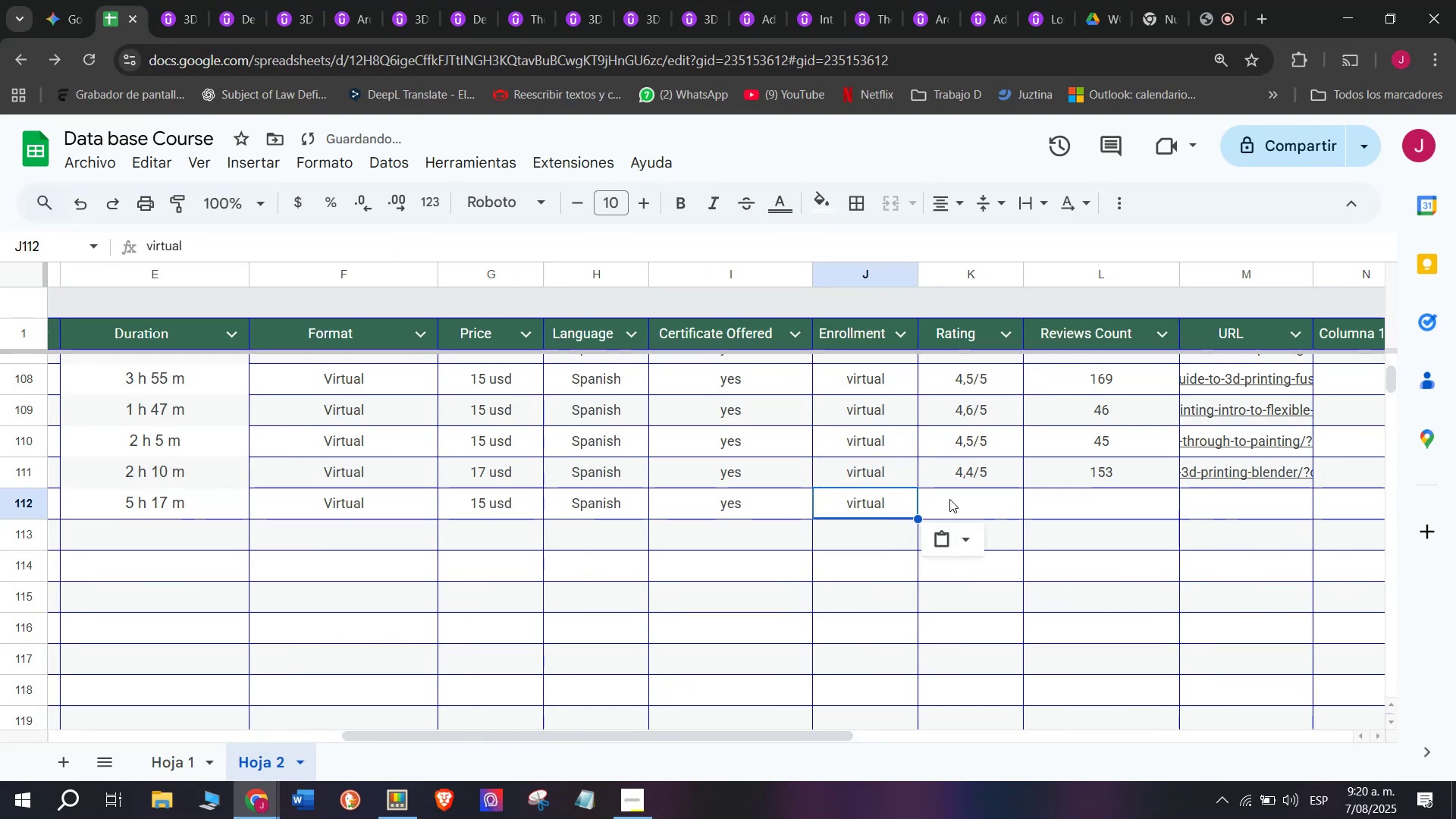 
key(Control+C)
 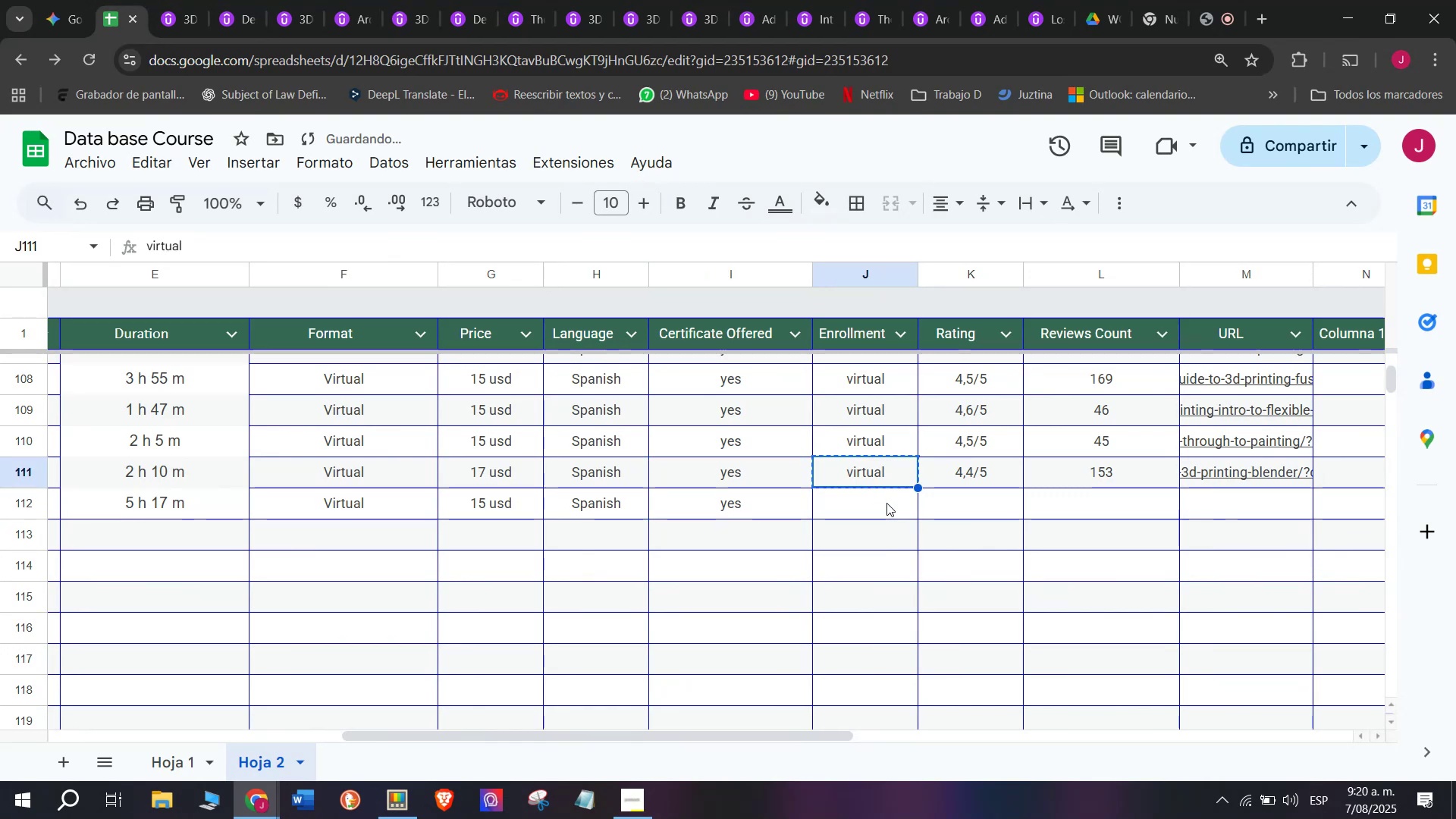 
double_click([886, 503])
 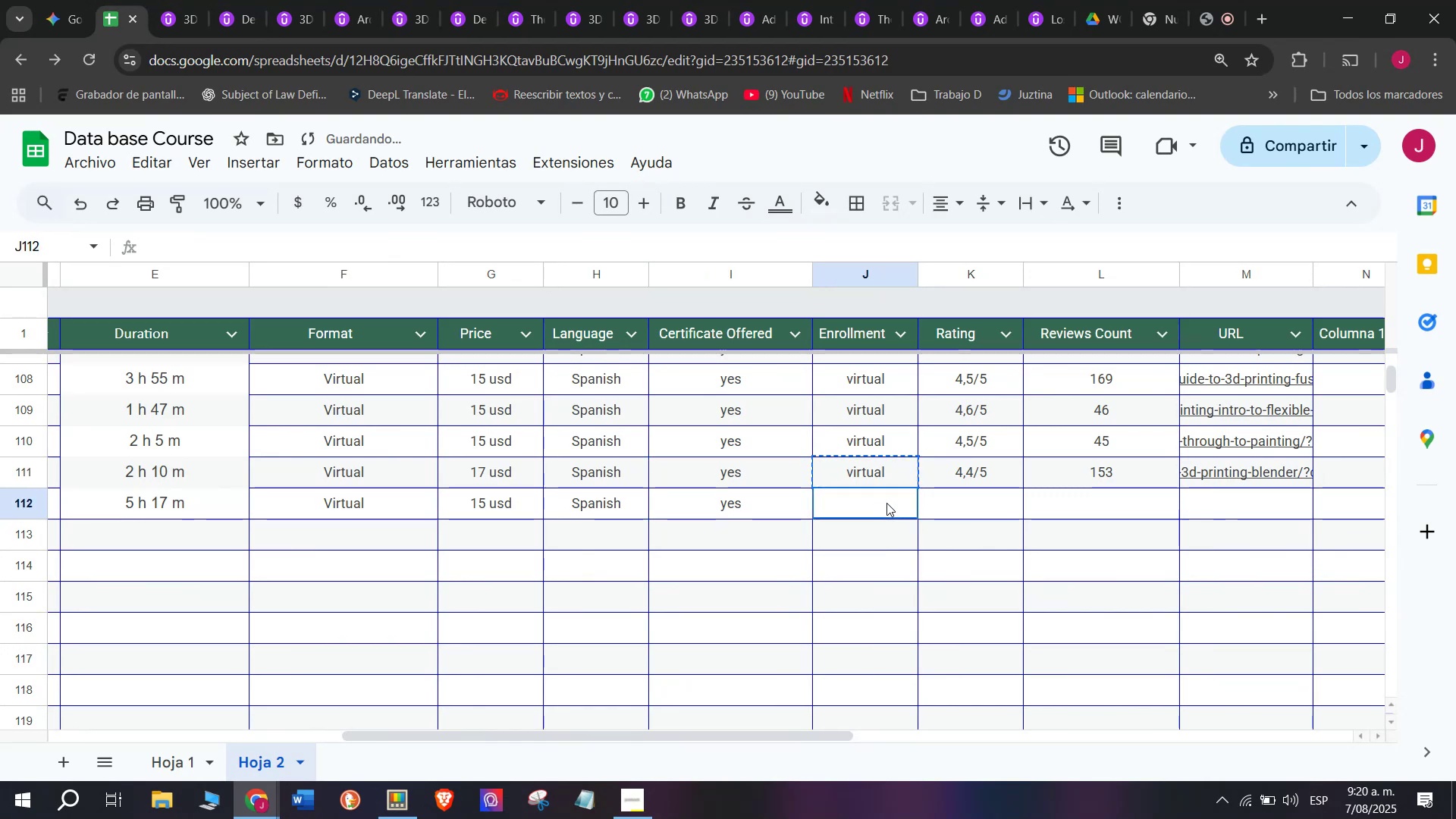 
key(Z)
 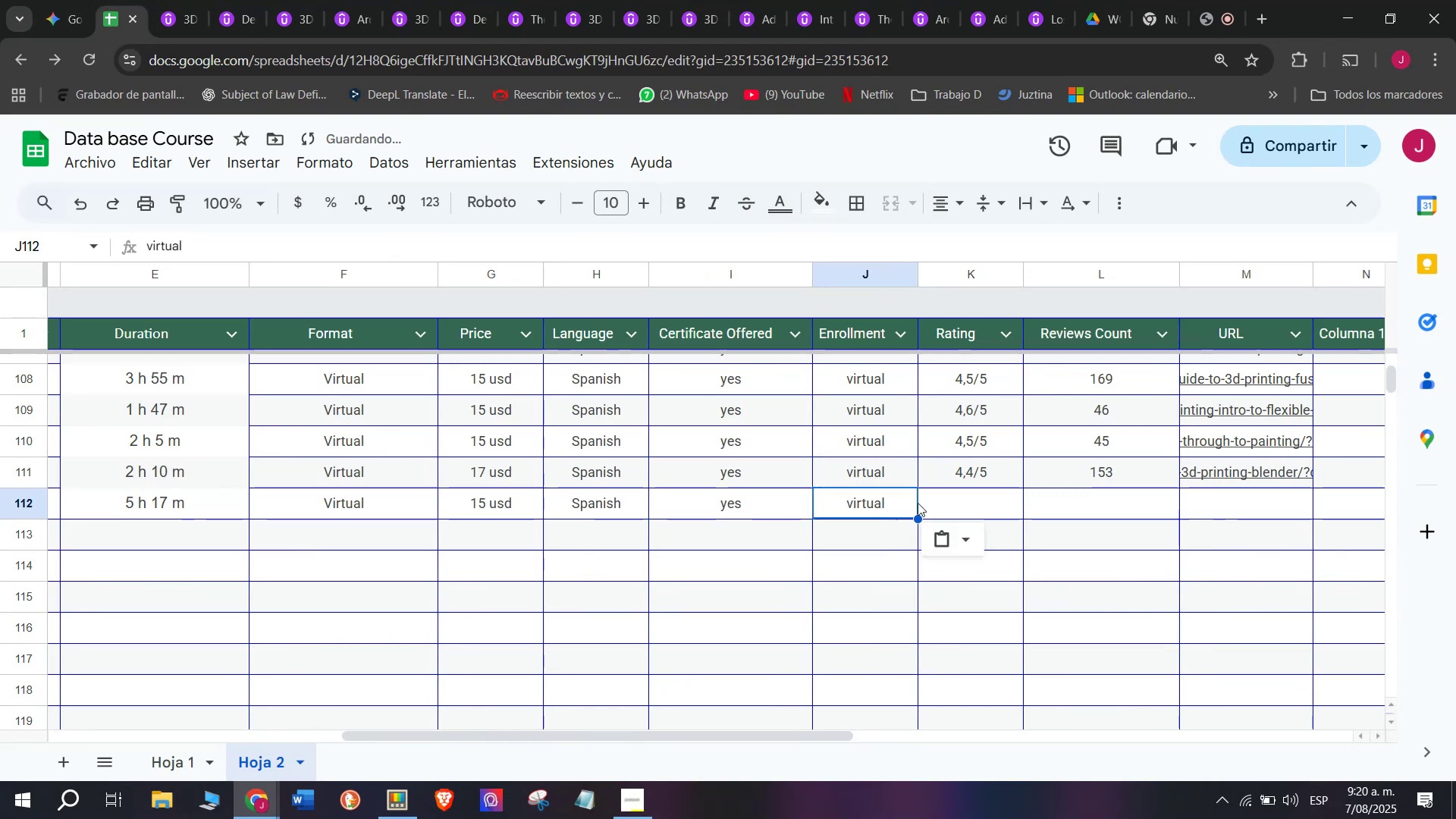 
key(Control+ControlLeft)
 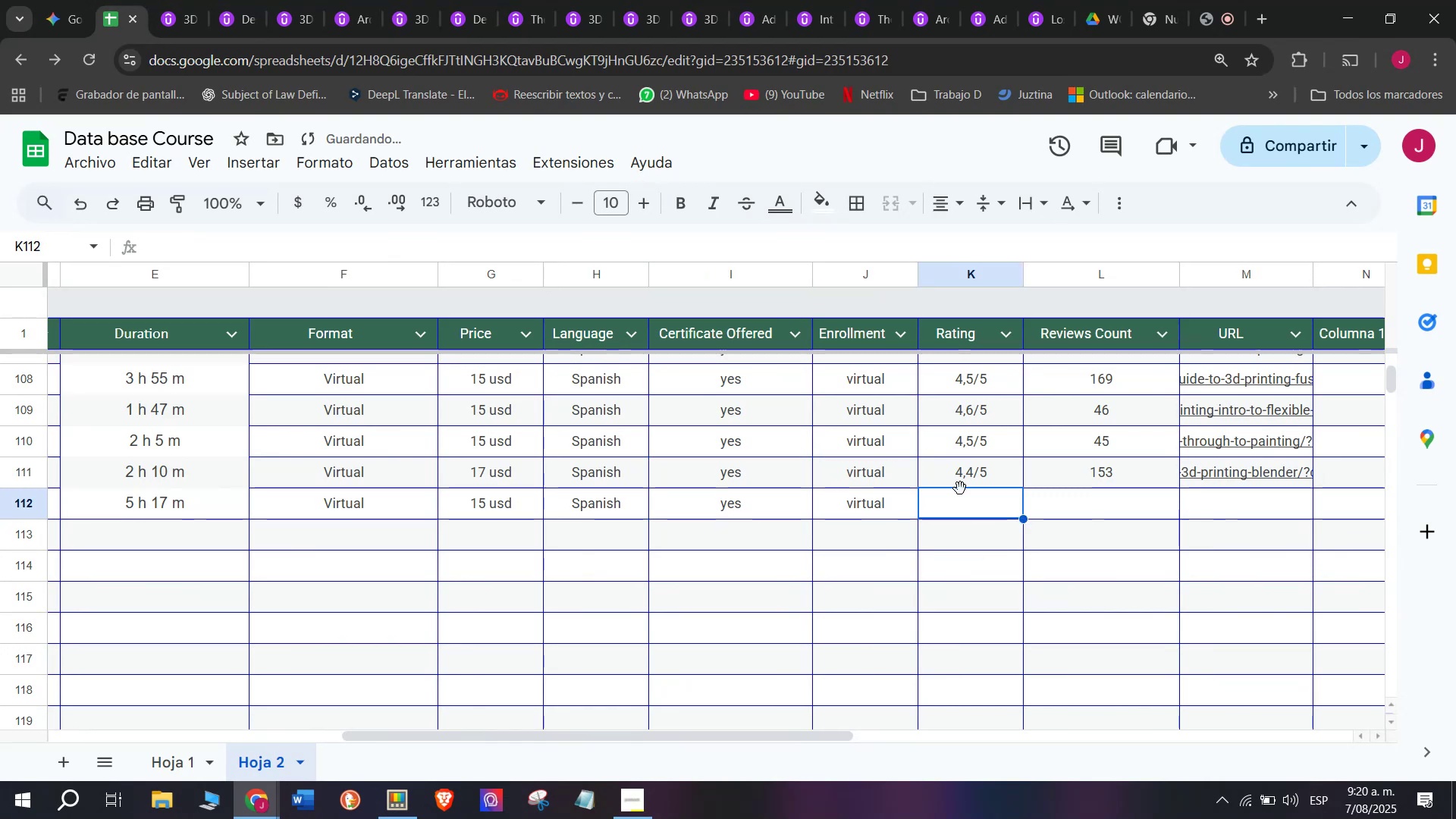 
key(Control+V)
 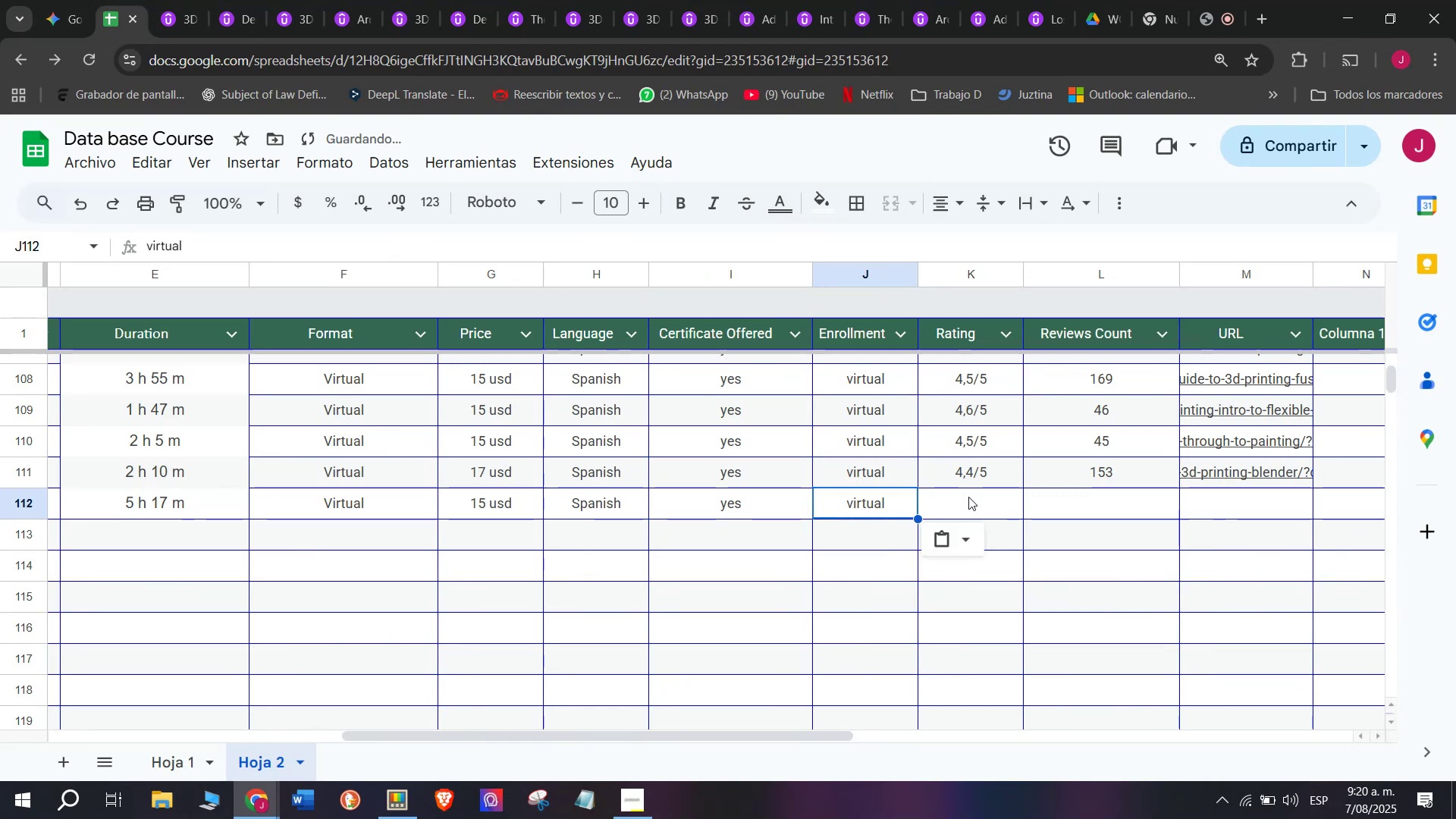 
triple_click([968, 497])
 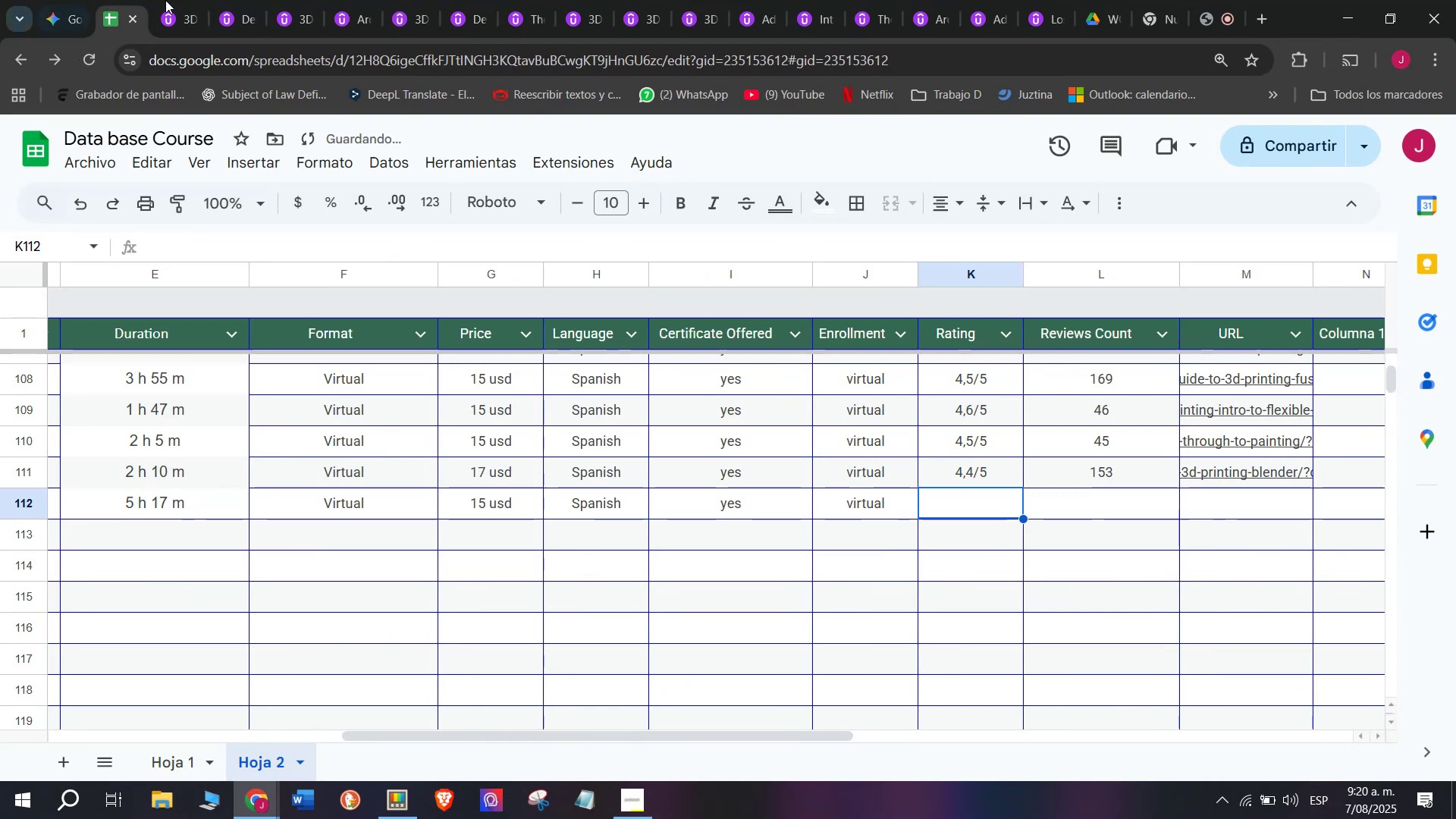 
left_click([164, 0])
 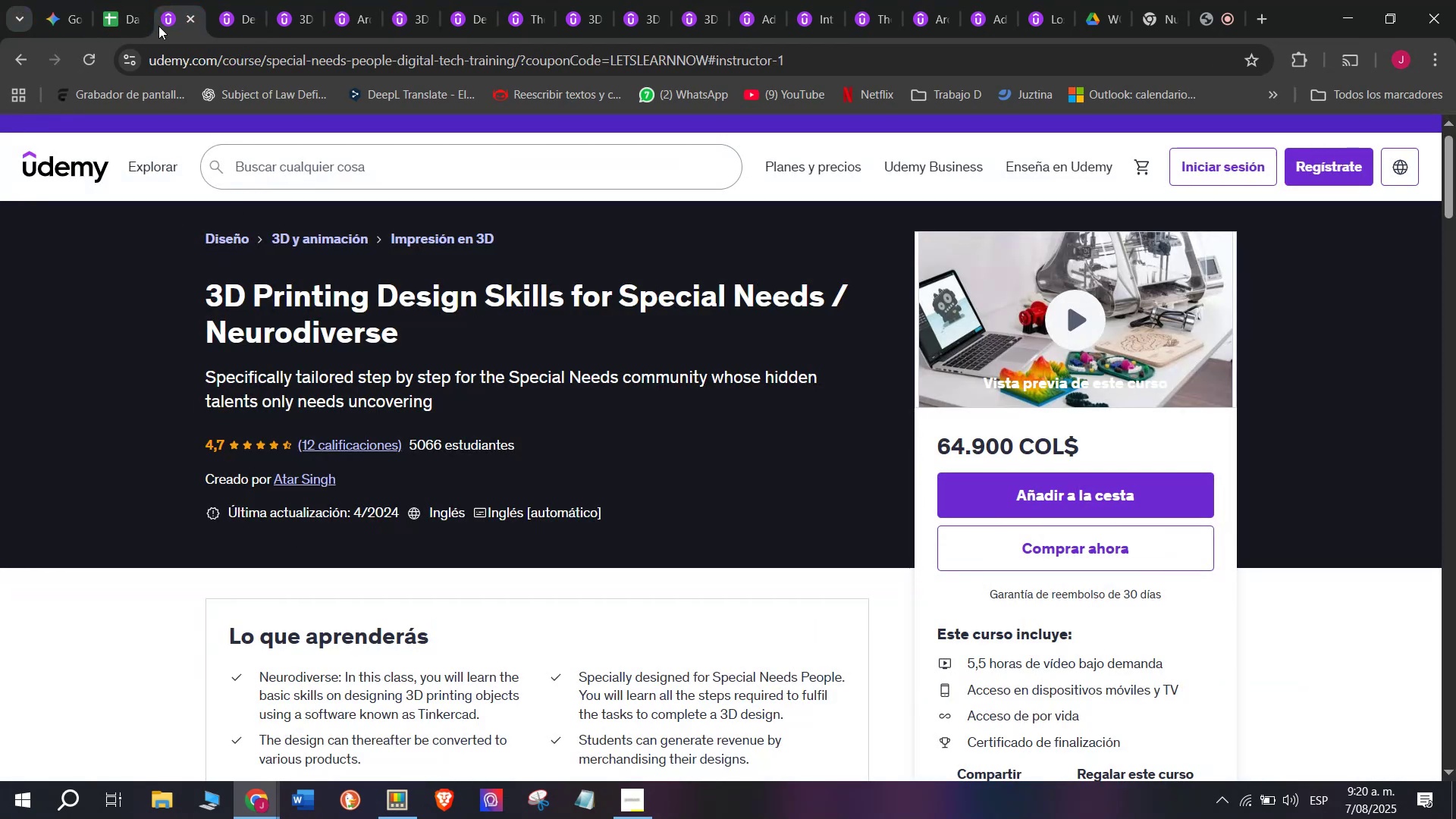 
left_click([118, 0])
 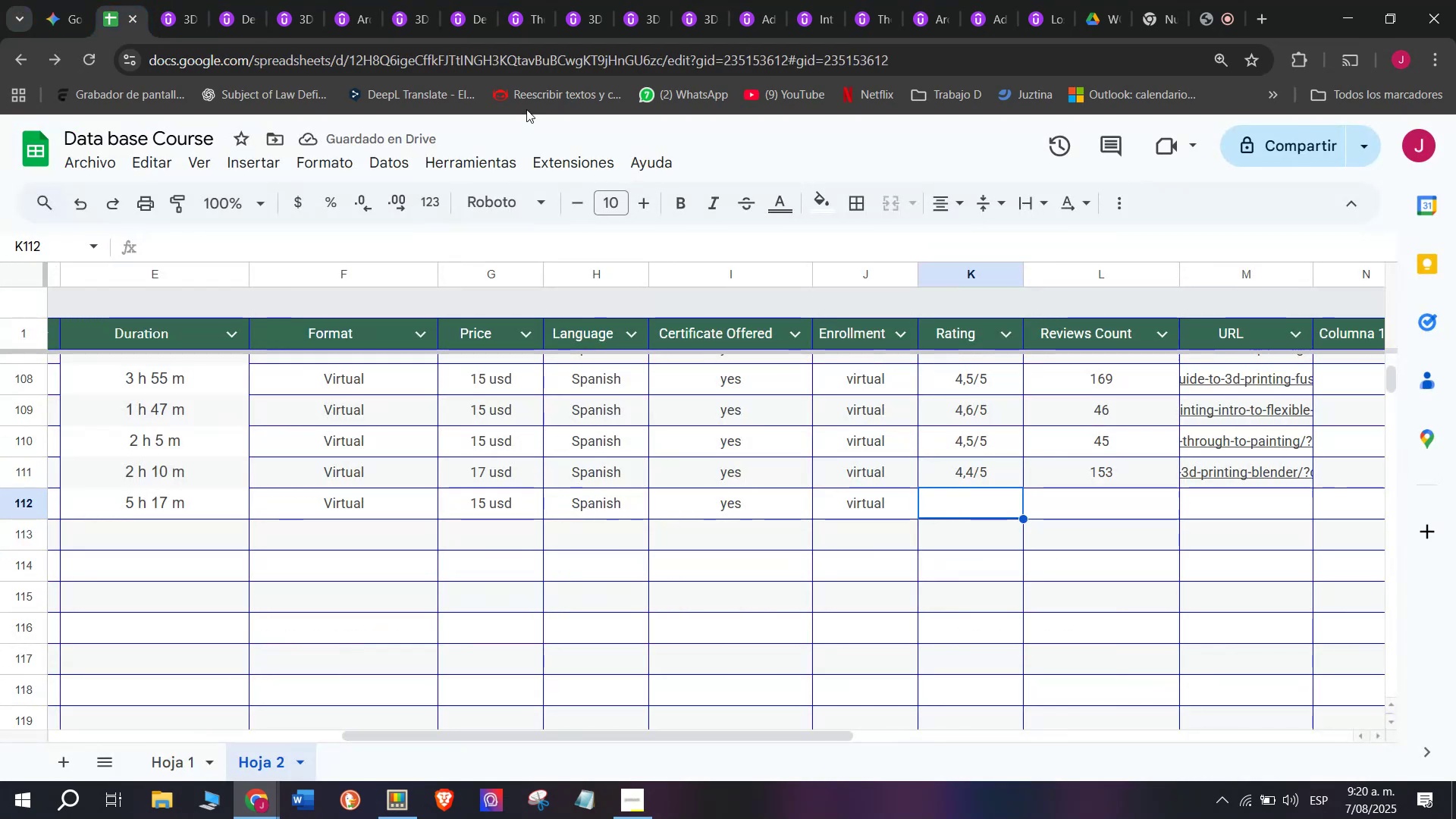 
left_click([189, 0])
 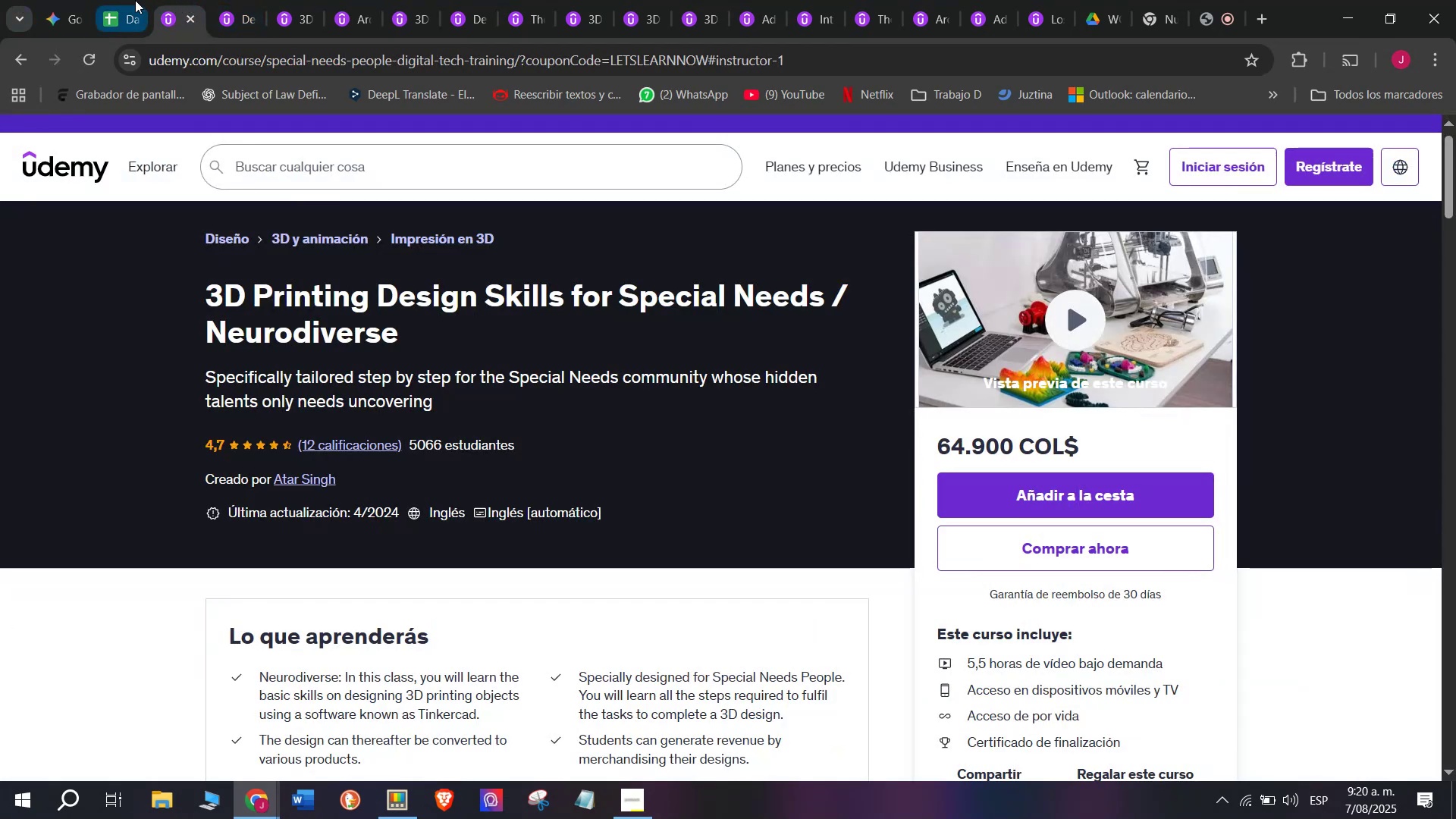 
left_click([133, 0])
 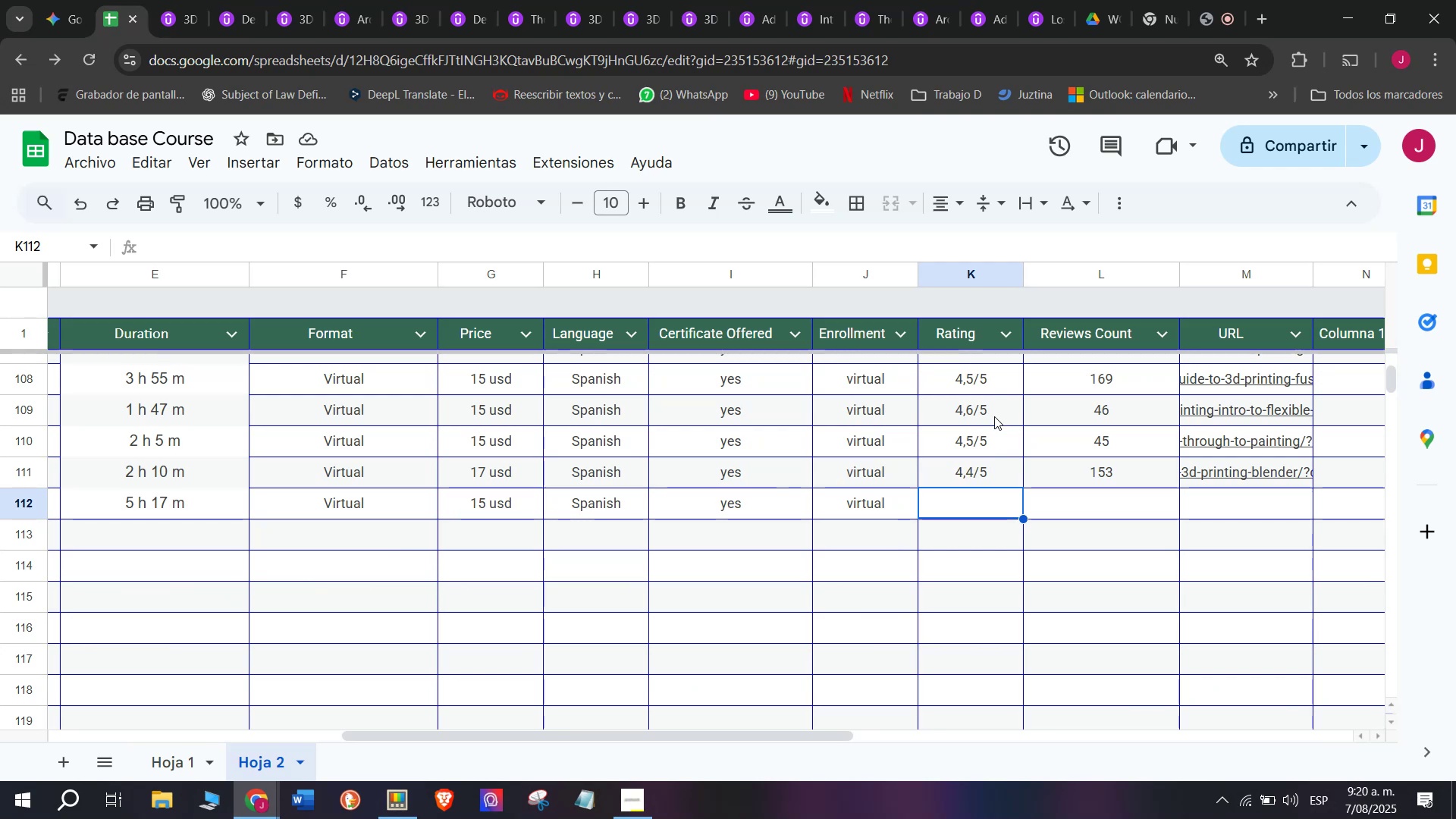 
left_click([996, 460])
 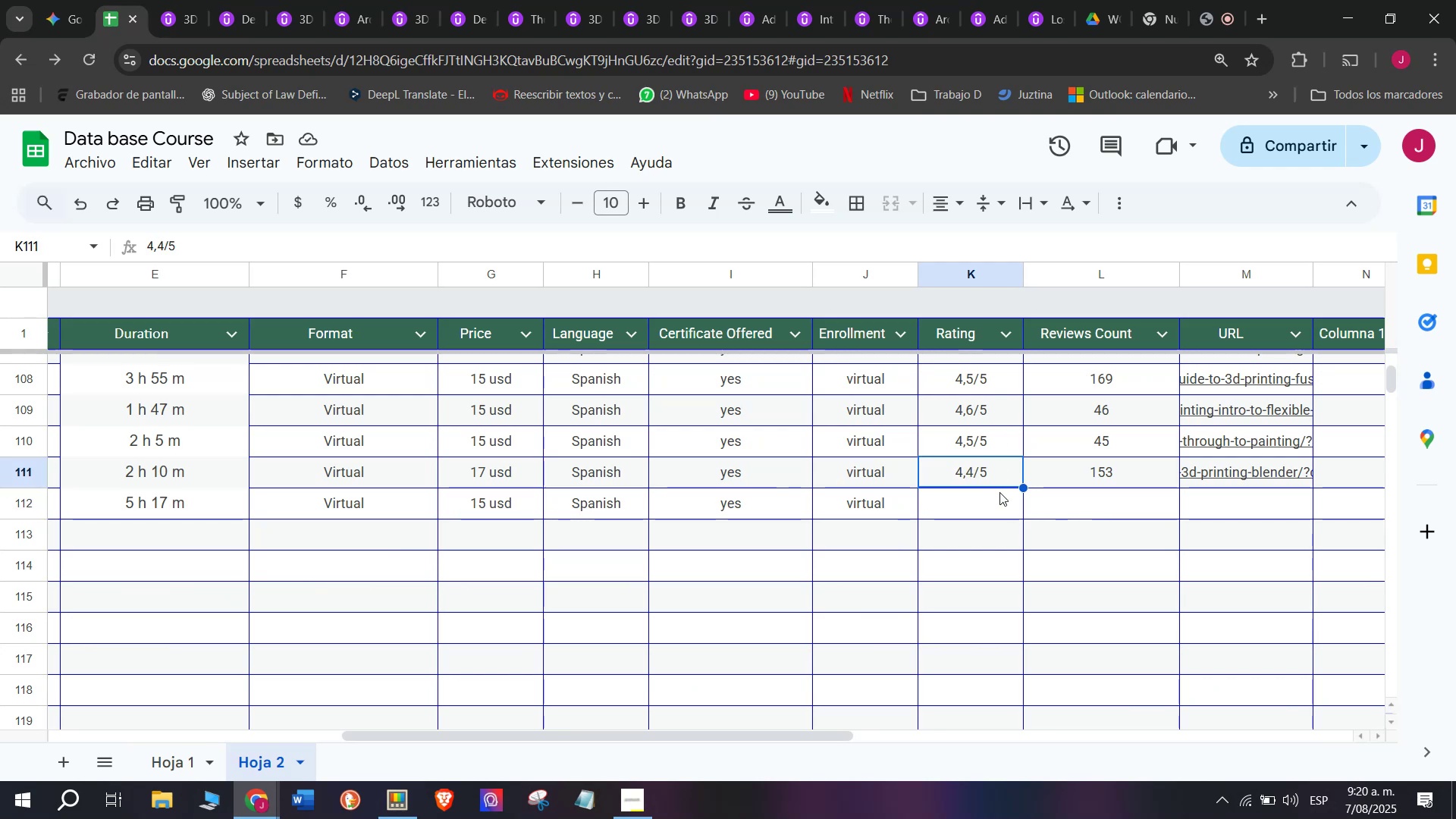 
key(Control+ControlLeft)
 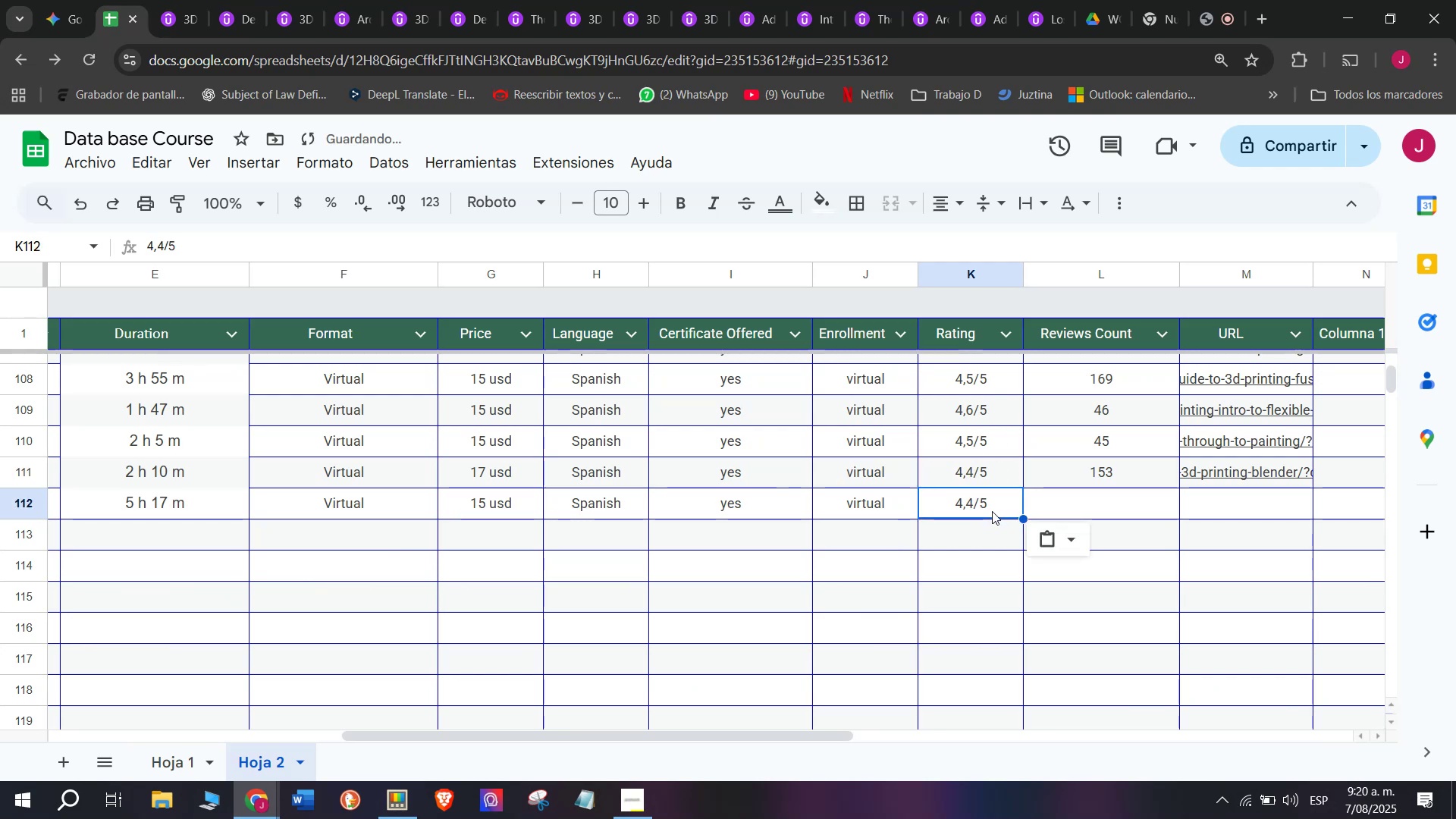 
key(Break)
 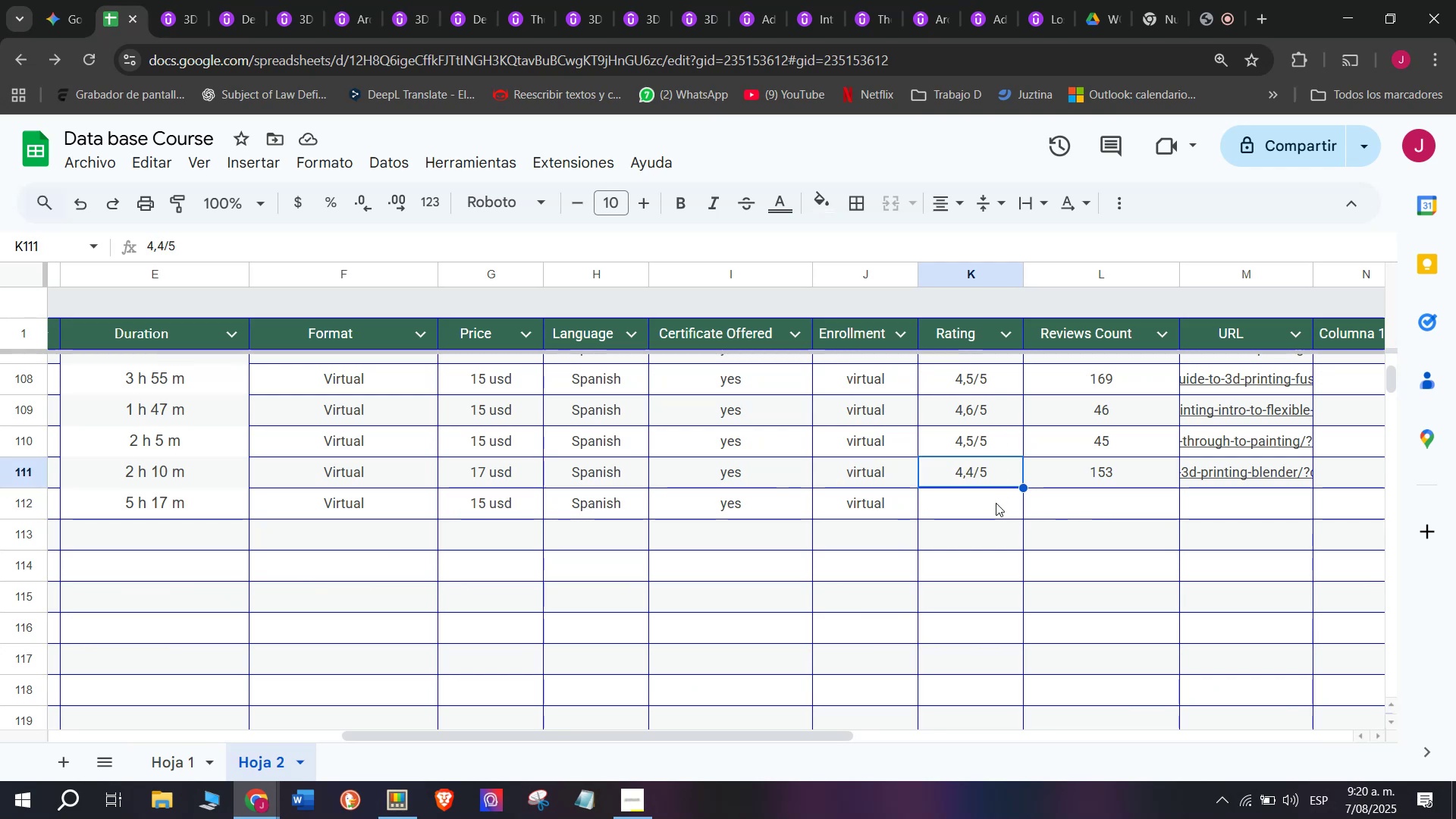 
key(Control+C)
 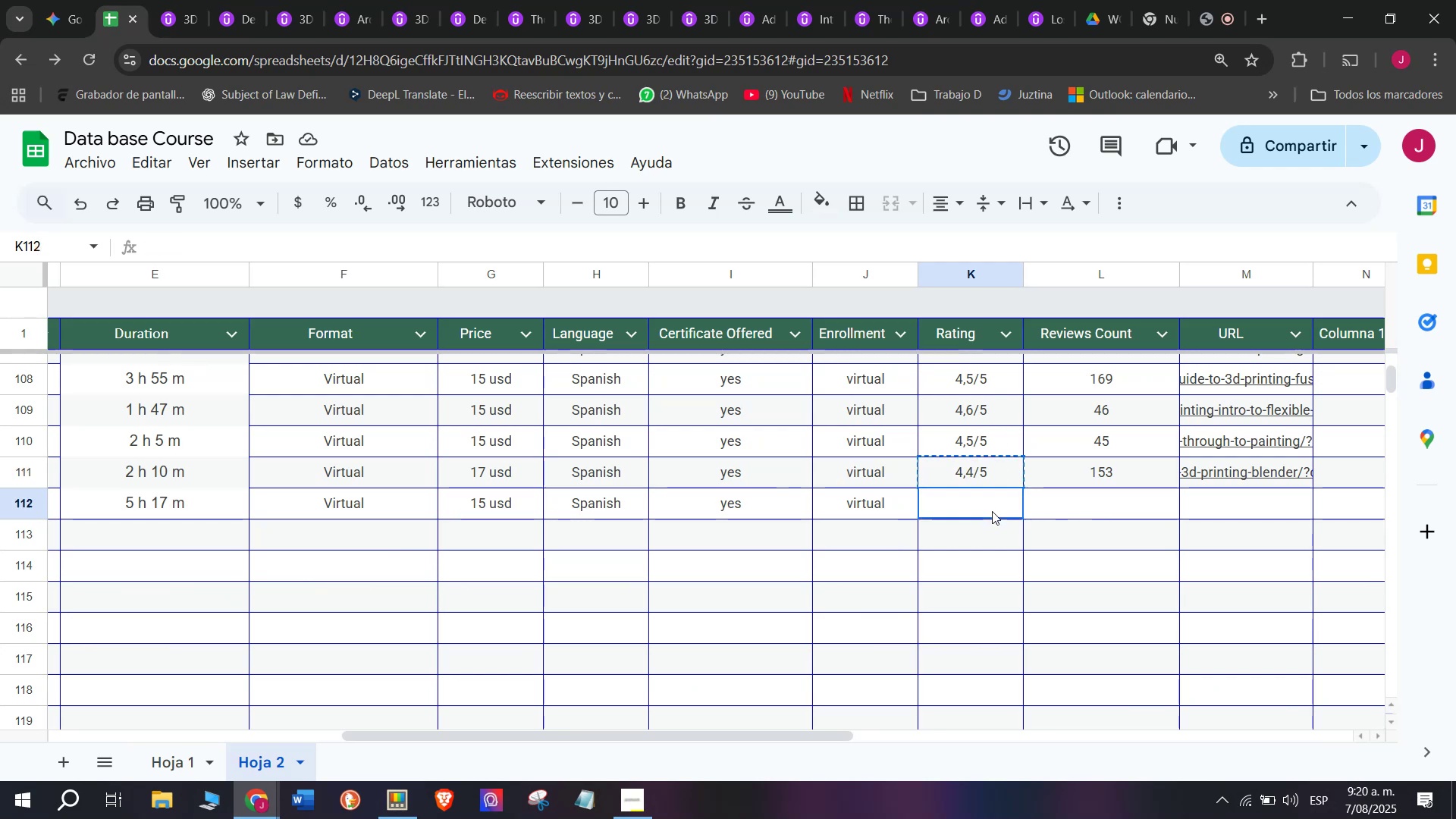 
left_click([992, 511])
 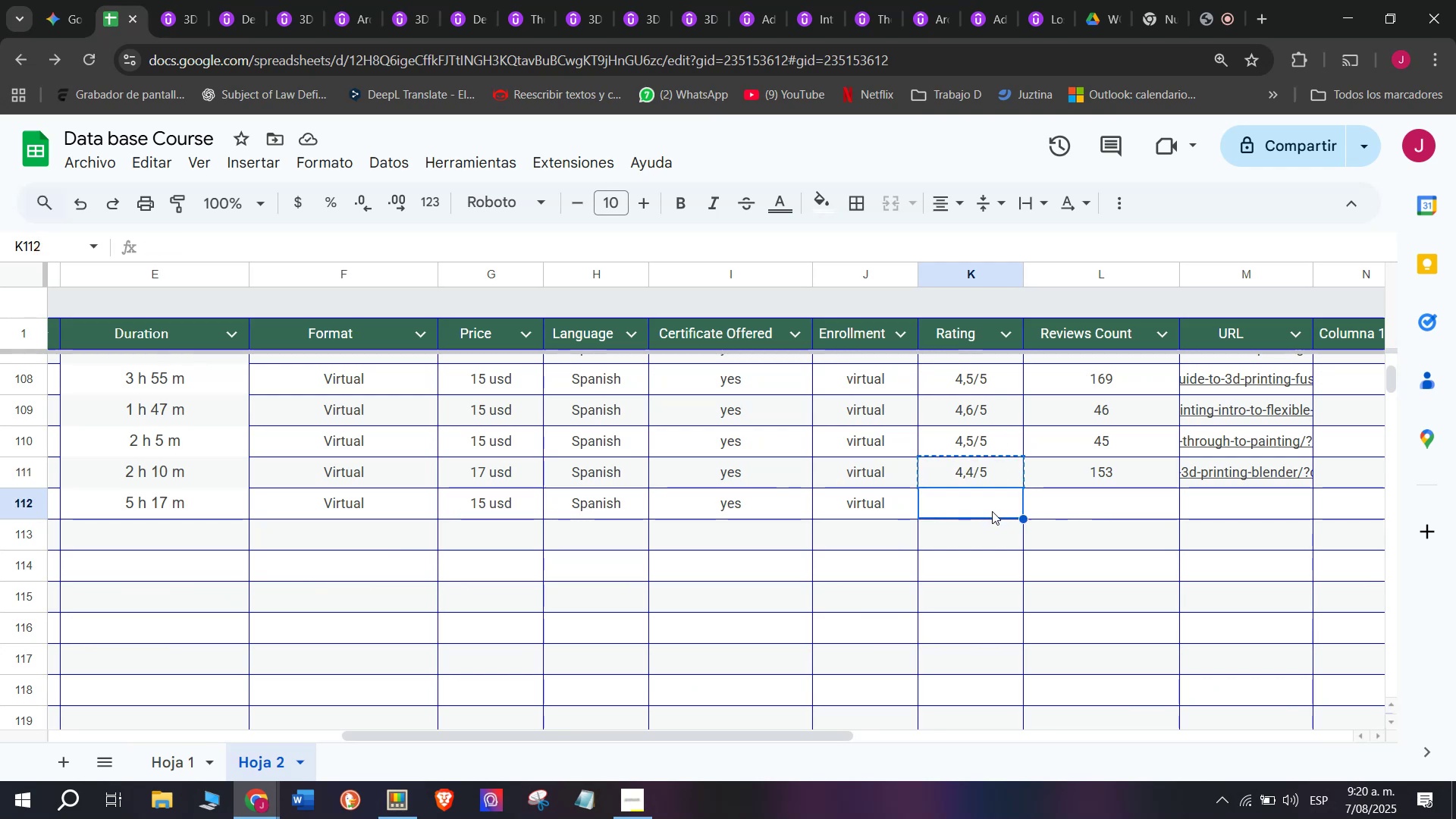 
key(Z)
 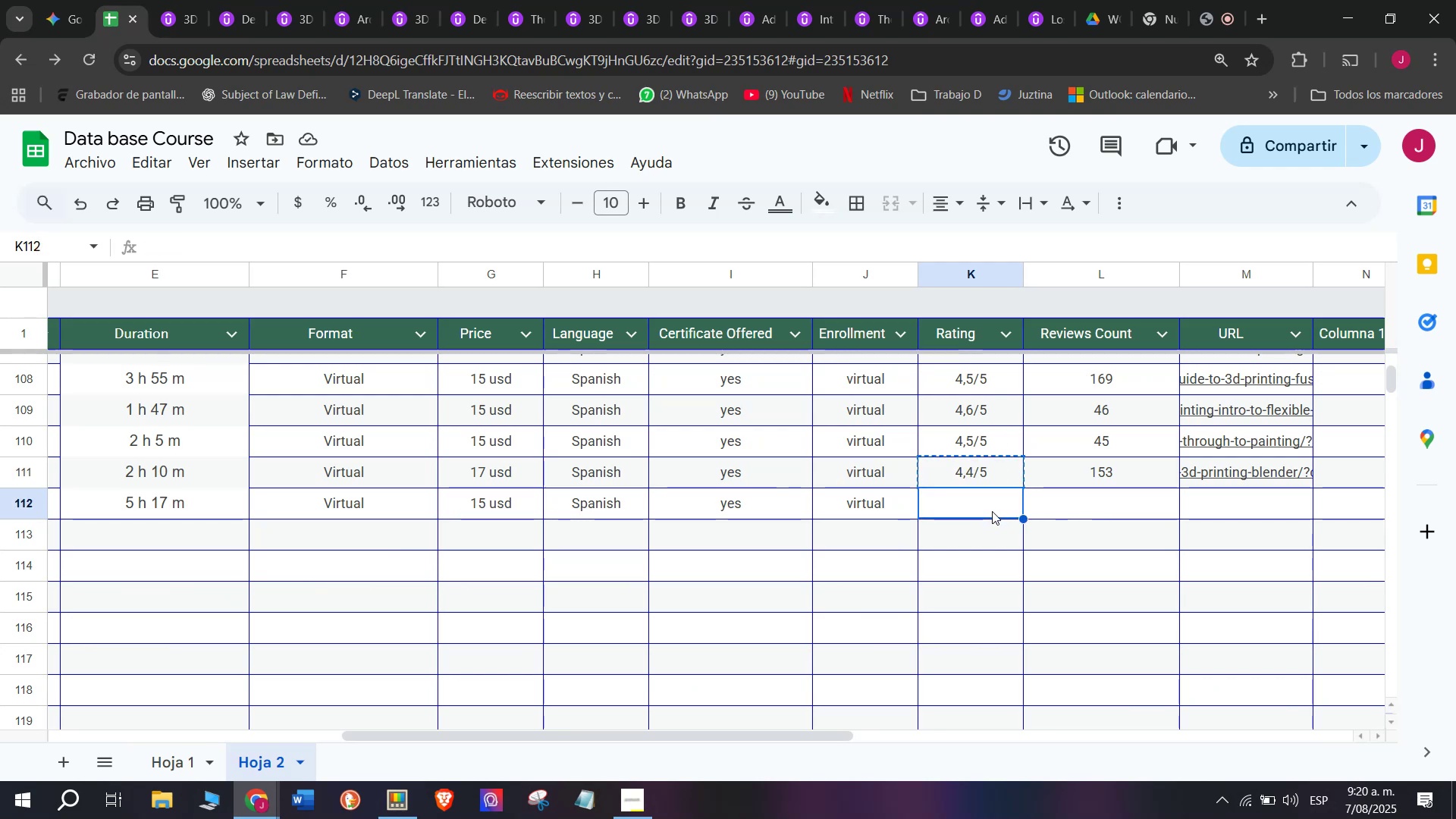 
key(Control+ControlLeft)
 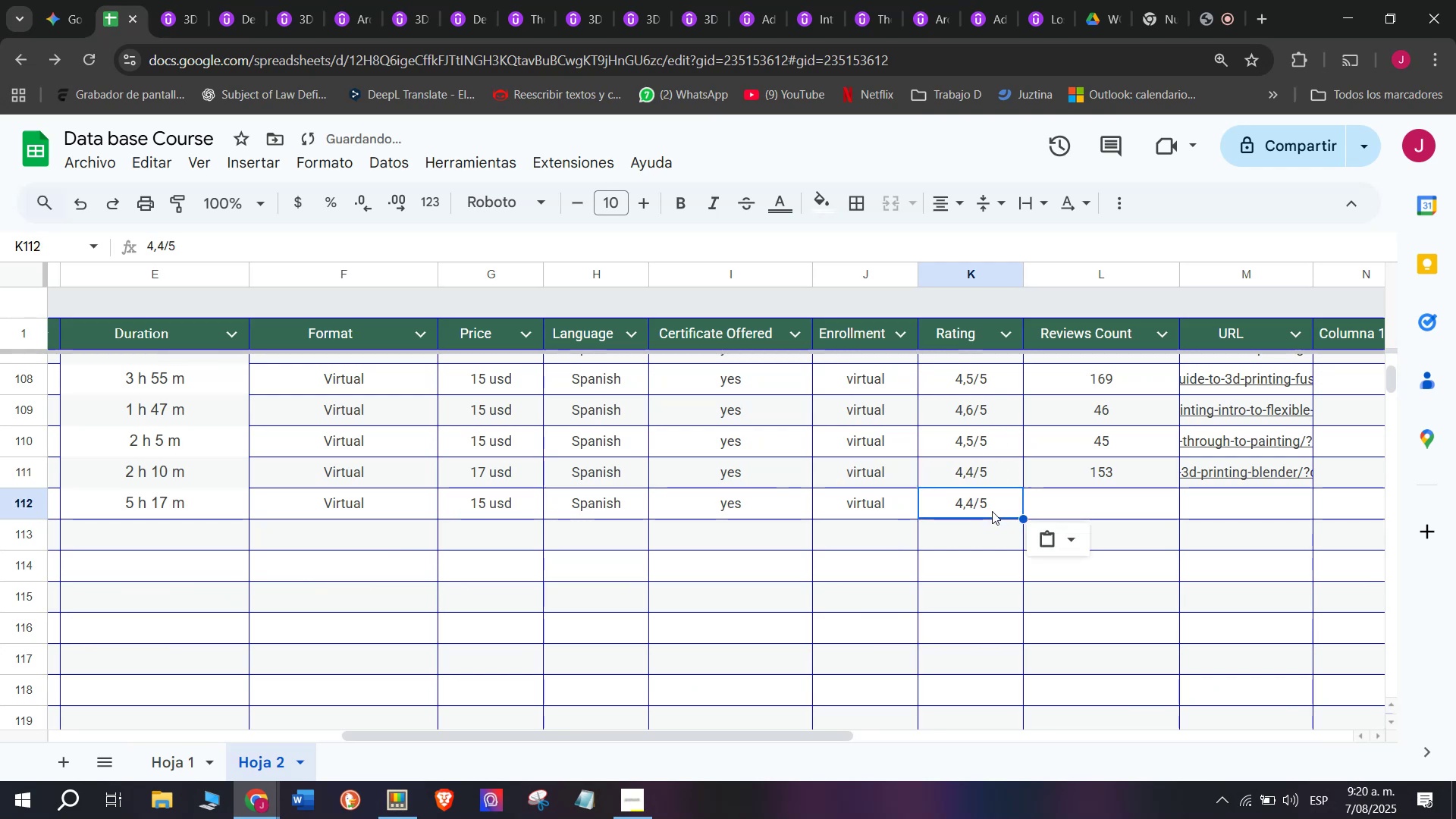 
key(Control+V)
 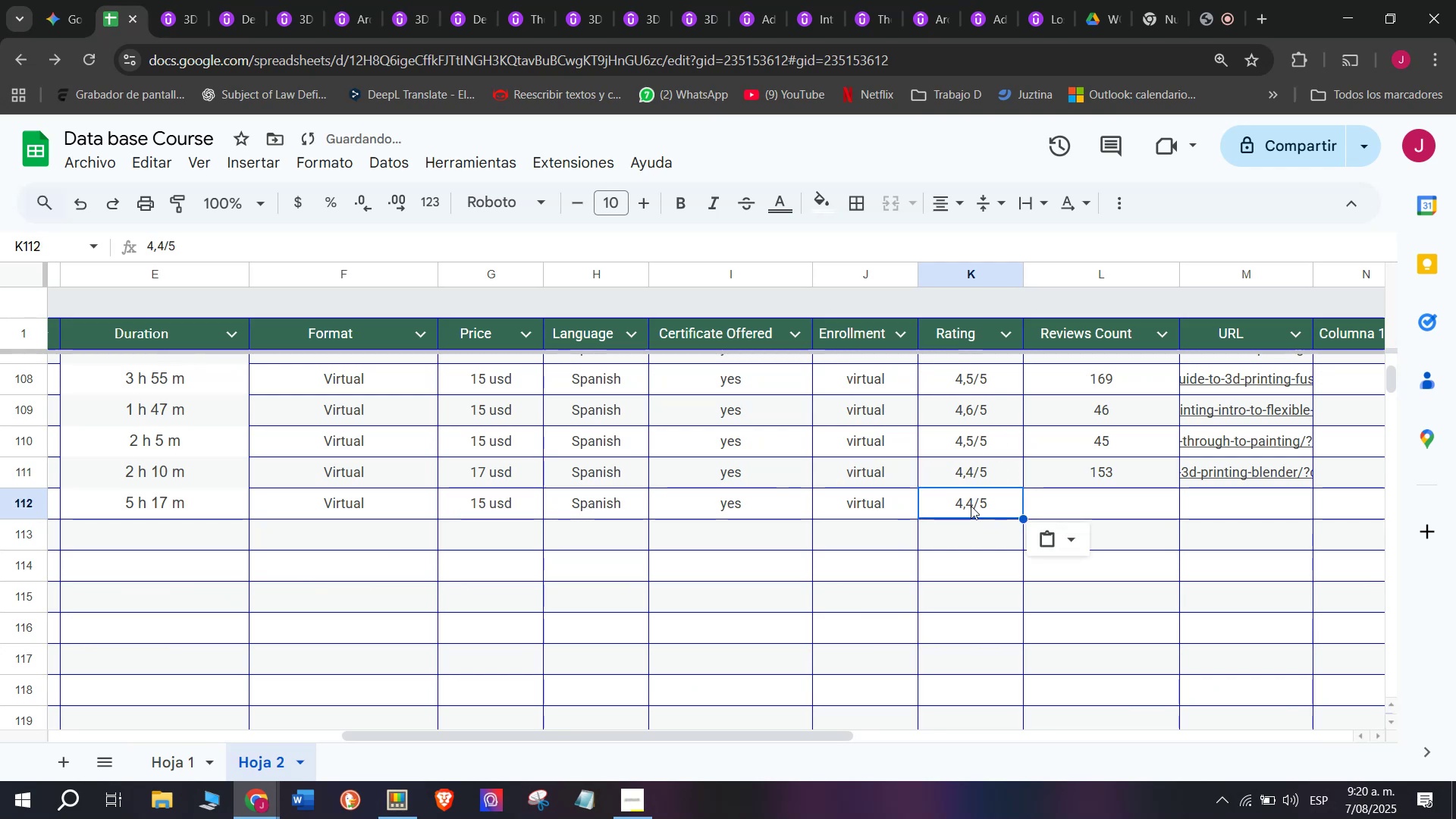 
double_click([971, 506])
 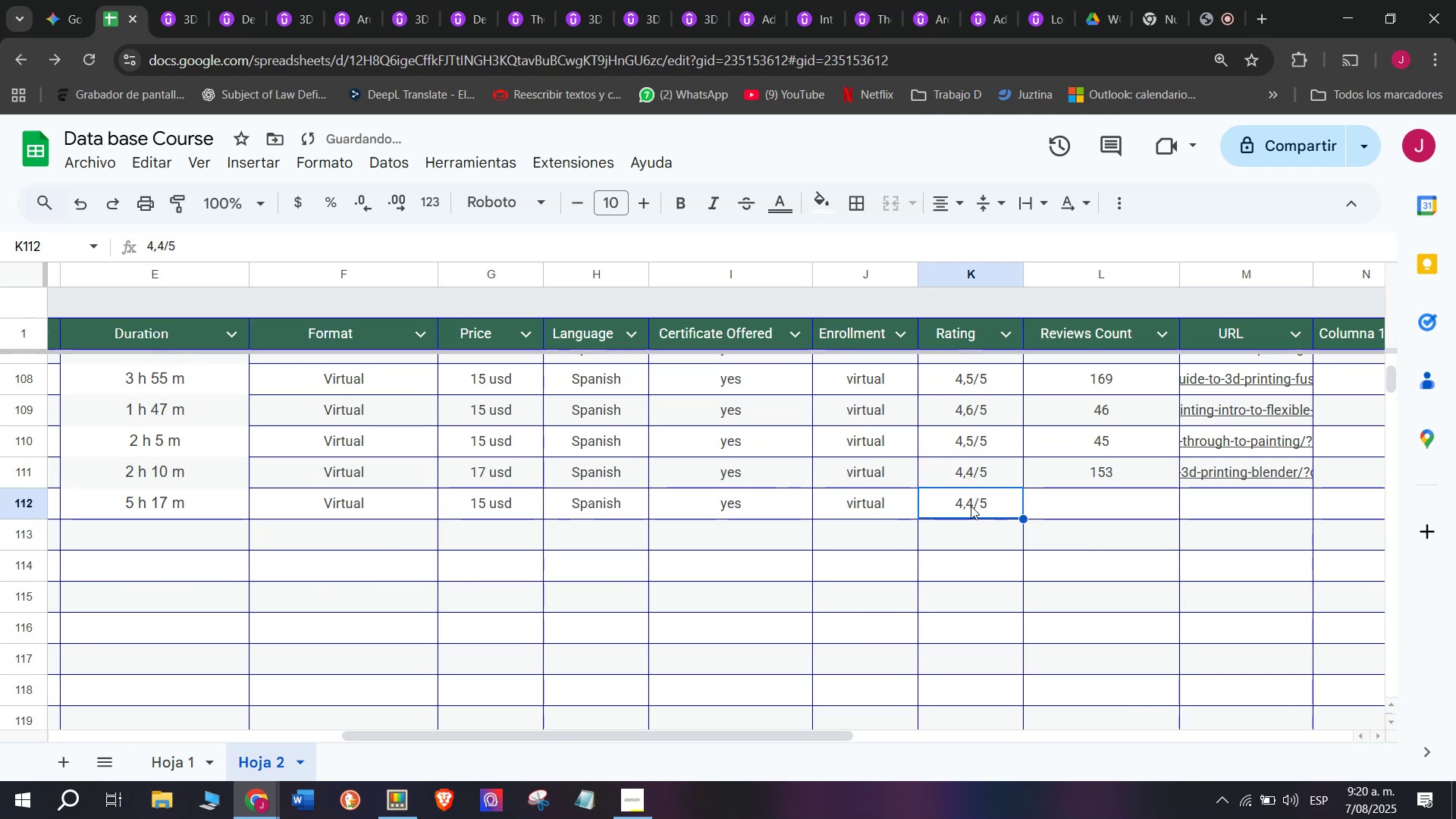 
triple_click([971, 506])
 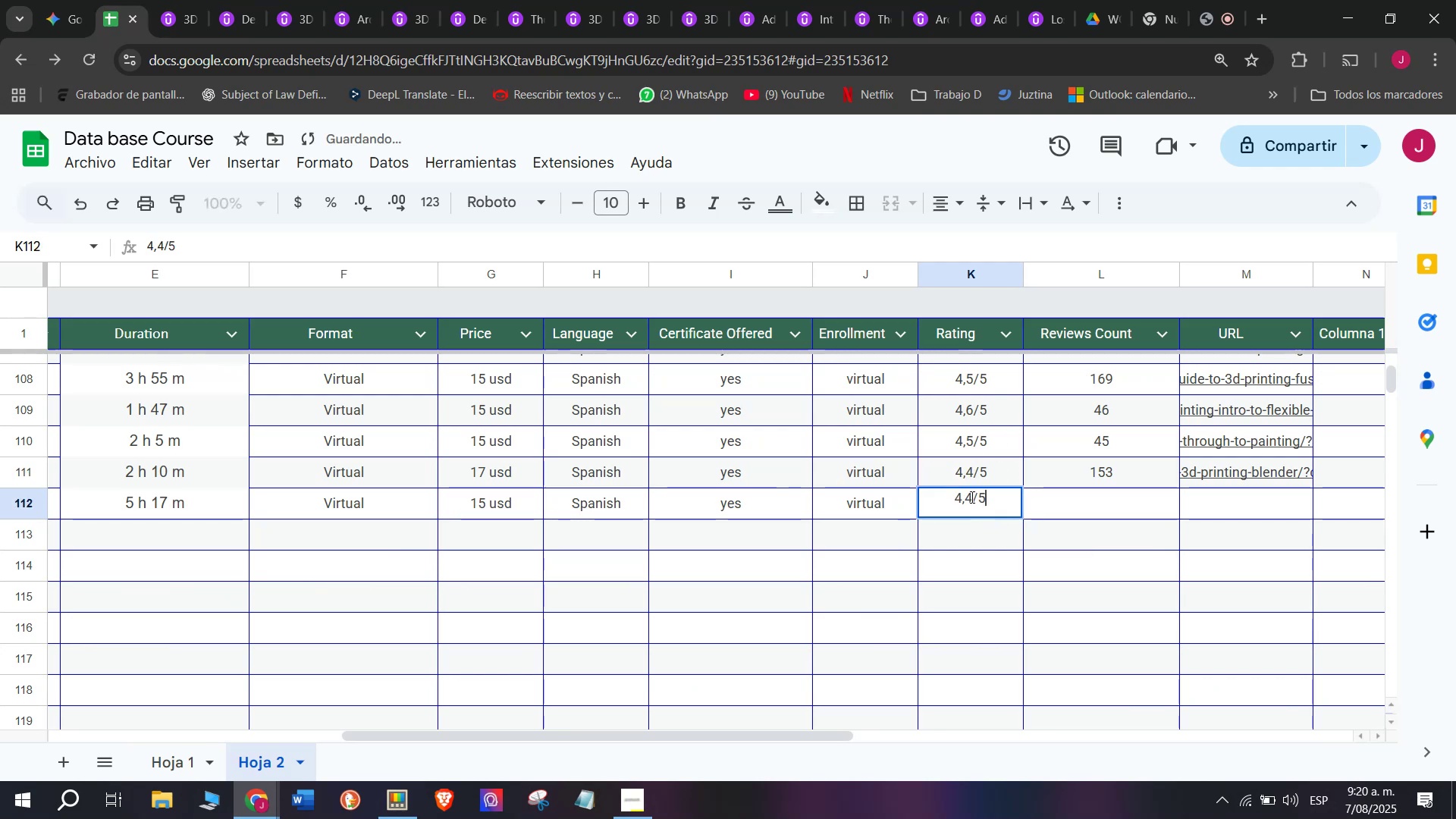 
left_click([971, 497])
 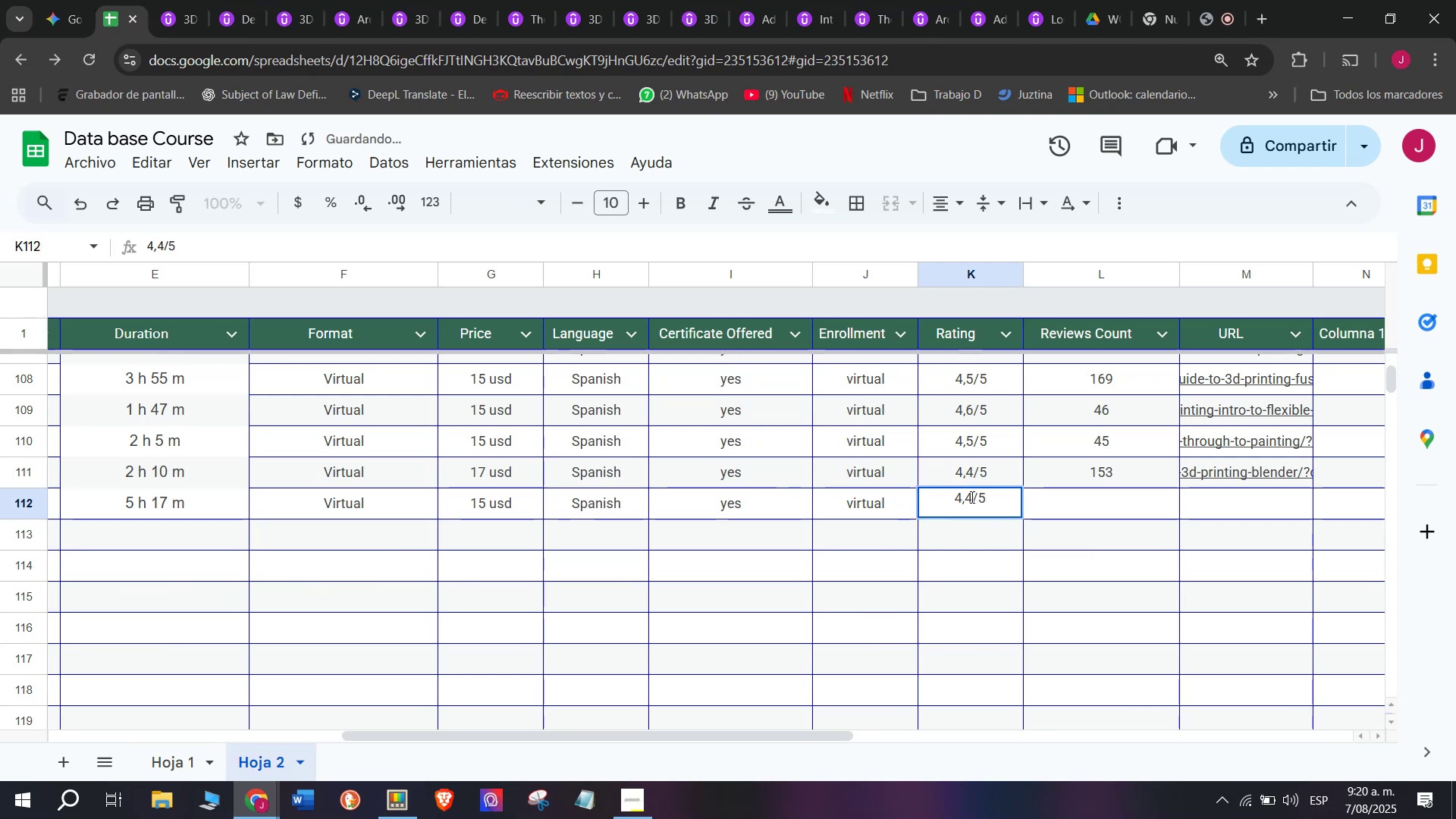 
key(Q)
 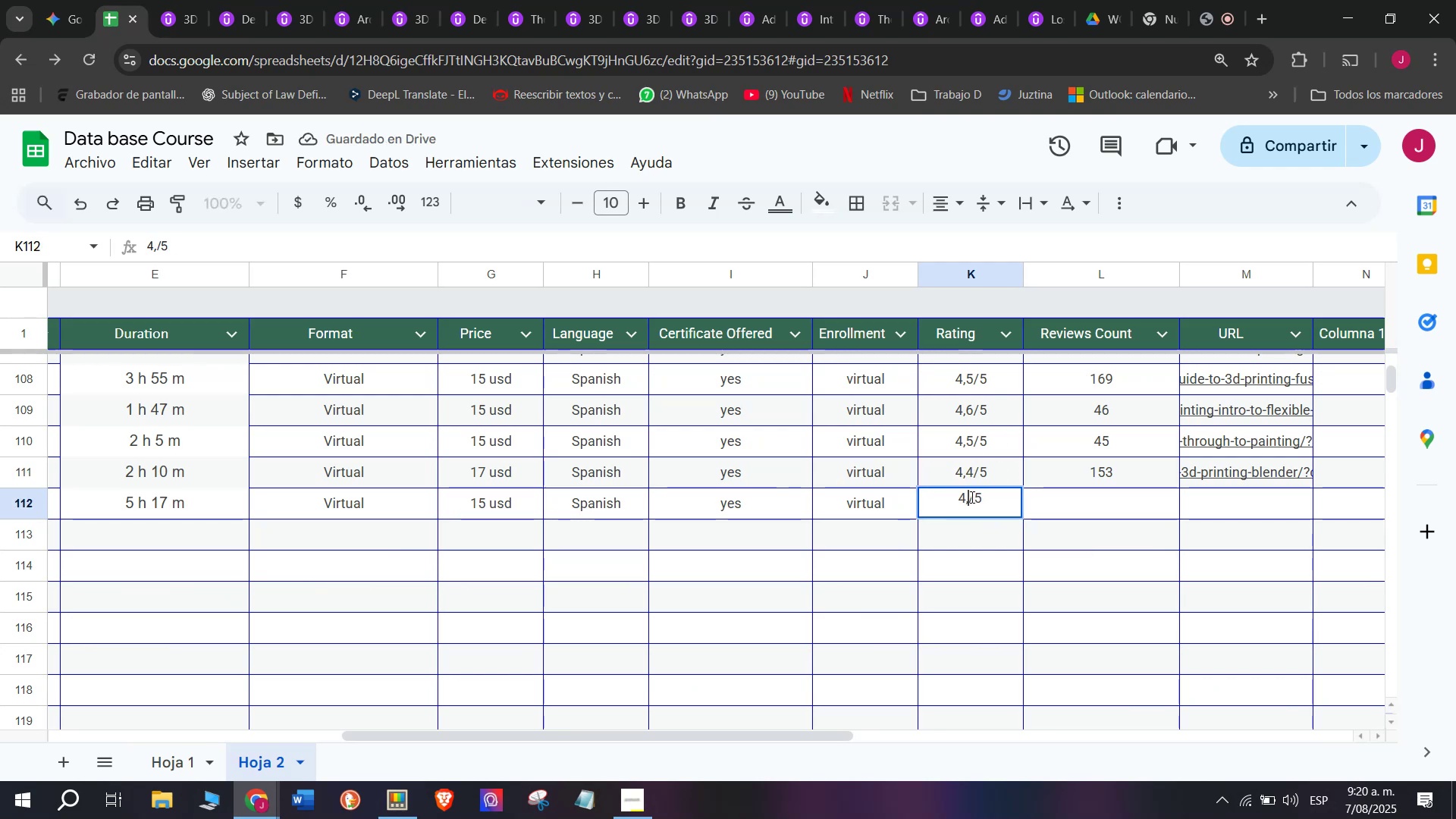 
key(Backspace)
 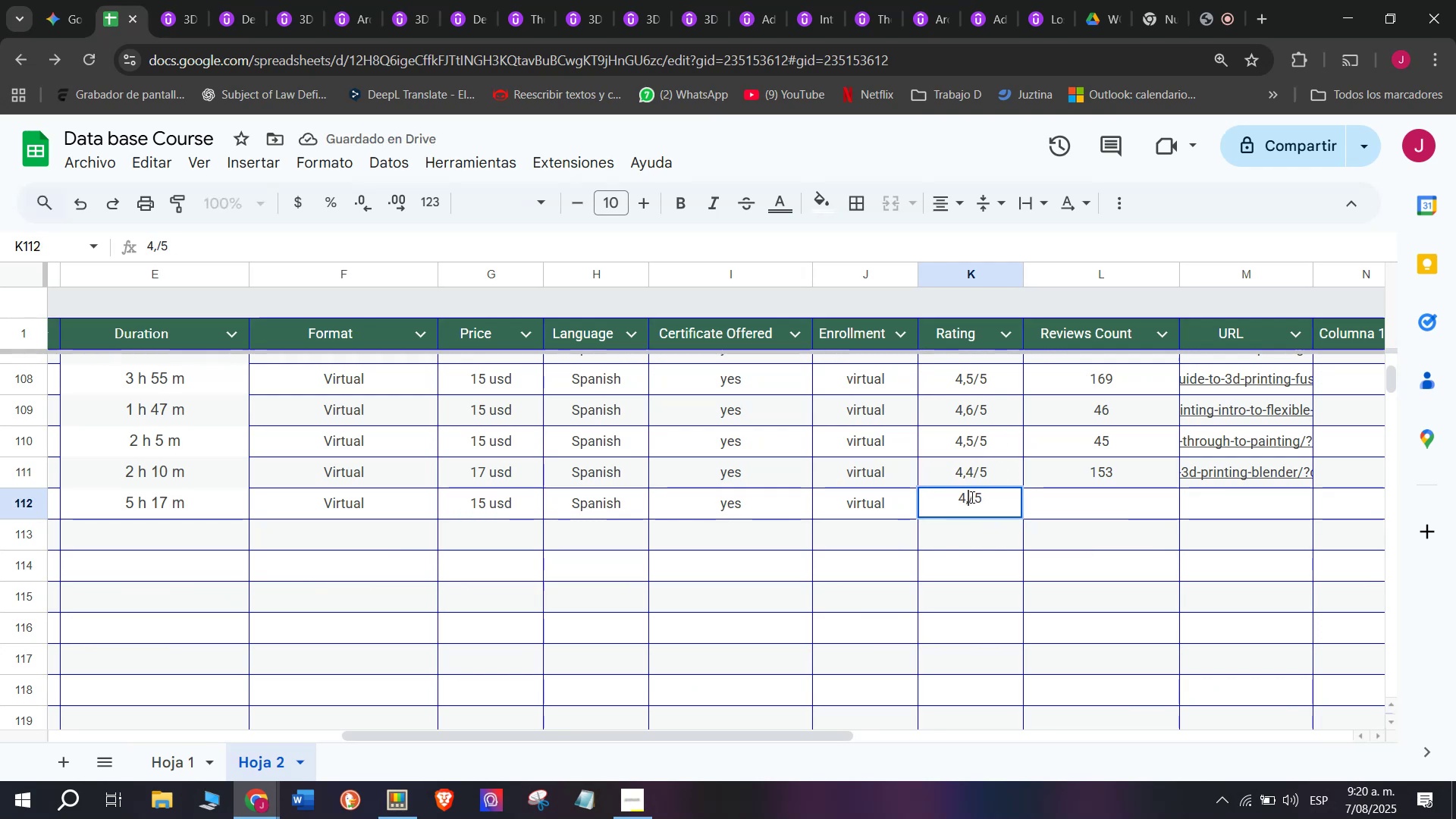 
key(7)
 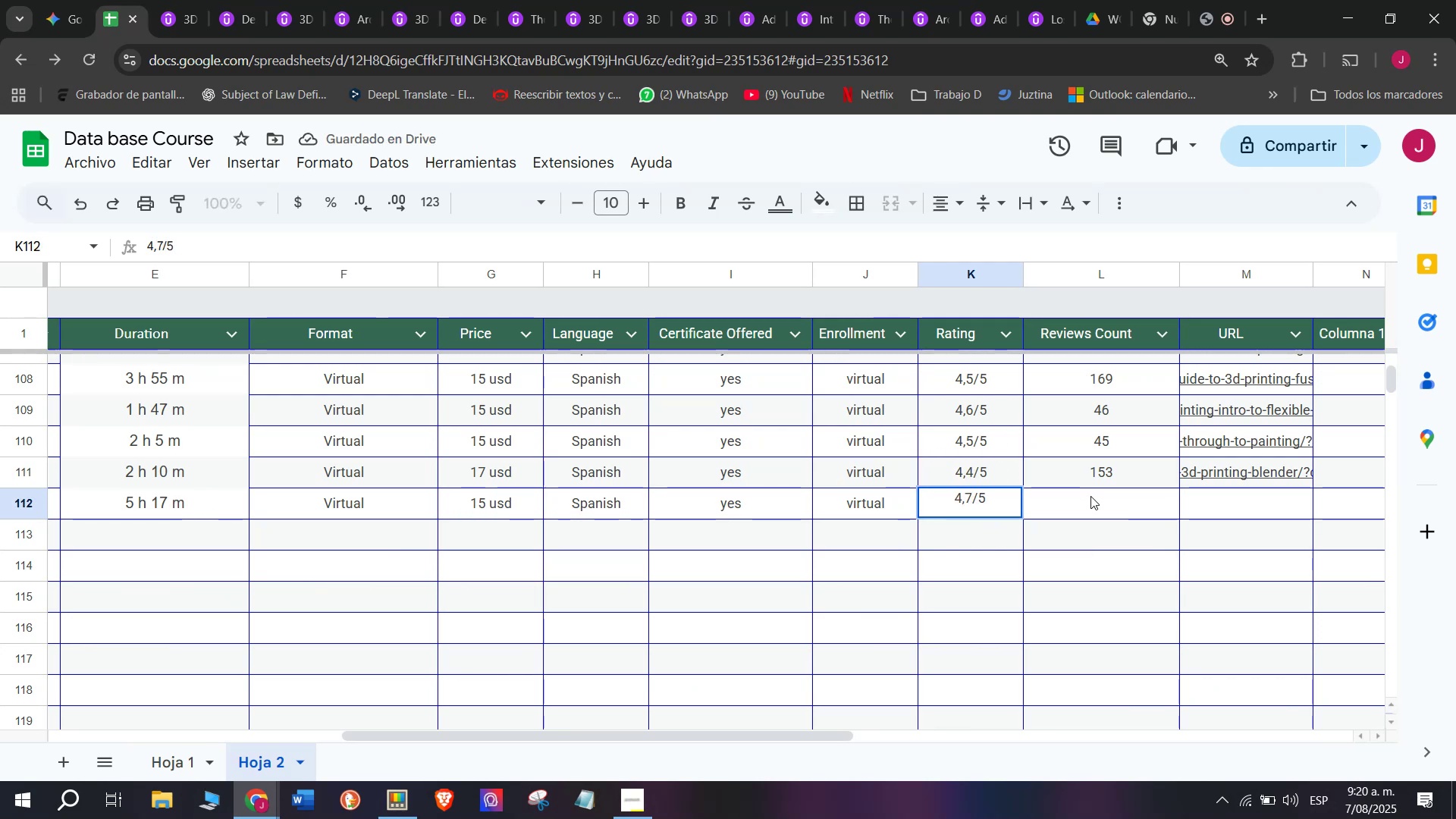 
left_click([1092, 496])
 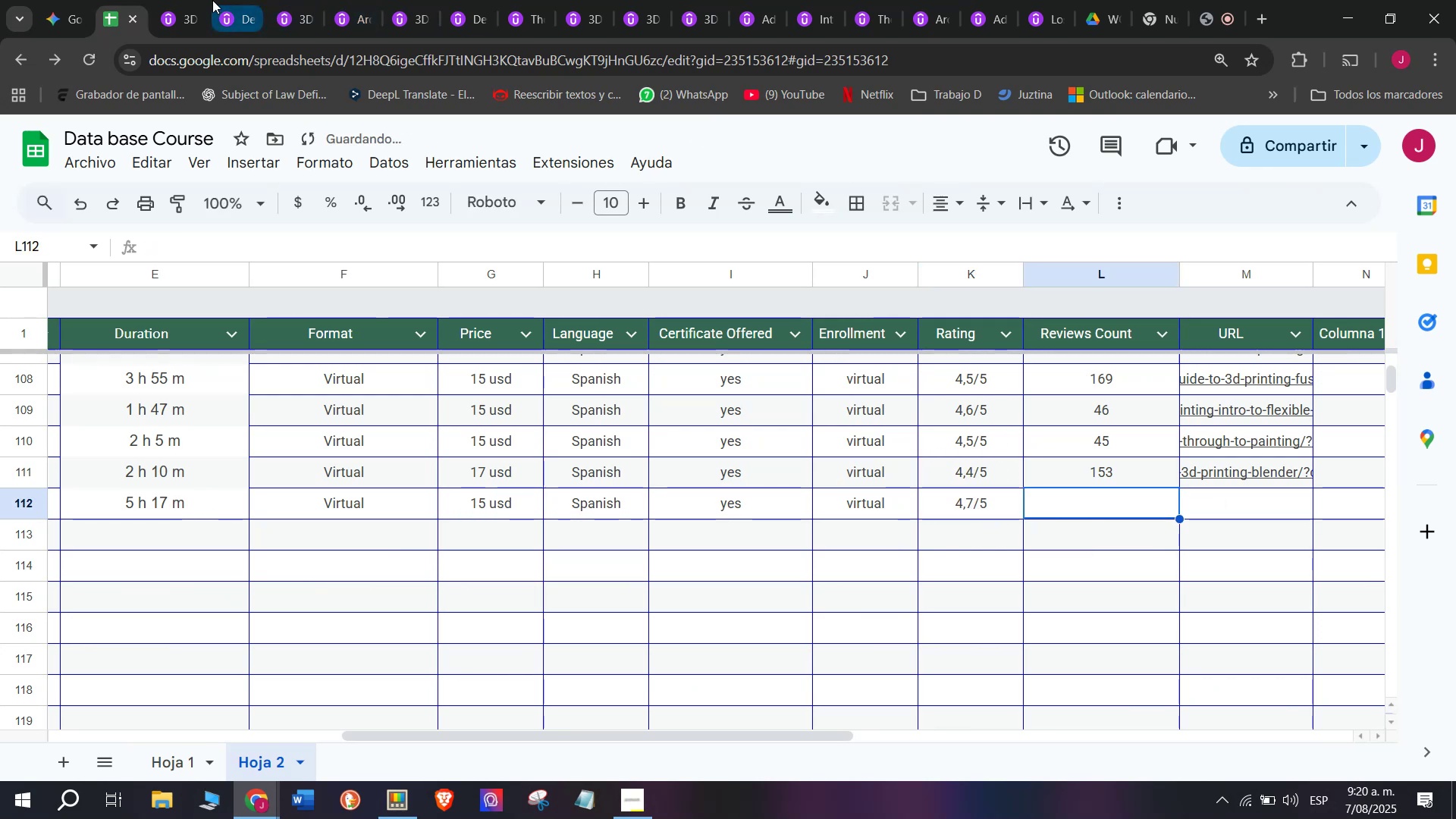 
left_click([186, 0])
 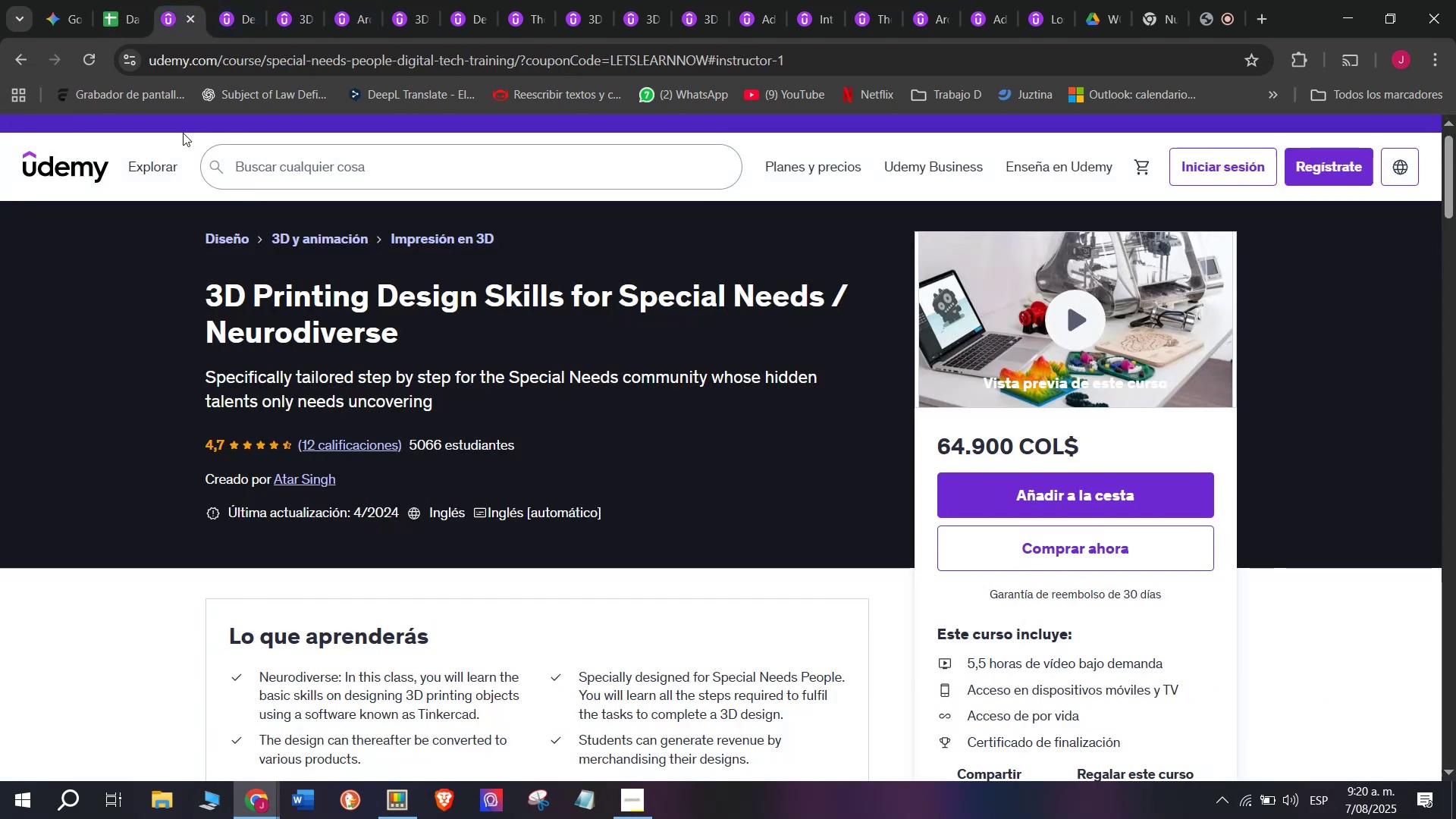 
left_click([121, 0])
 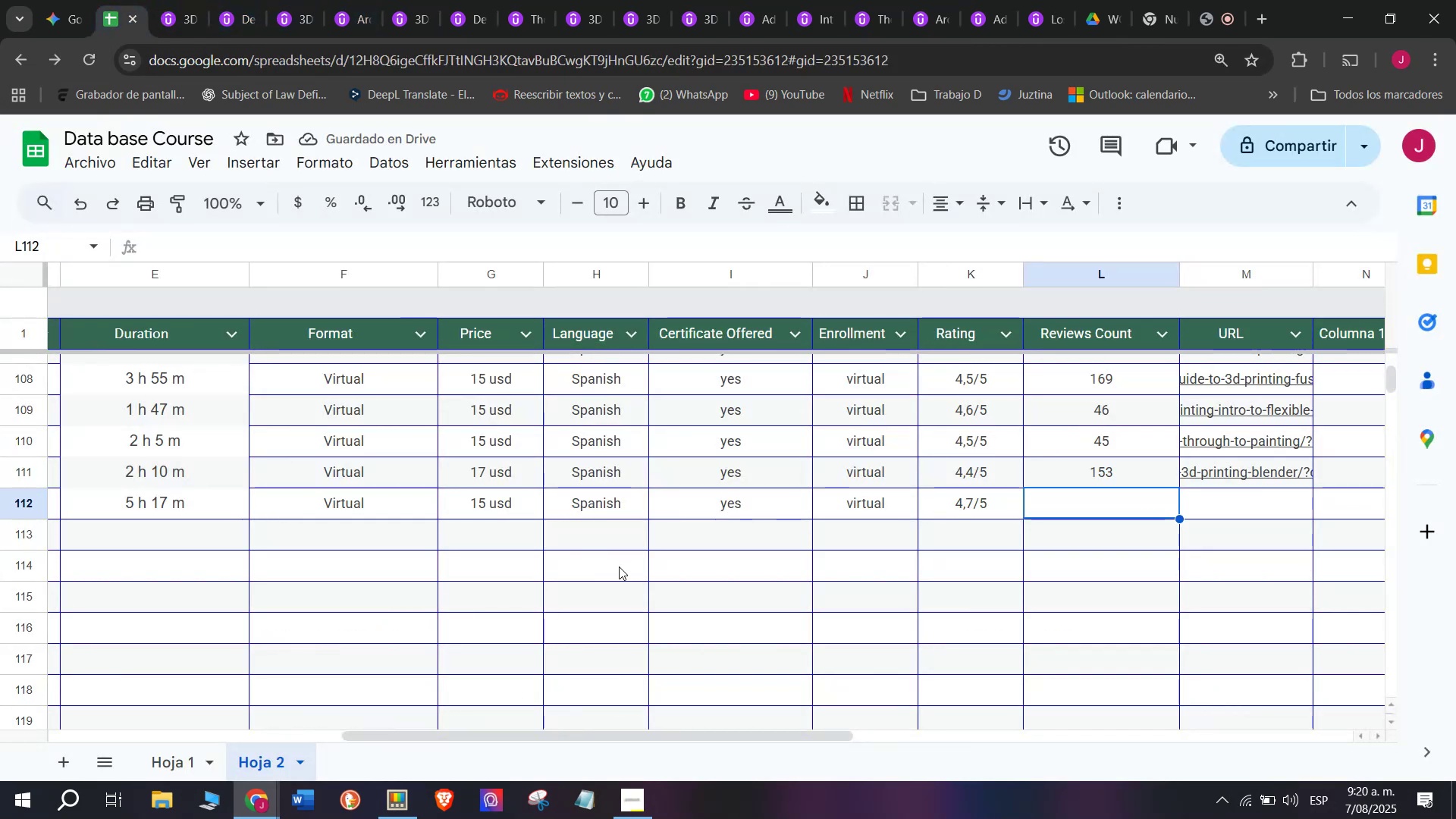 
type(12)
 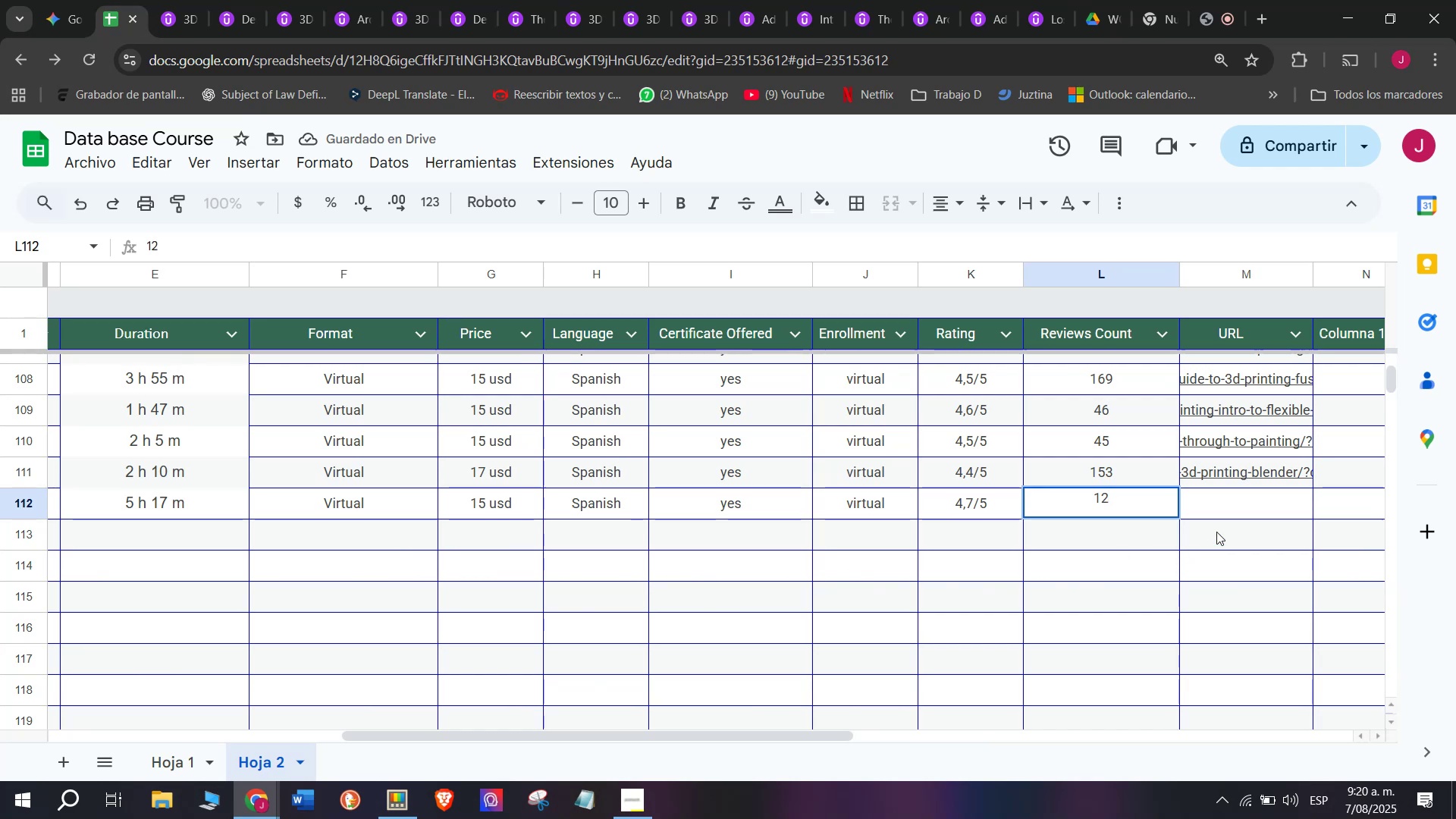 
left_click([1223, 510])
 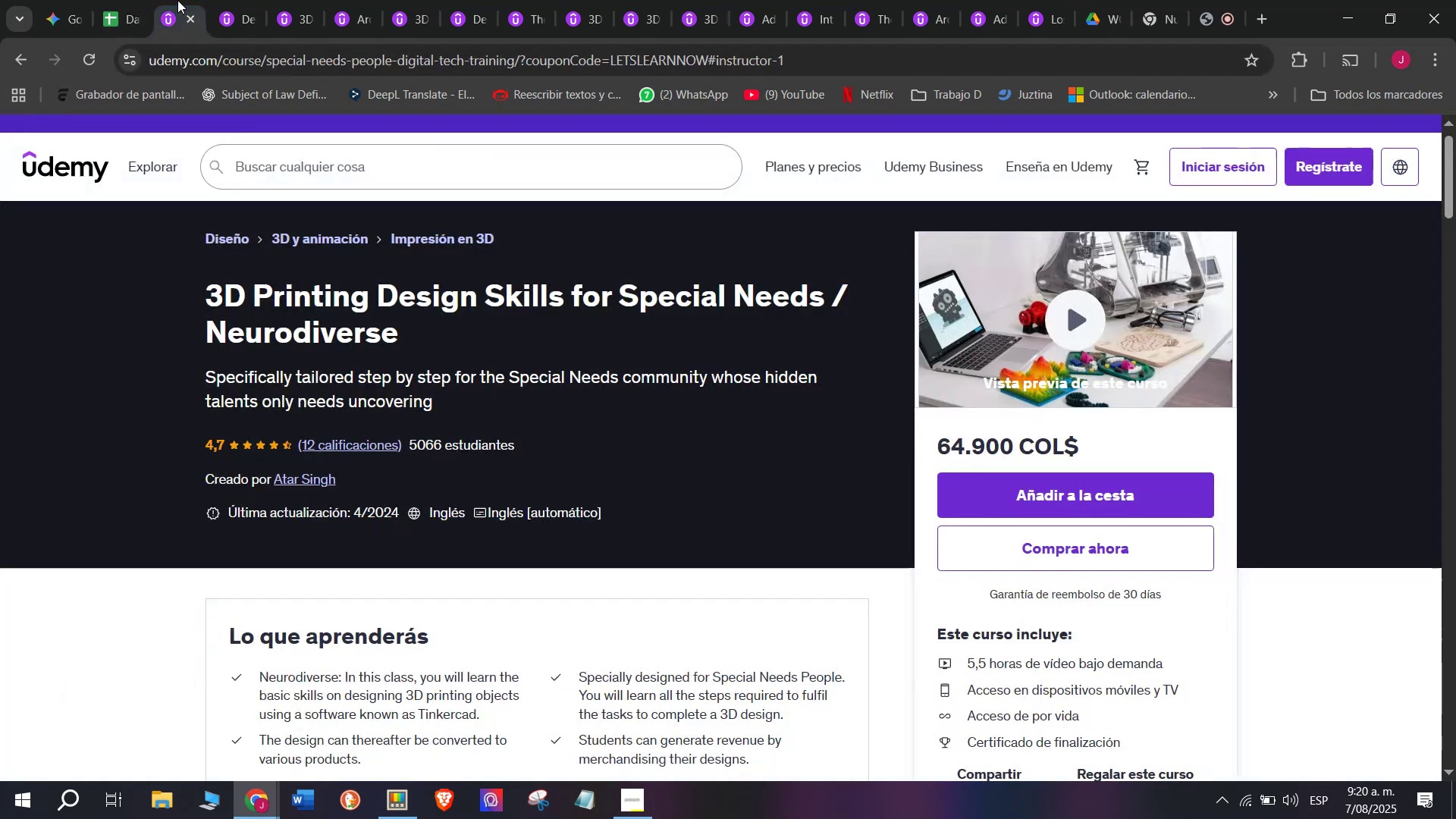 
double_click([231, 67])
 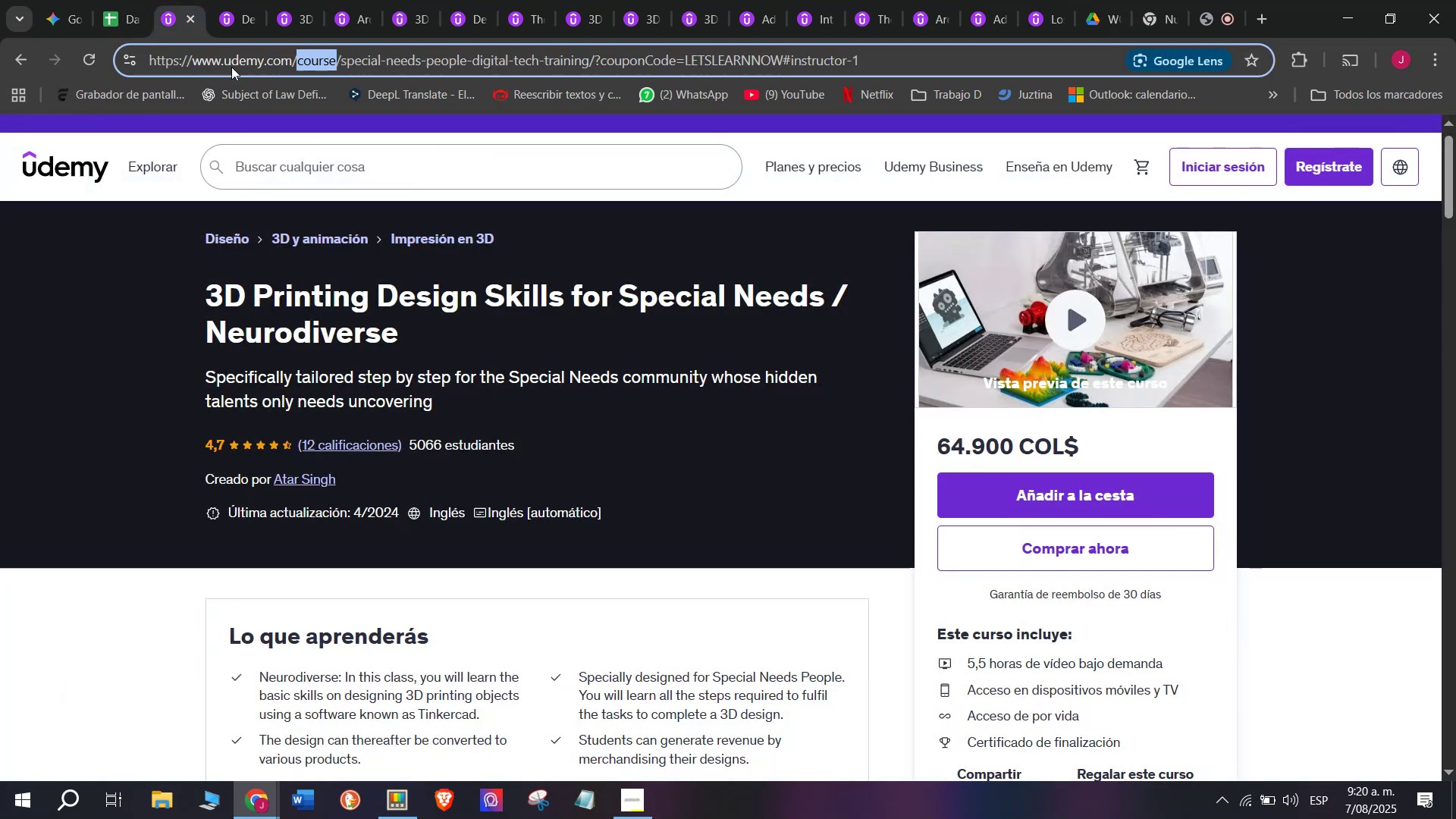 
triple_click([231, 67])
 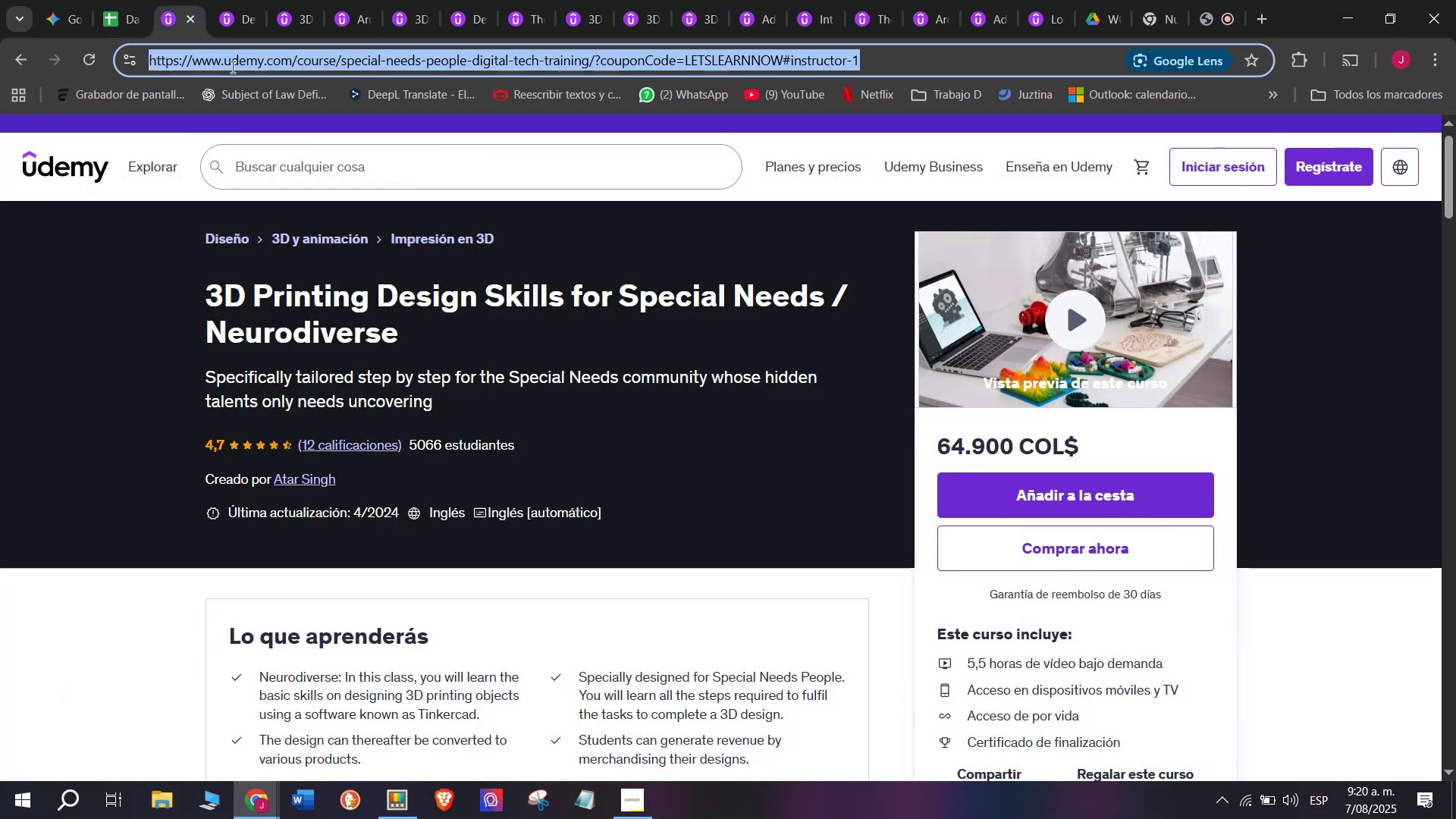 
triple_click([231, 67])
 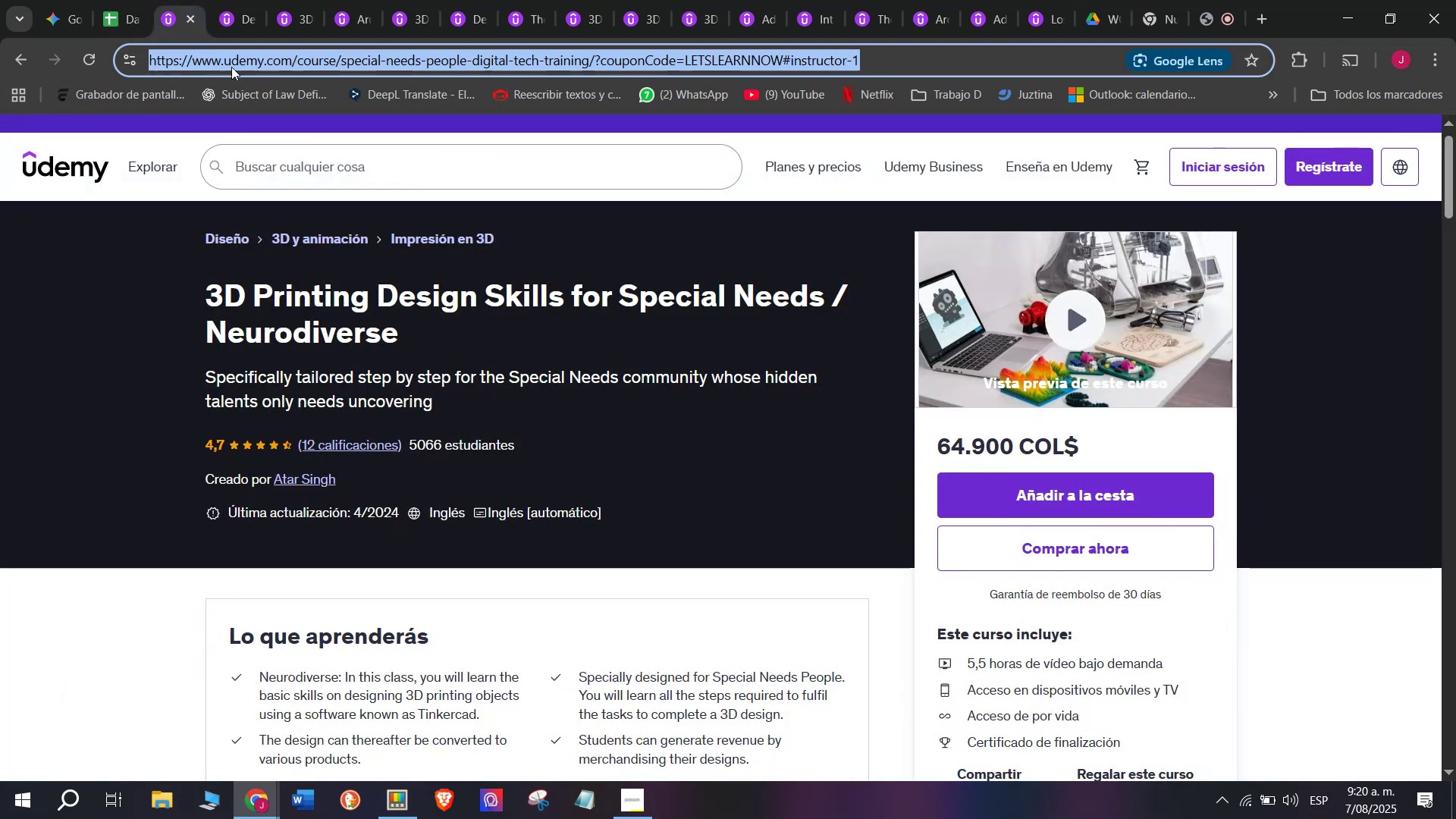 
key(Control+ControlLeft)
 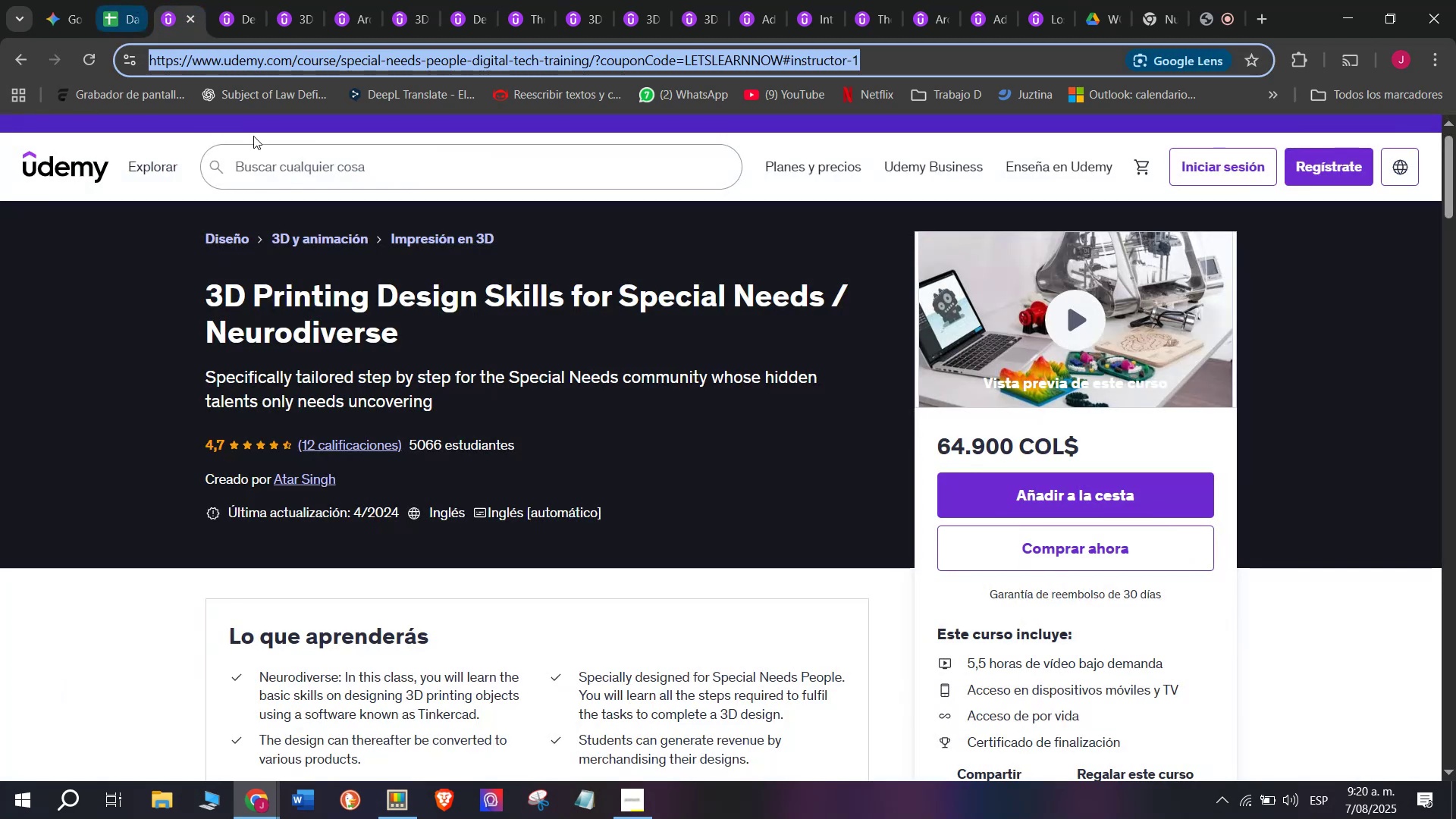 
key(Break)
 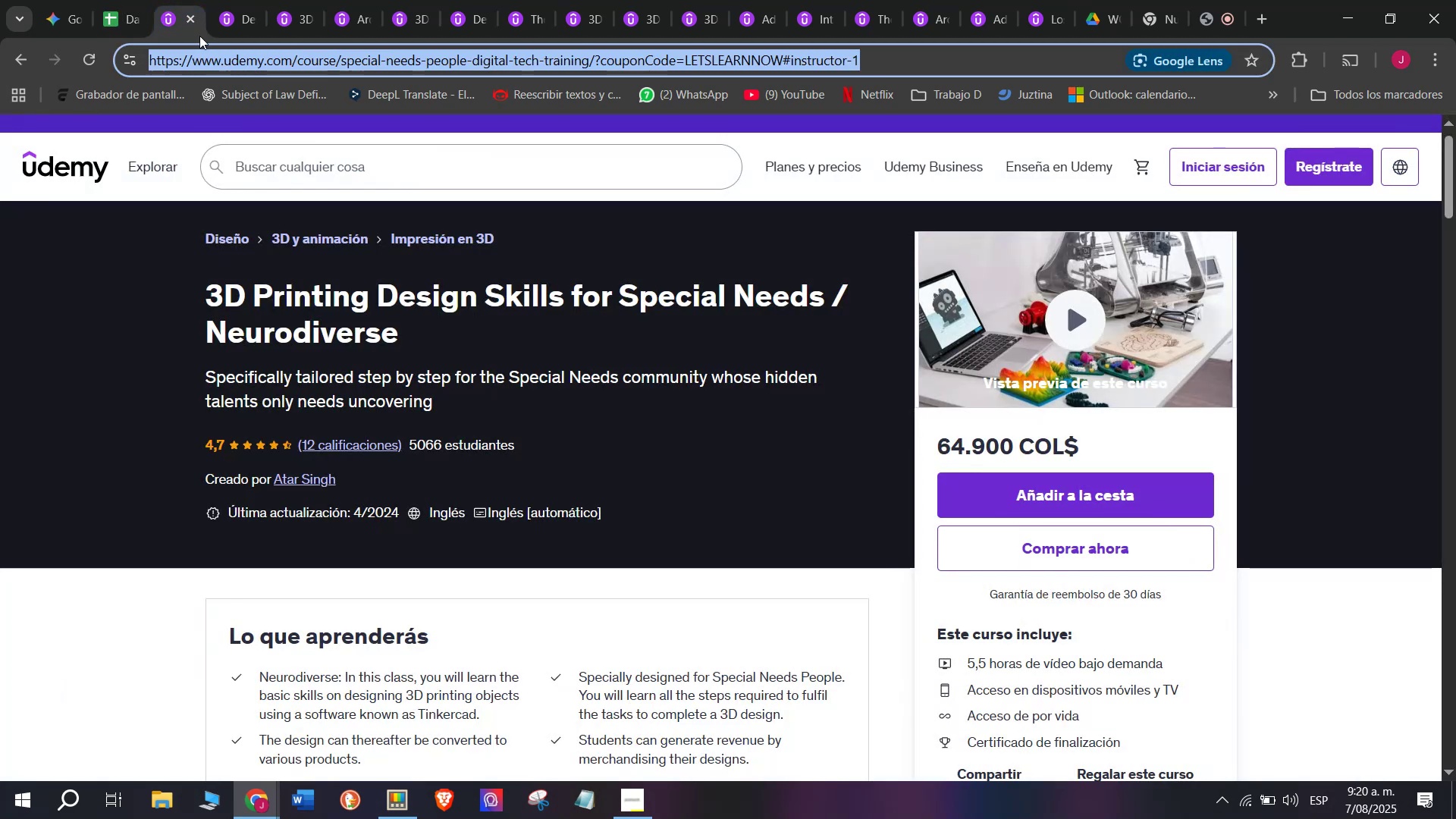 
key(Control+C)
 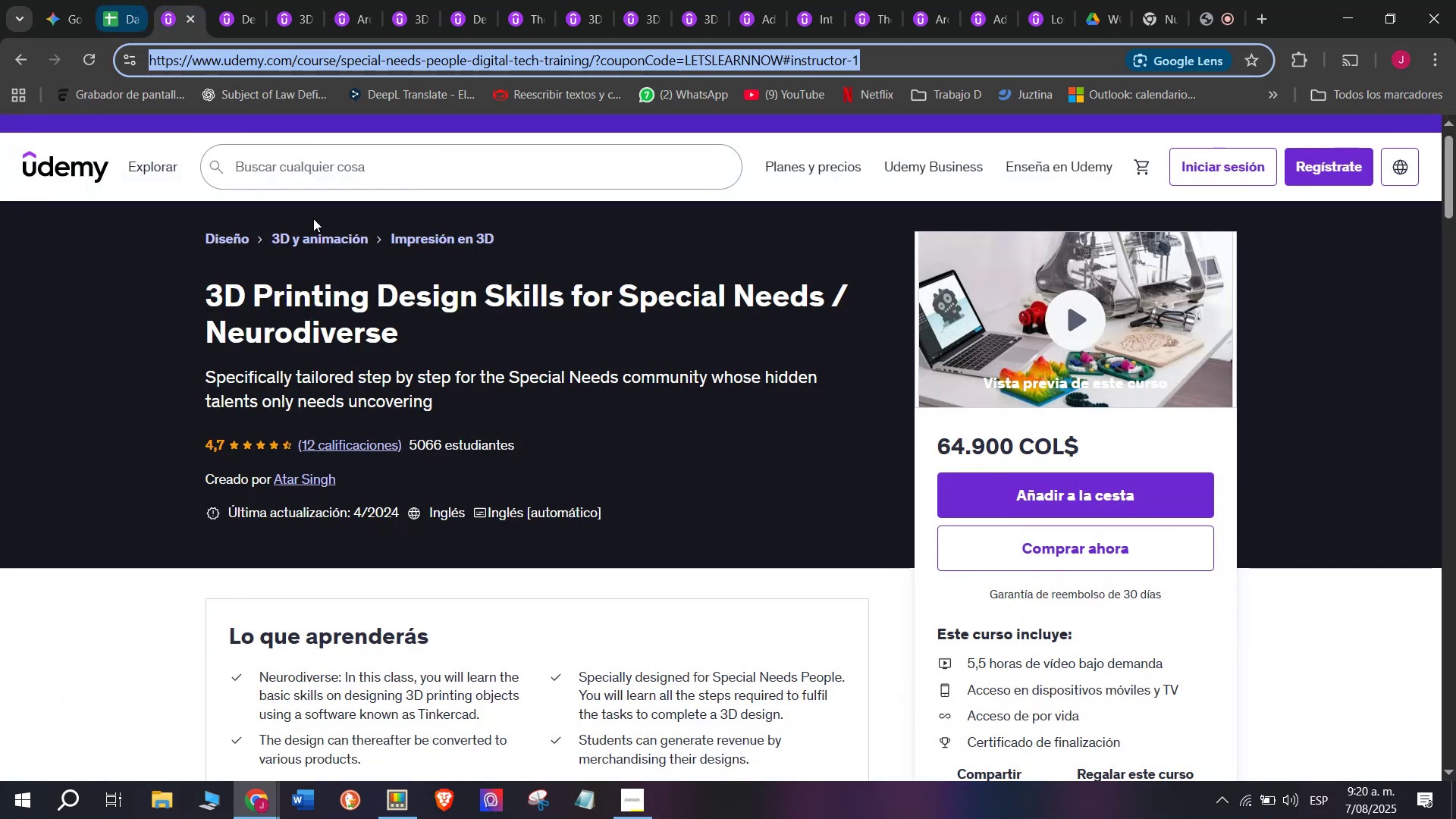 
key(Z)
 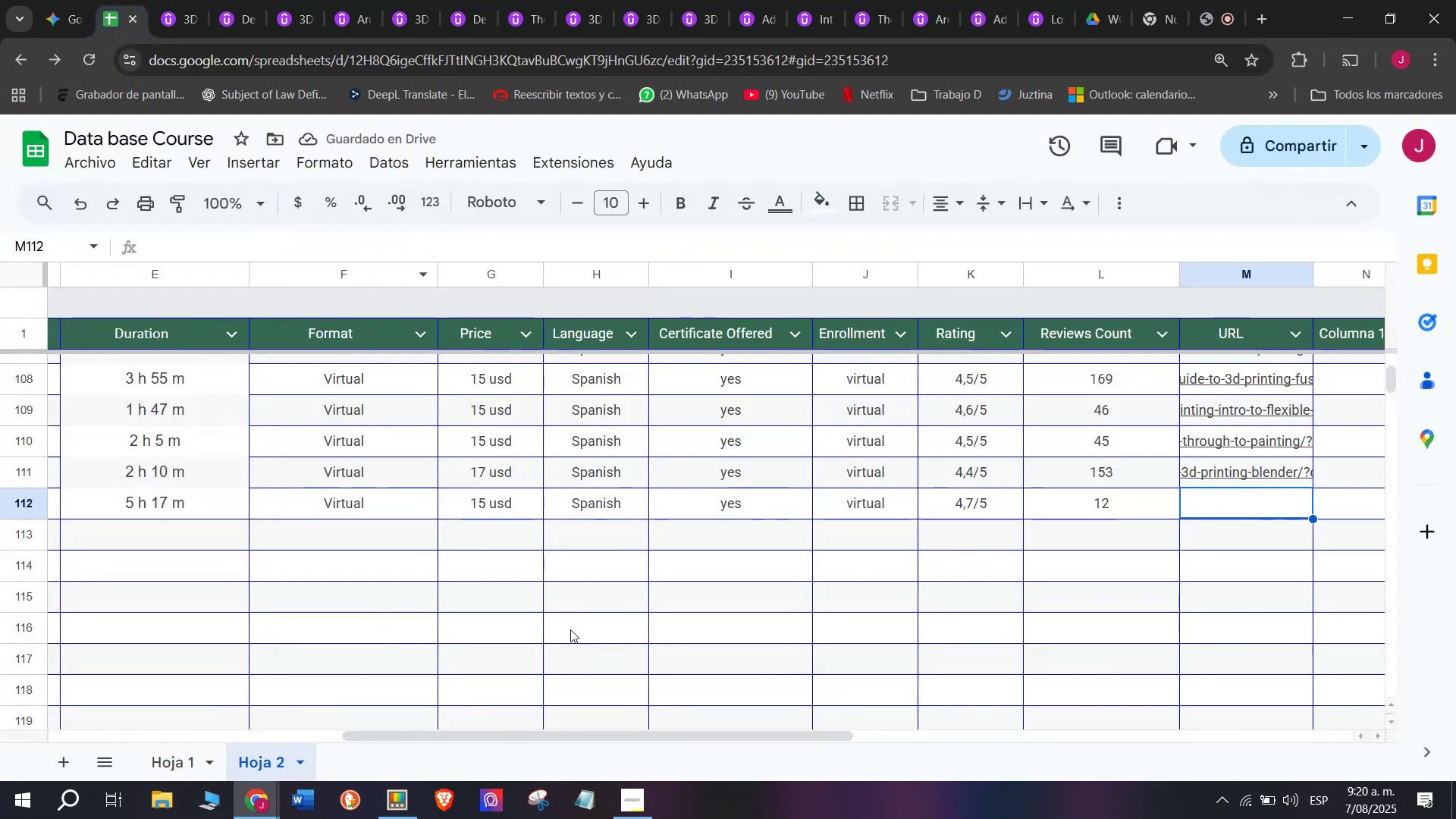 
key(Control+ControlLeft)
 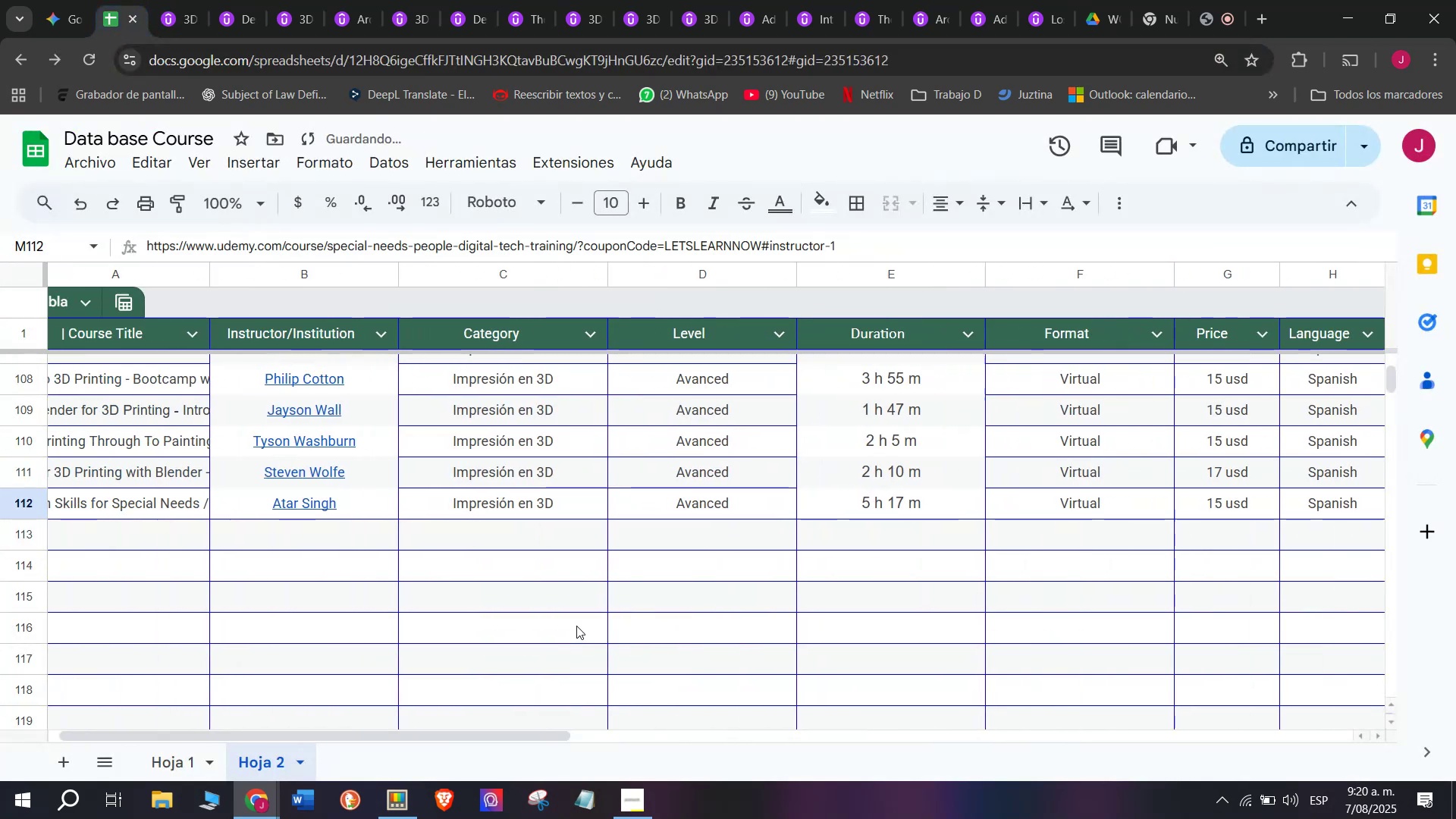 
key(Control+V)
 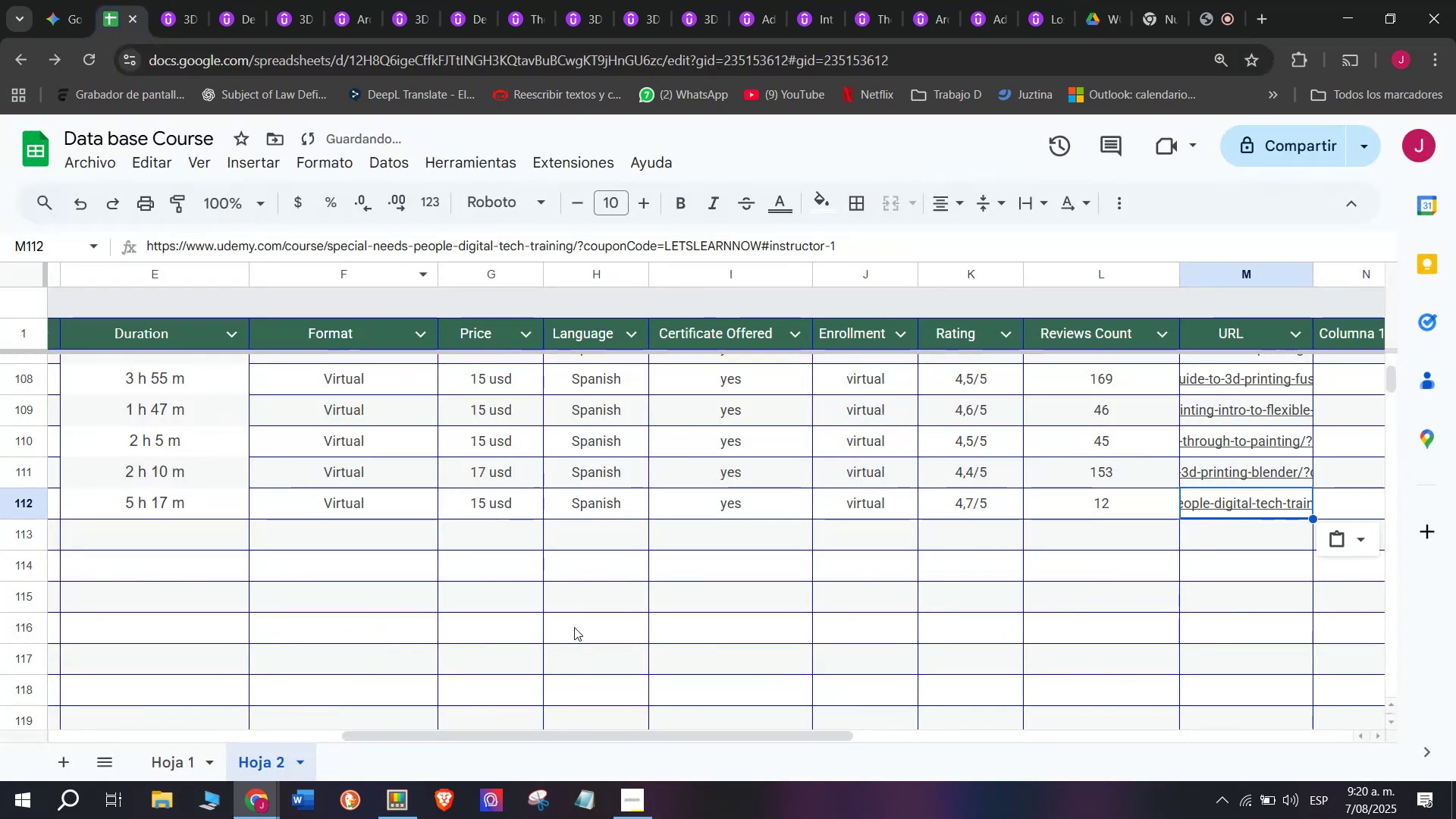 
scroll: coordinate [143, 592], scroll_direction: up, amount: 4.0
 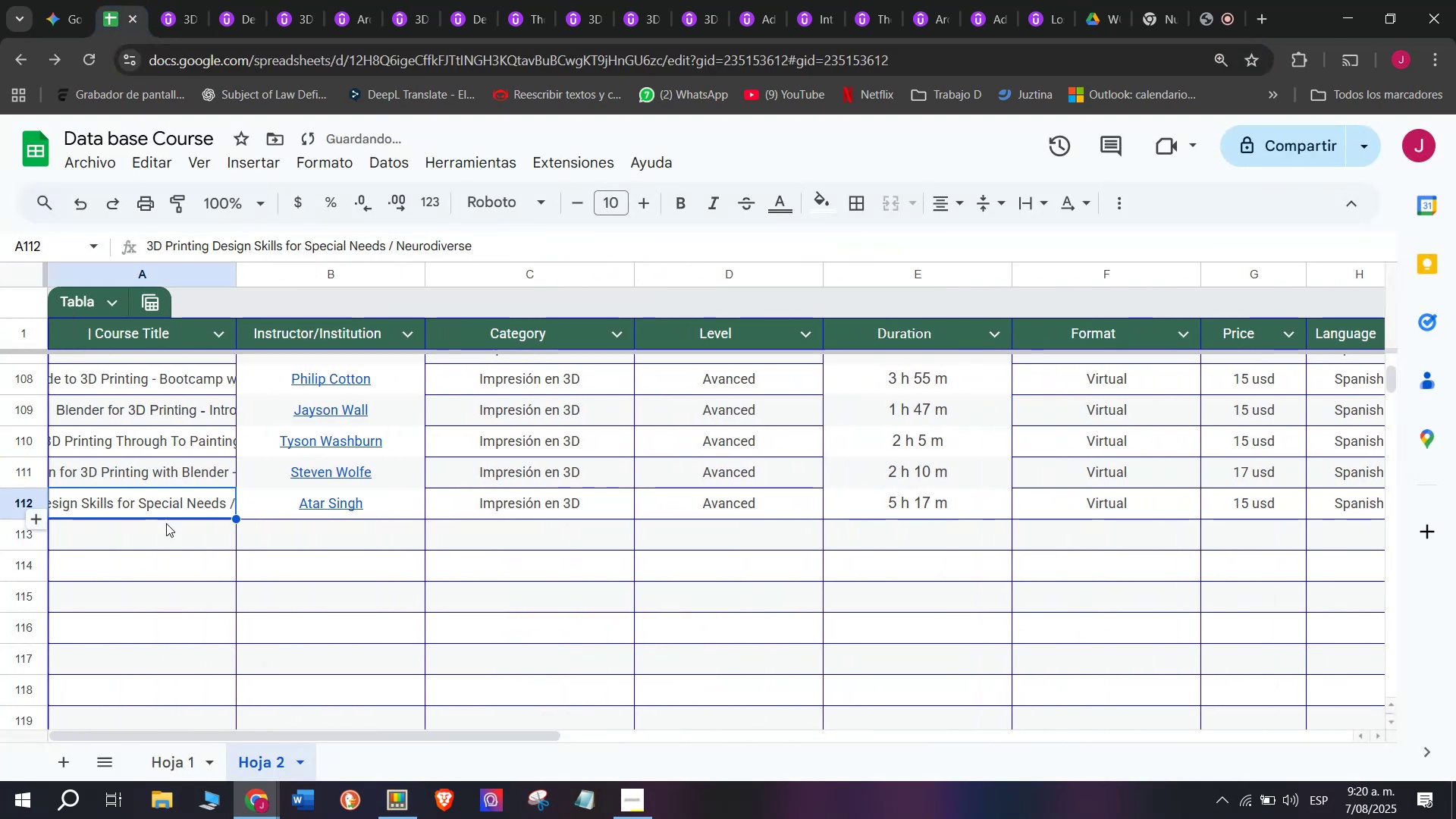 
double_click([169, 530])
 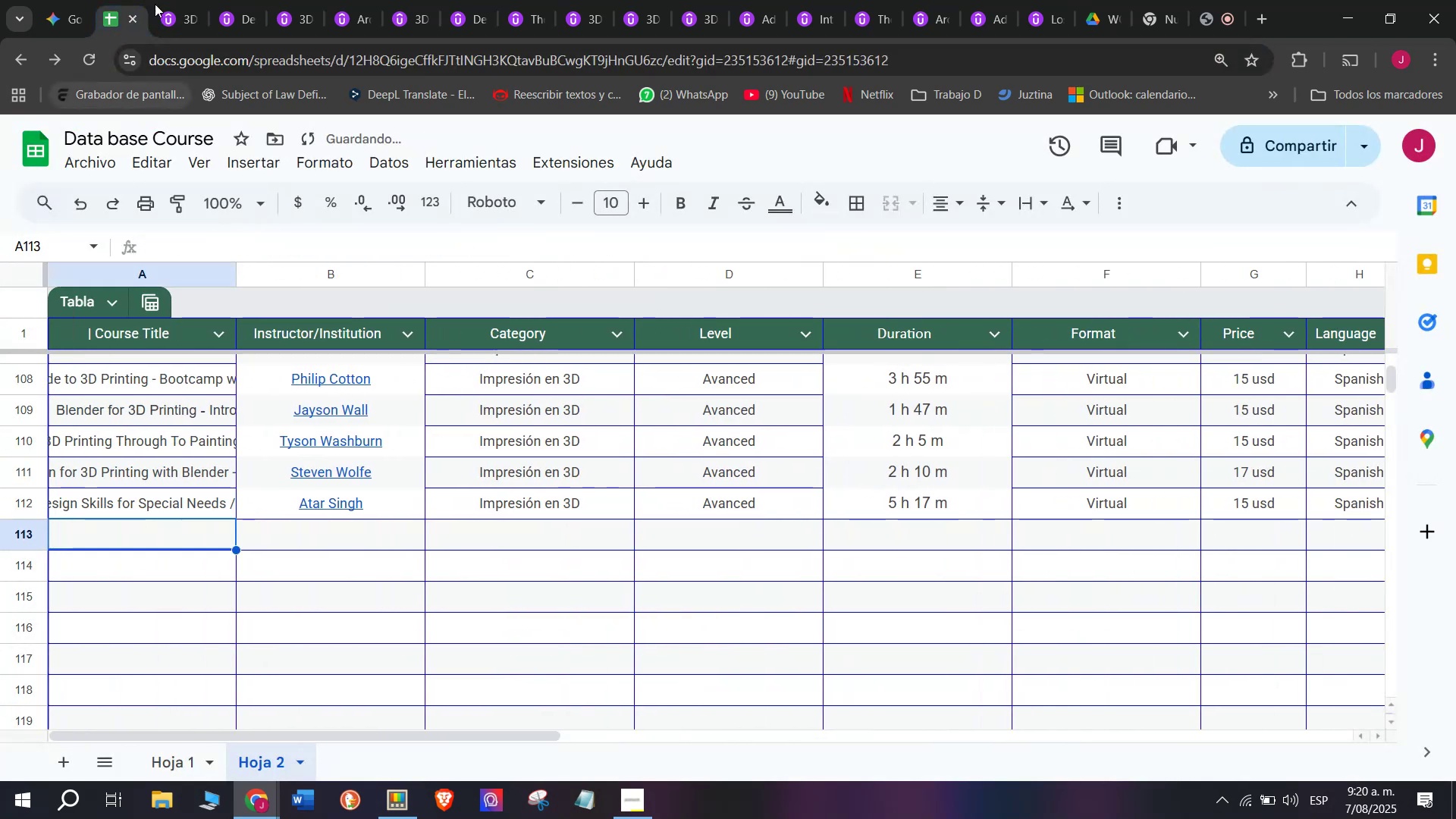 
left_click([185, 0])
 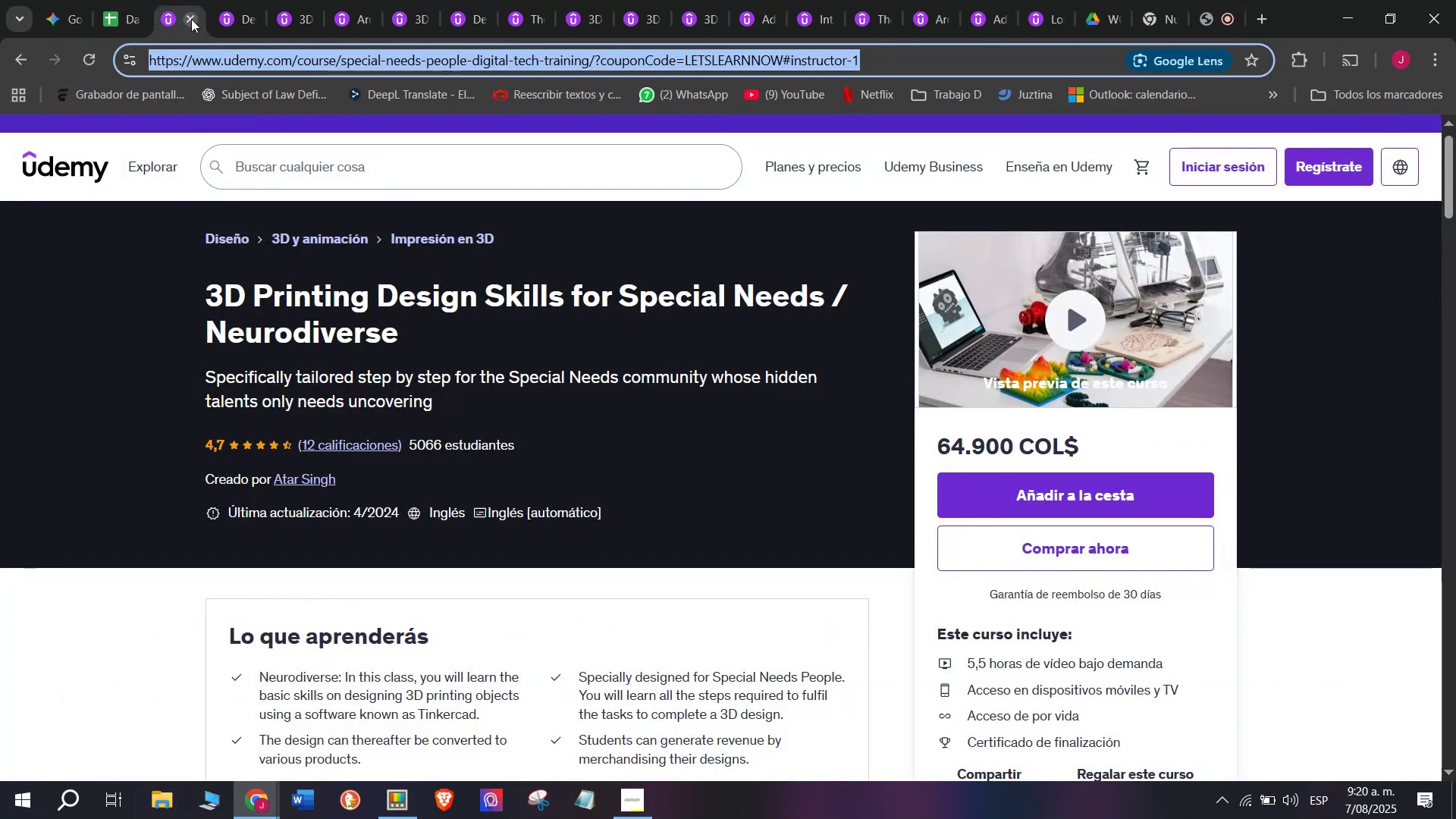 
left_click([190, 19])
 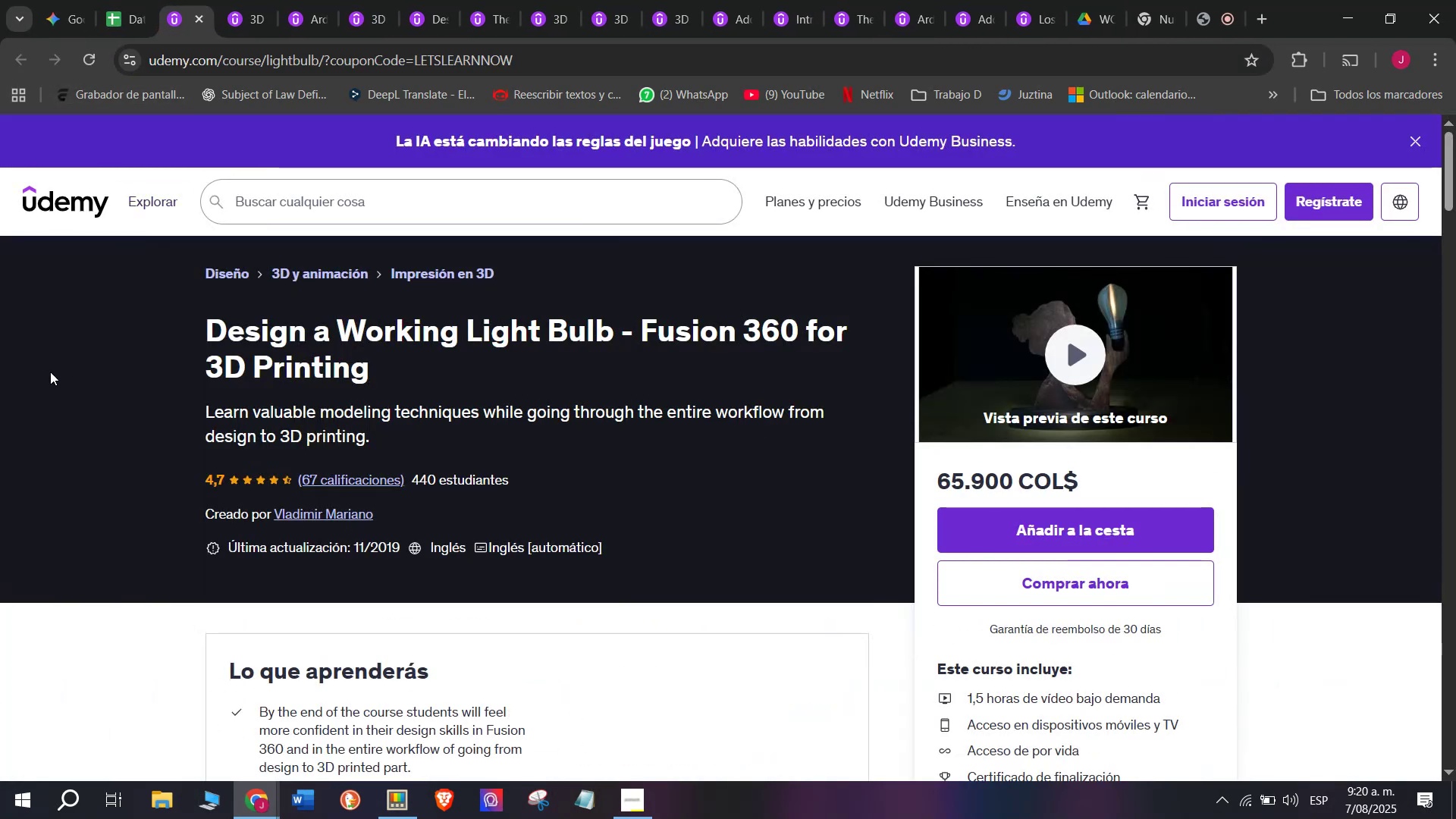 
left_click_drag(start_coordinate=[169, 325], to_coordinate=[503, 358])
 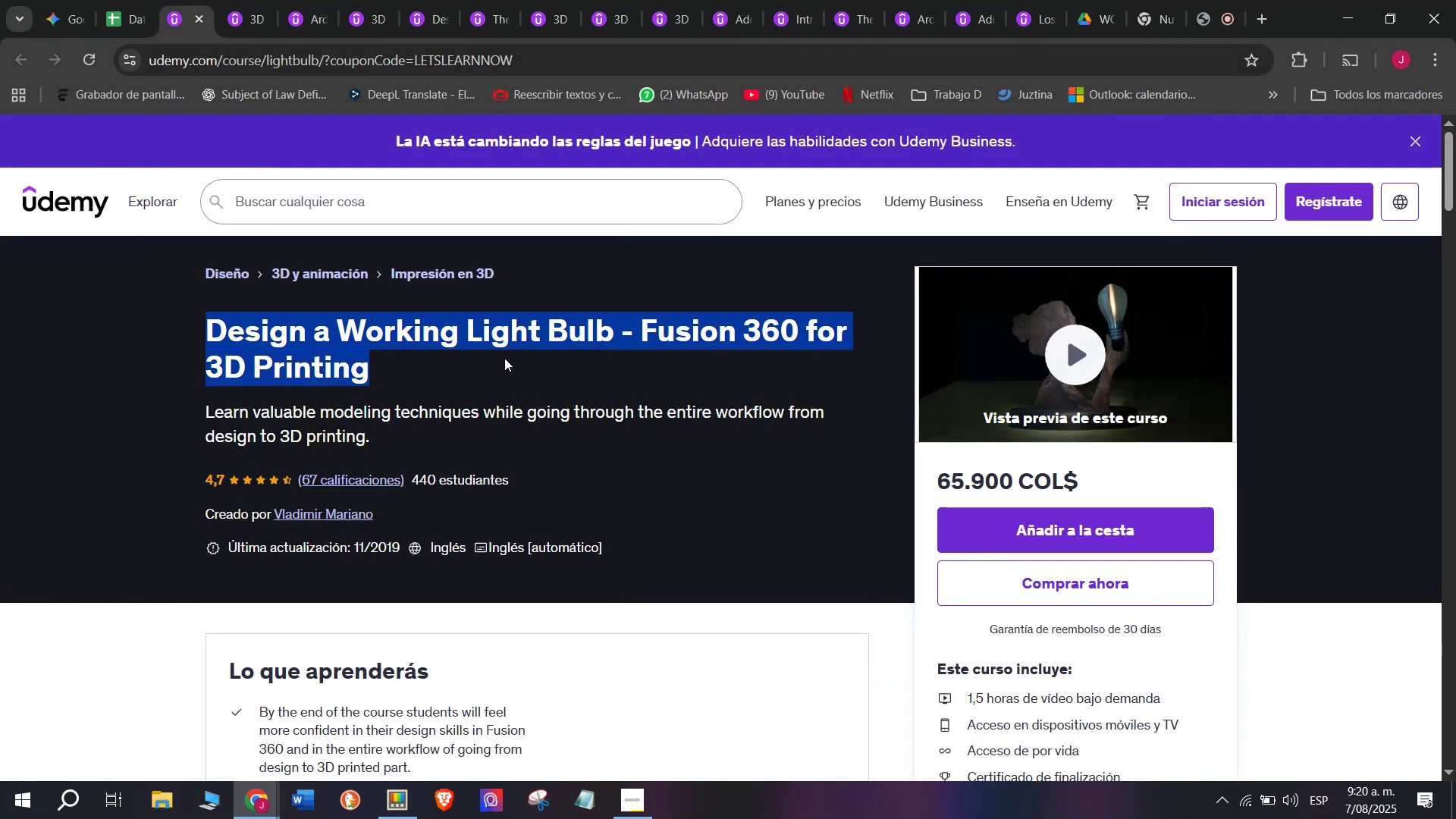 
key(Control+ControlLeft)
 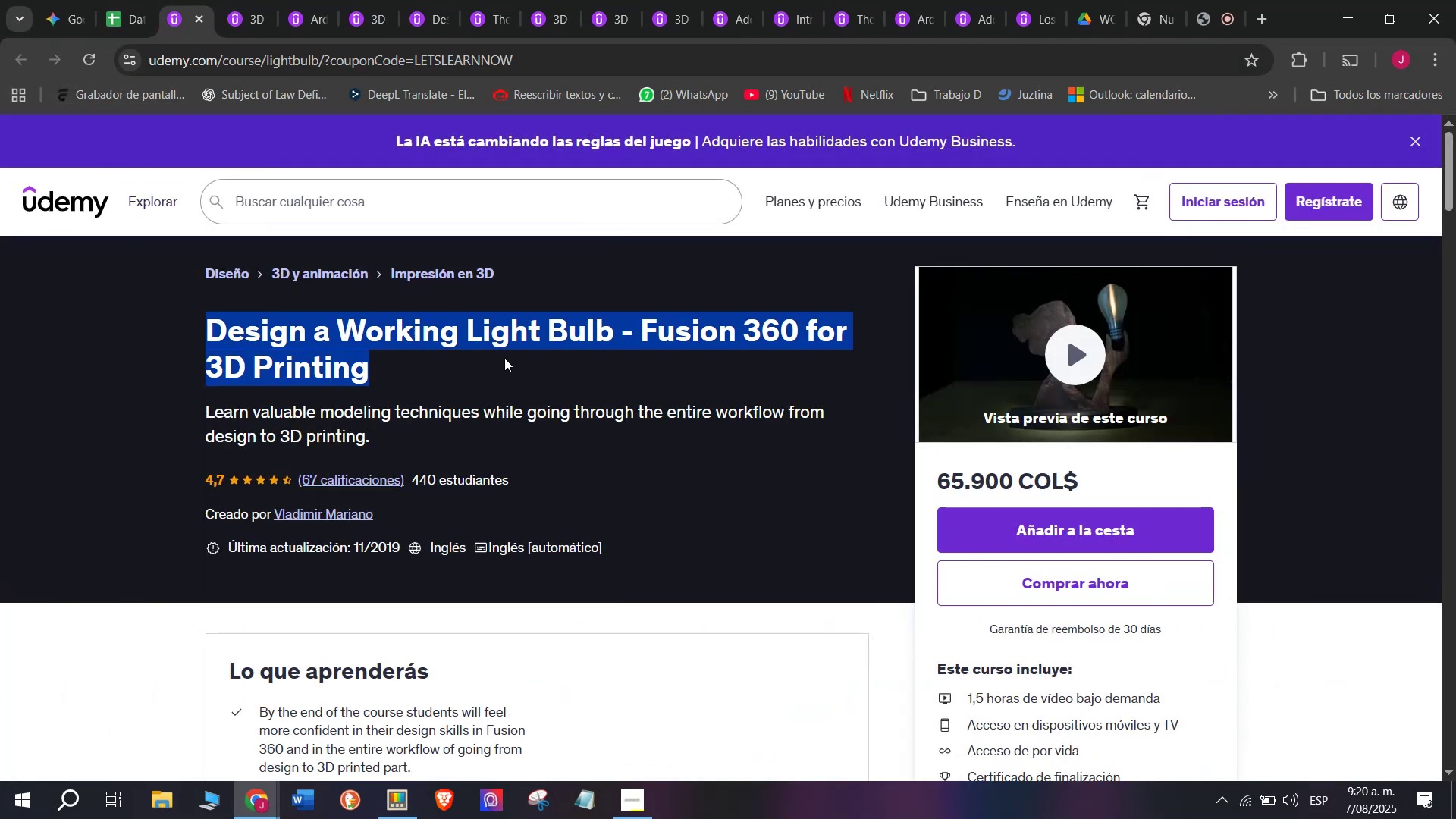 
key(Break)
 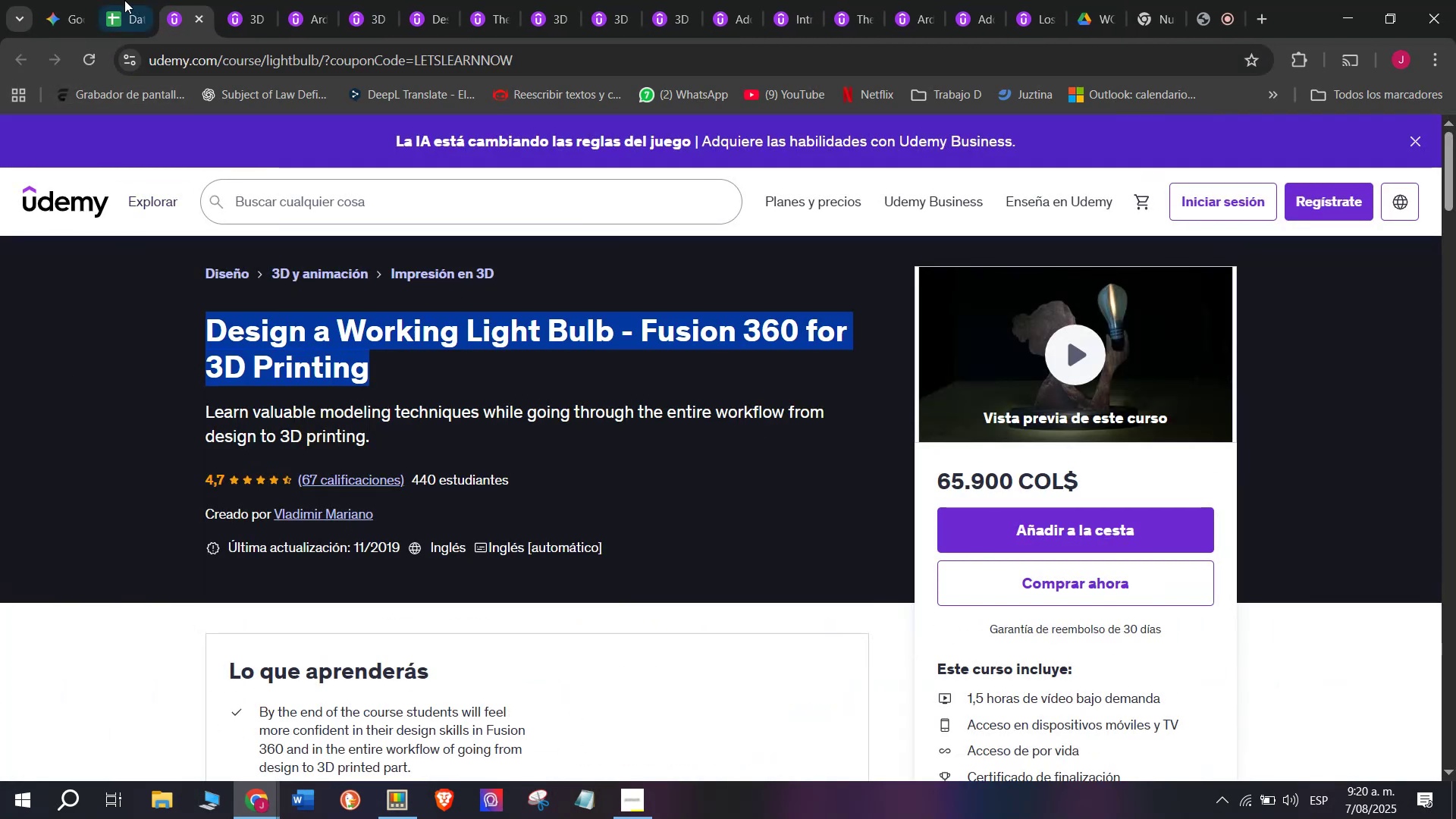 
key(Control+C)
 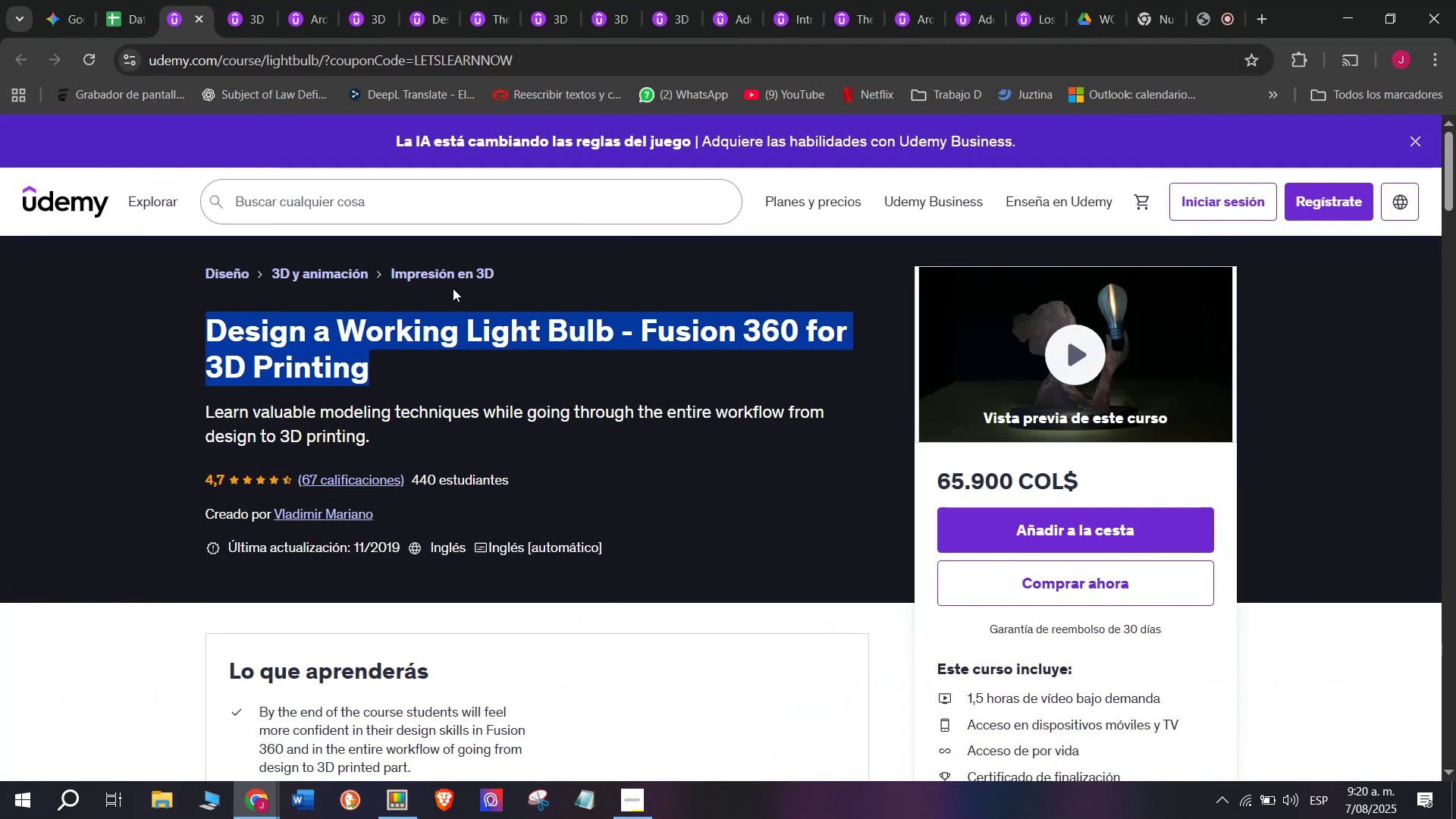 
key(Break)
 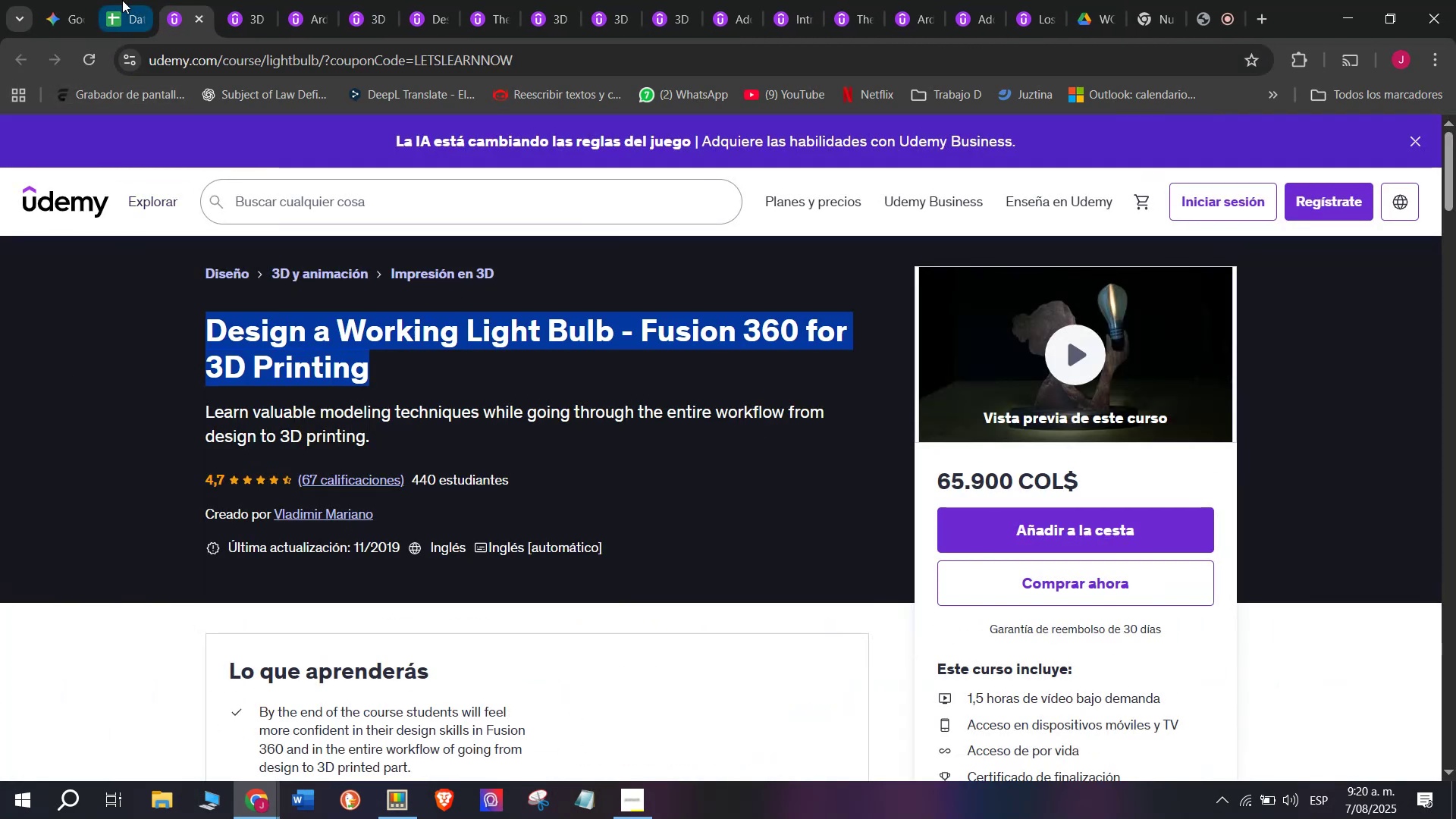 
key(Control+ControlLeft)
 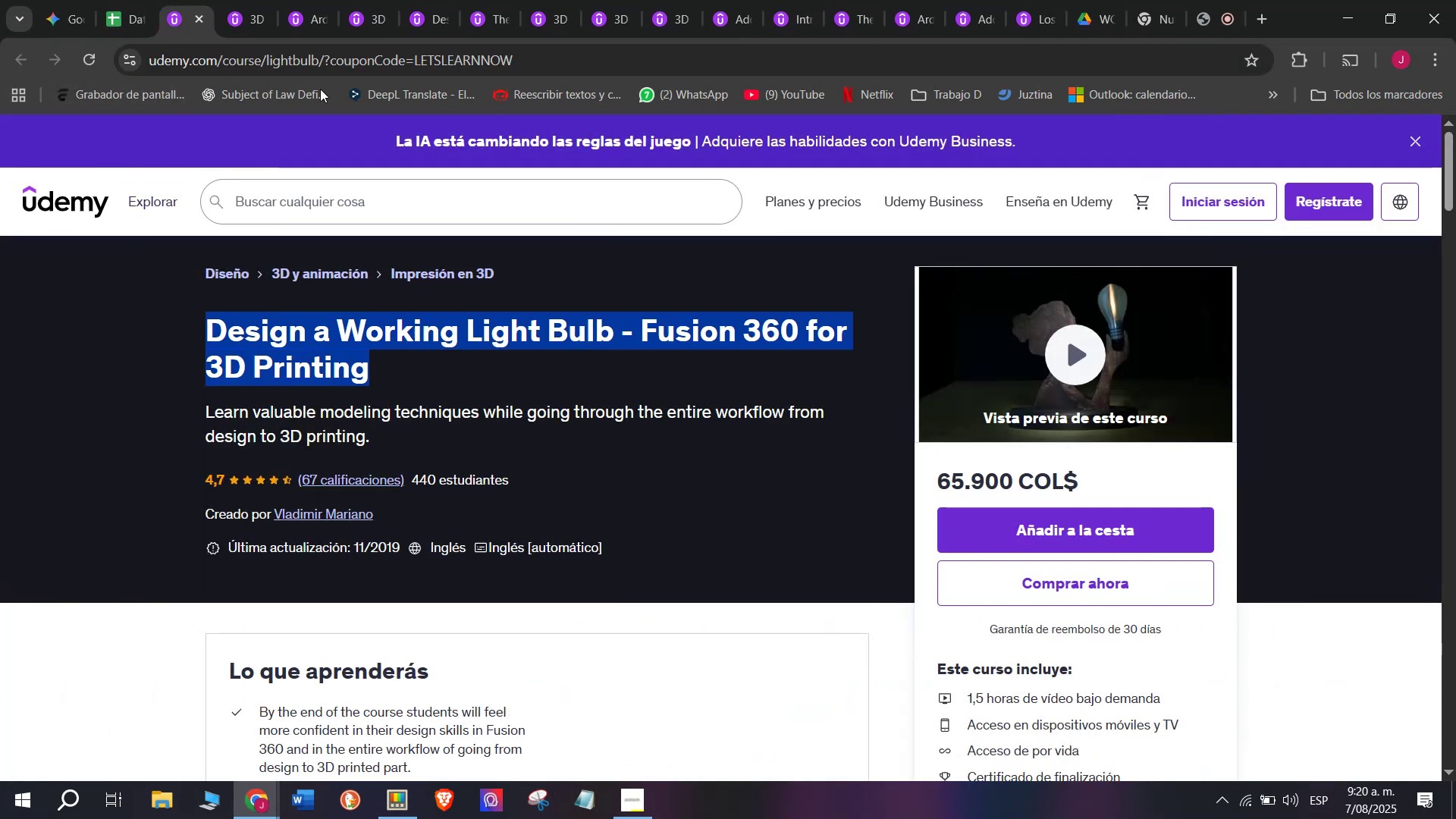 
key(Control+C)
 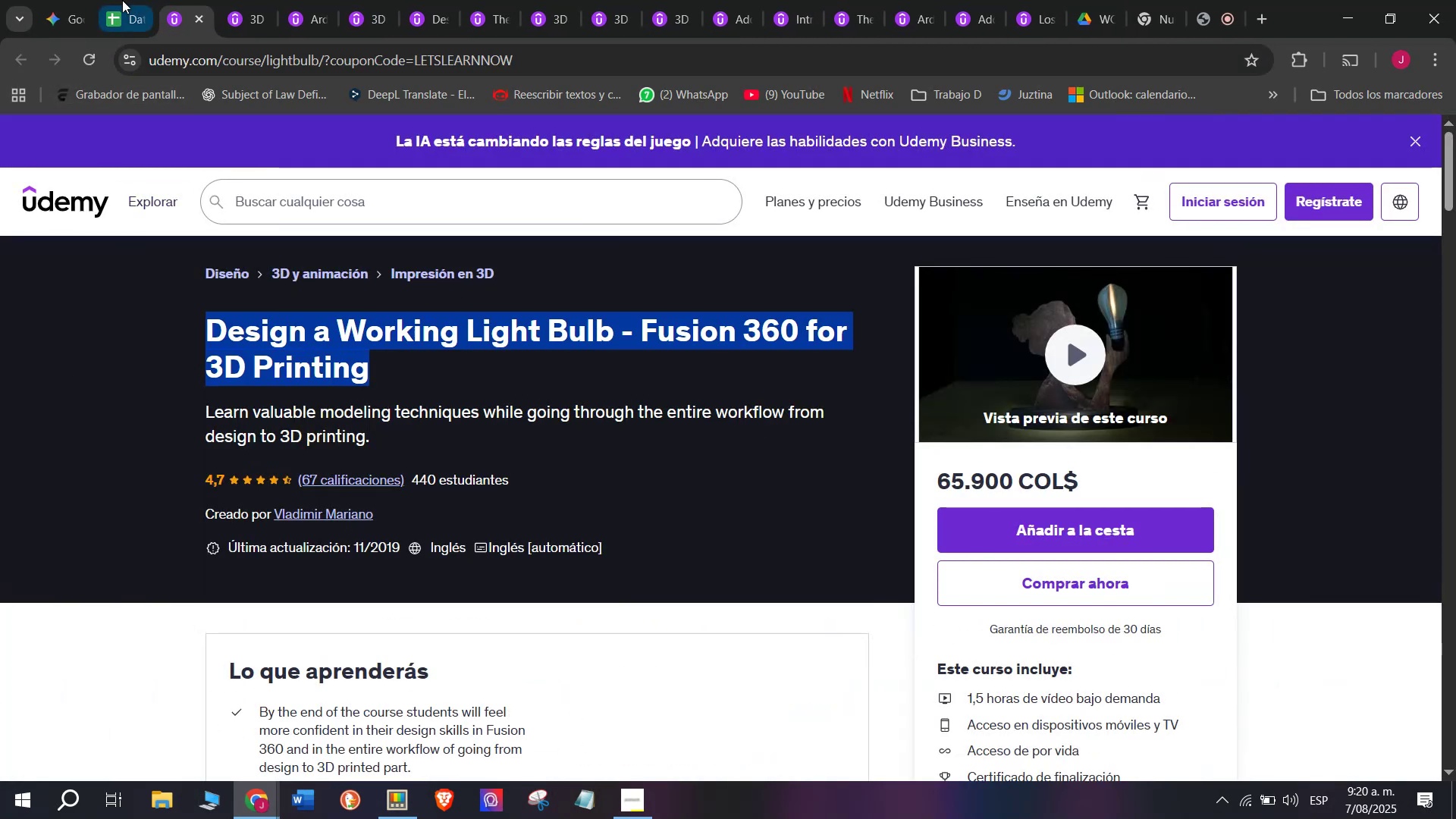 
left_click([122, 0])
 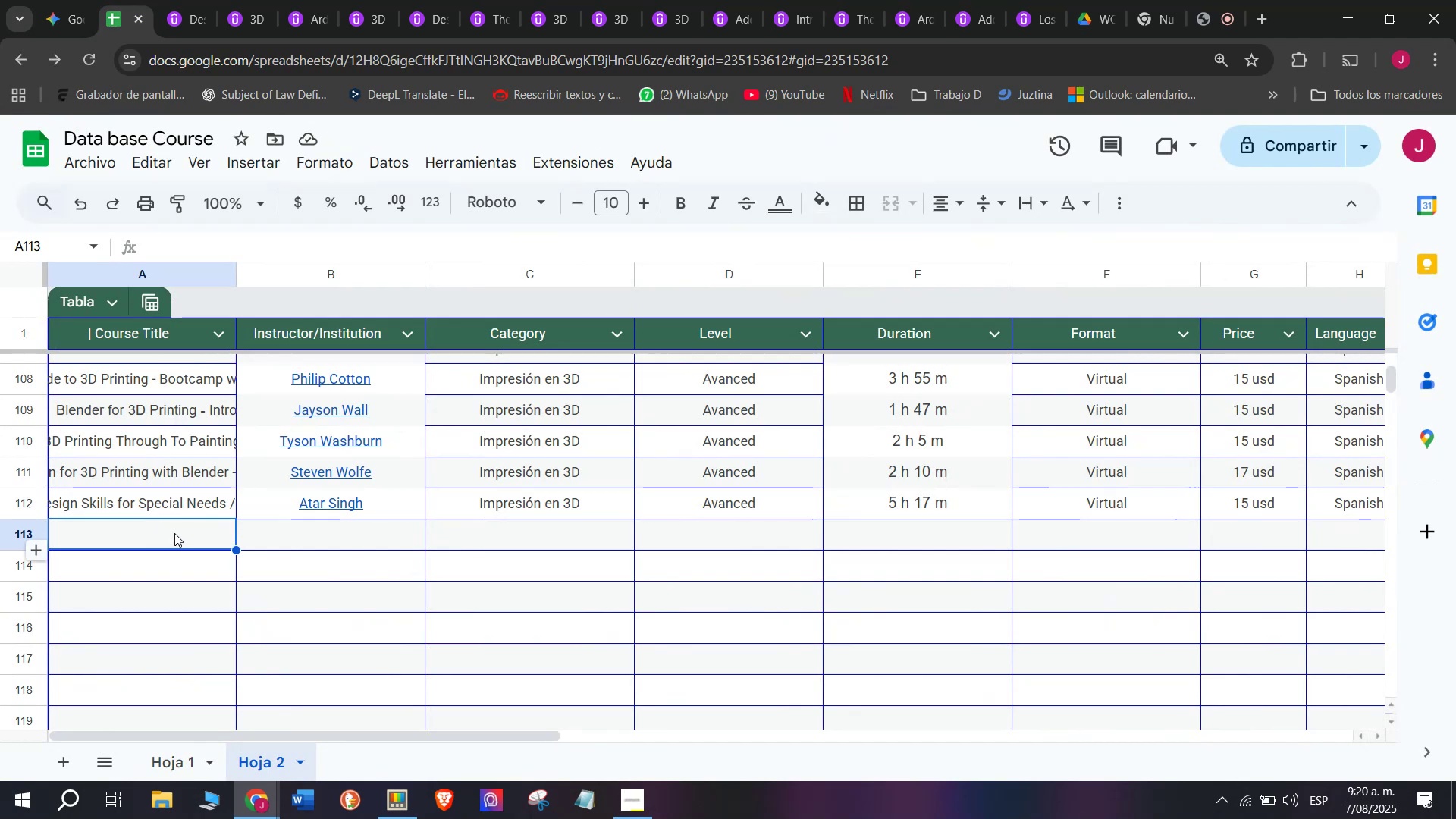 
double_click([176, 533])
 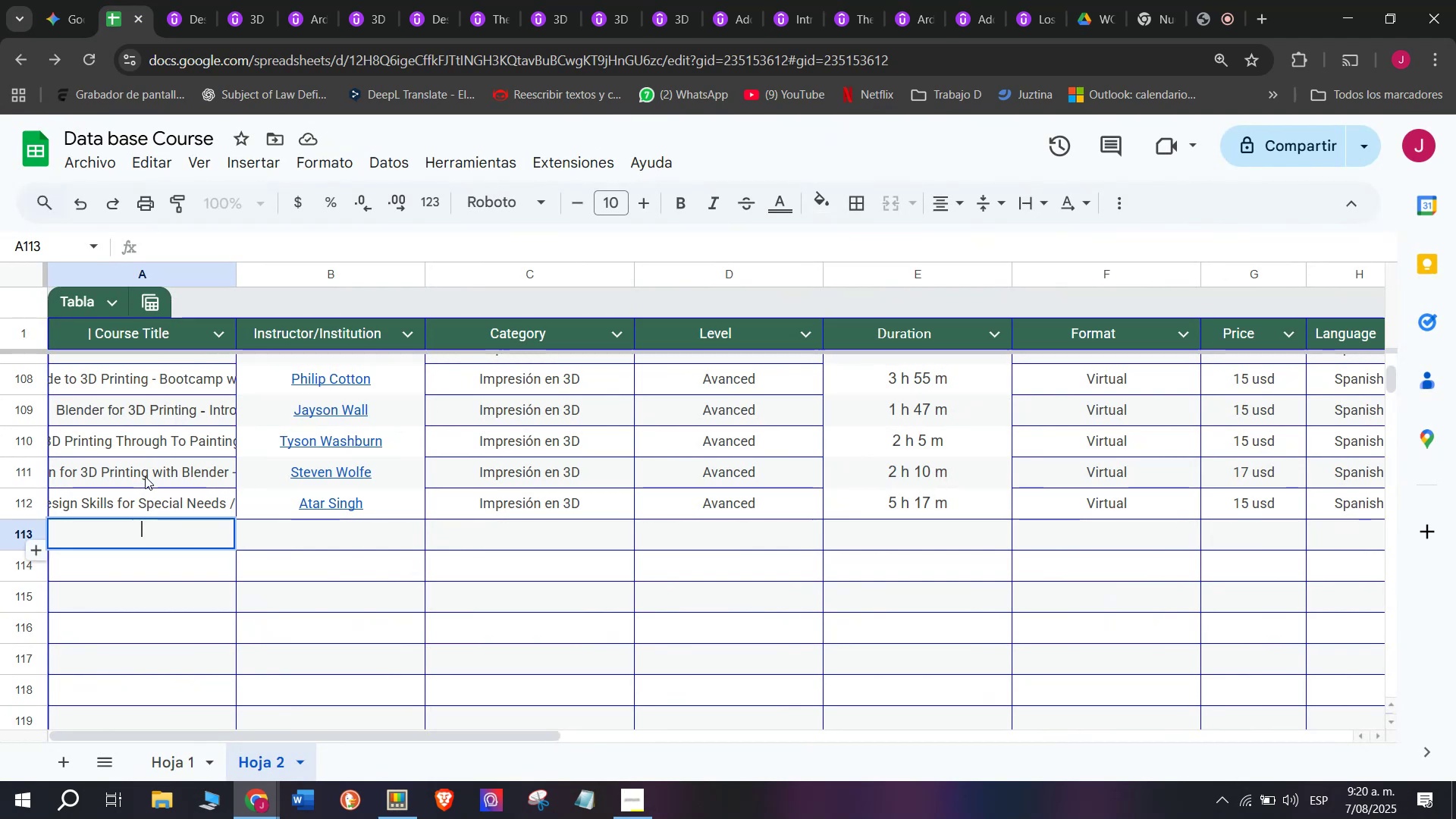 
key(Z)
 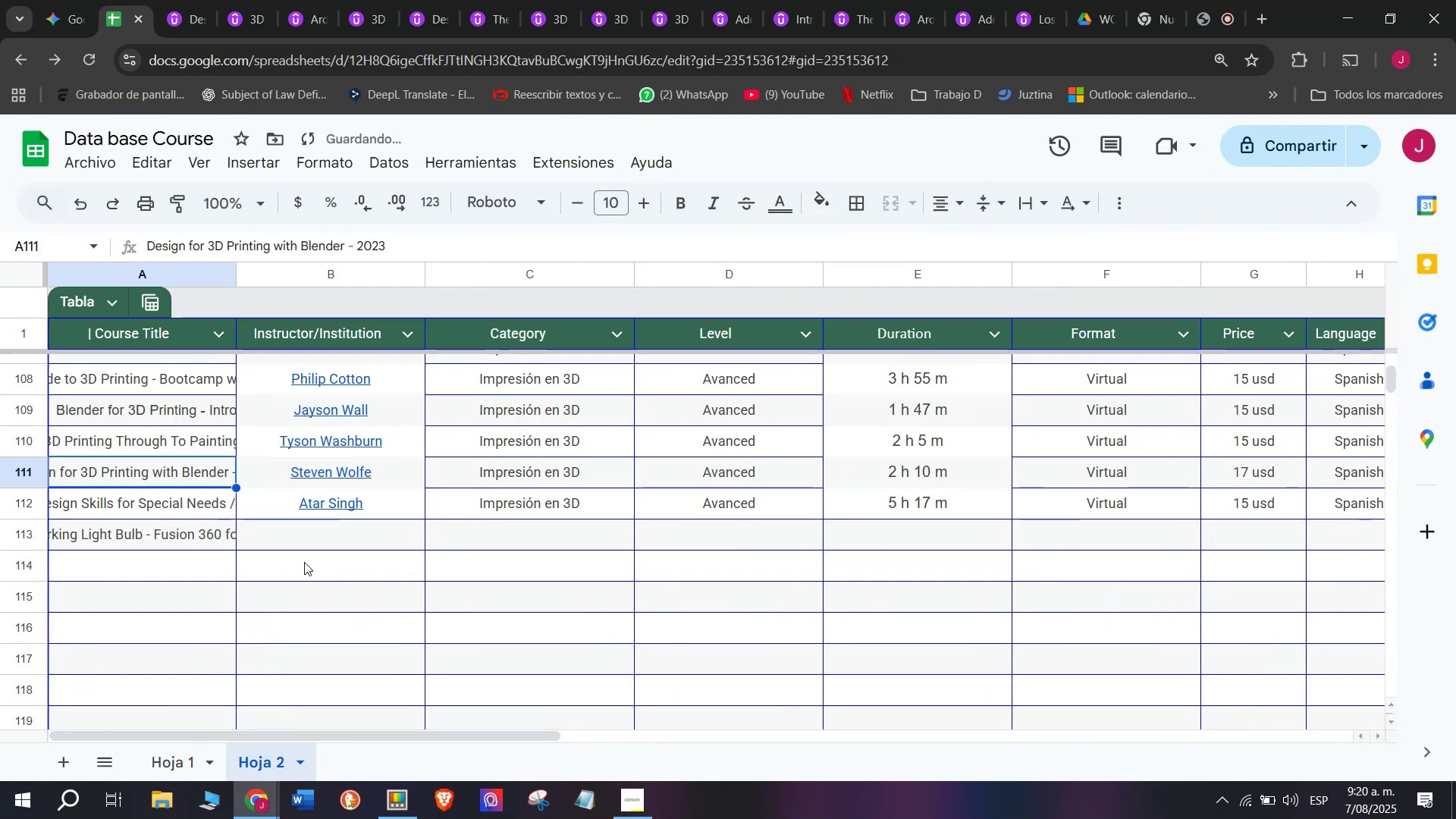 
key(Control+ControlLeft)
 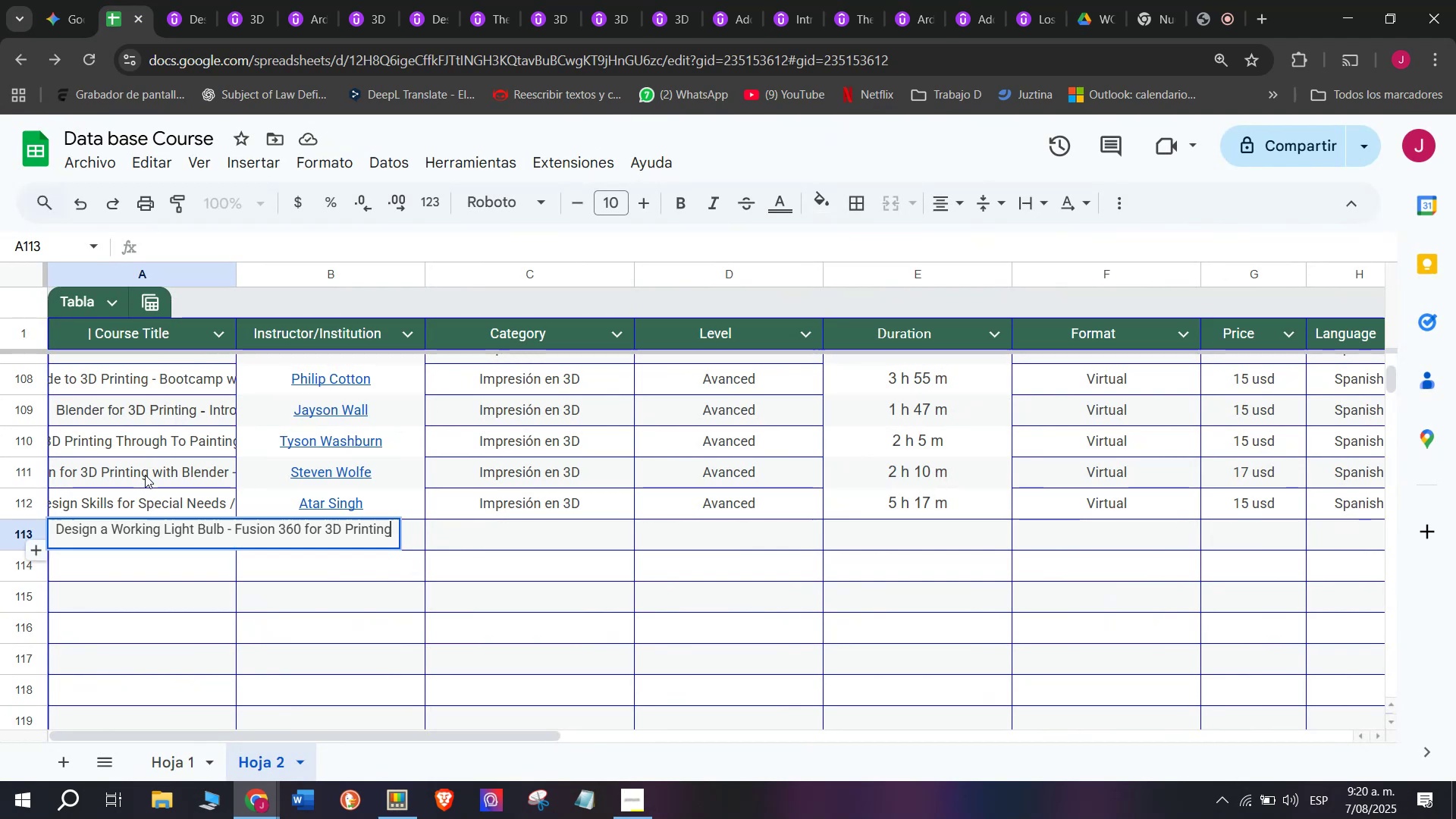 
key(Control+V)
 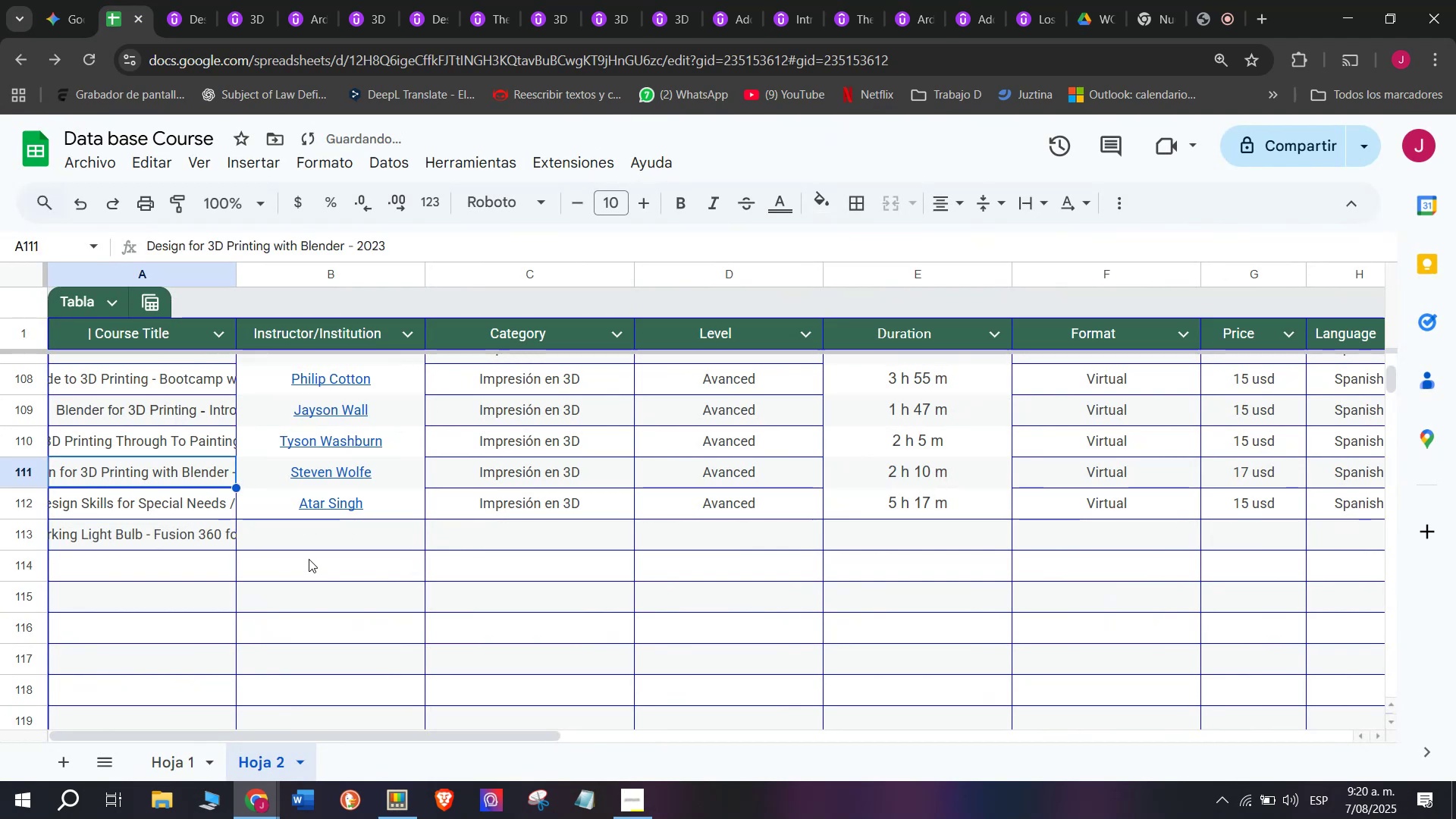 
left_click([311, 546])
 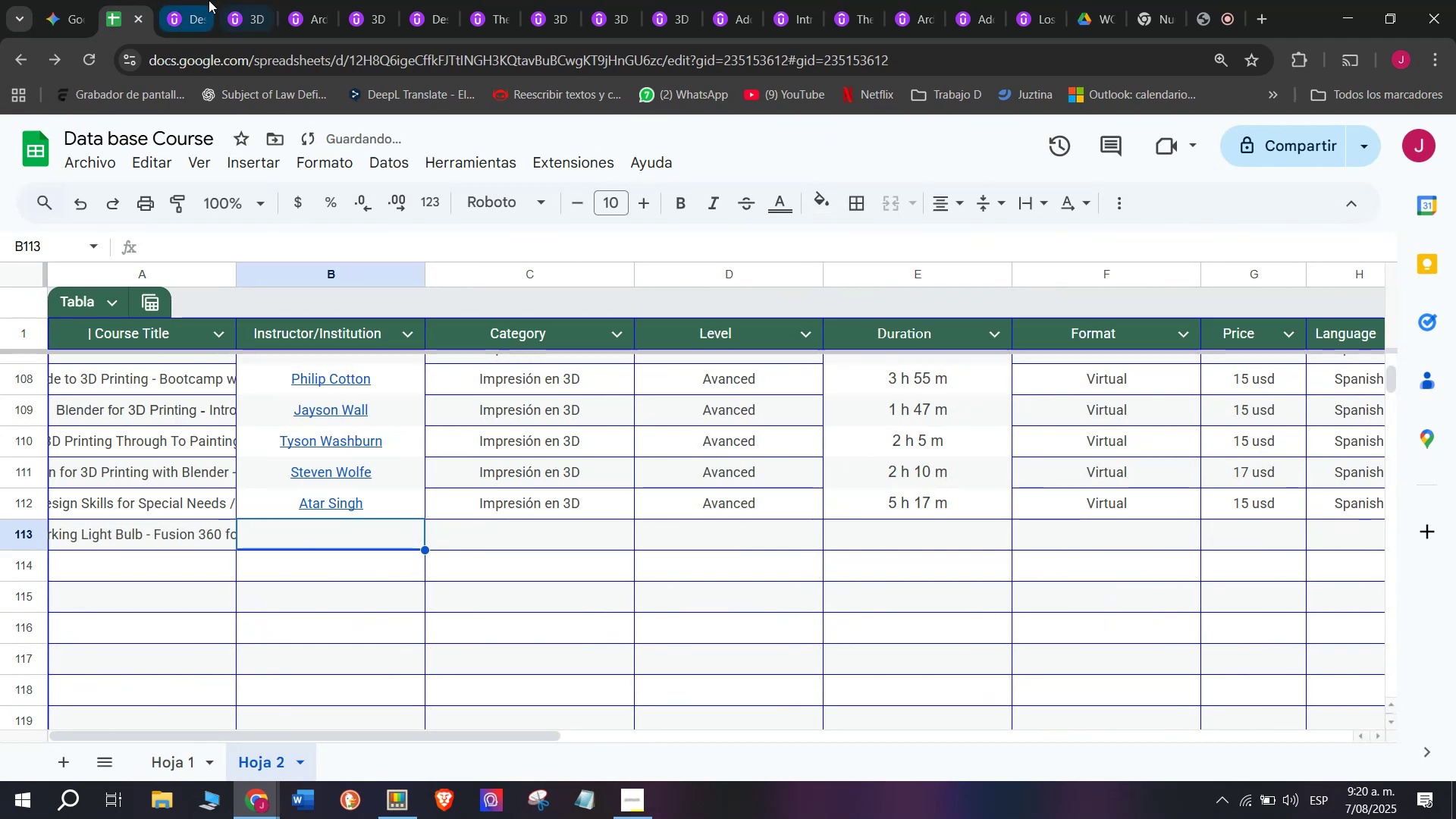 
left_click([193, 0])
 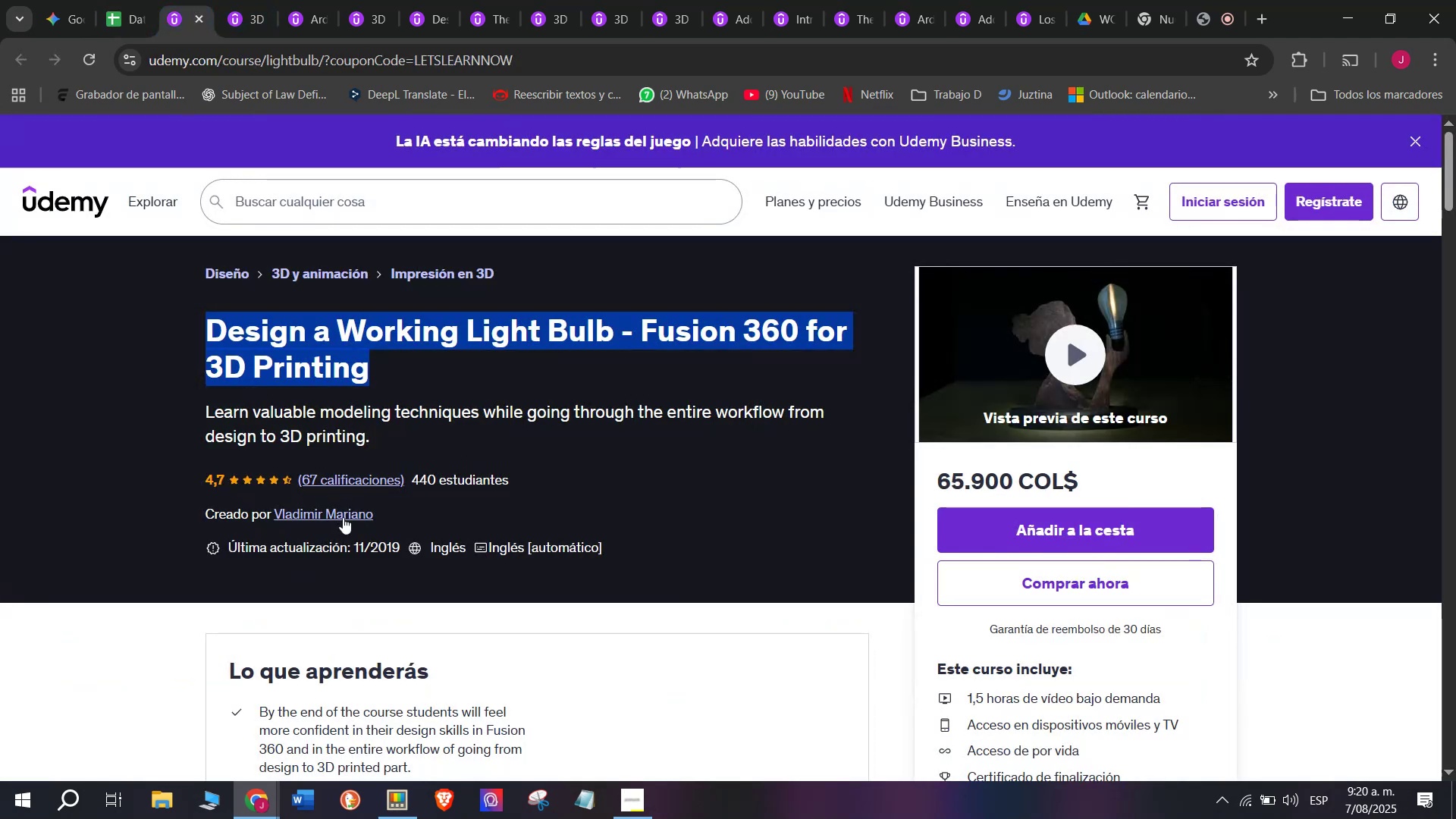 
left_click([343, 517])
 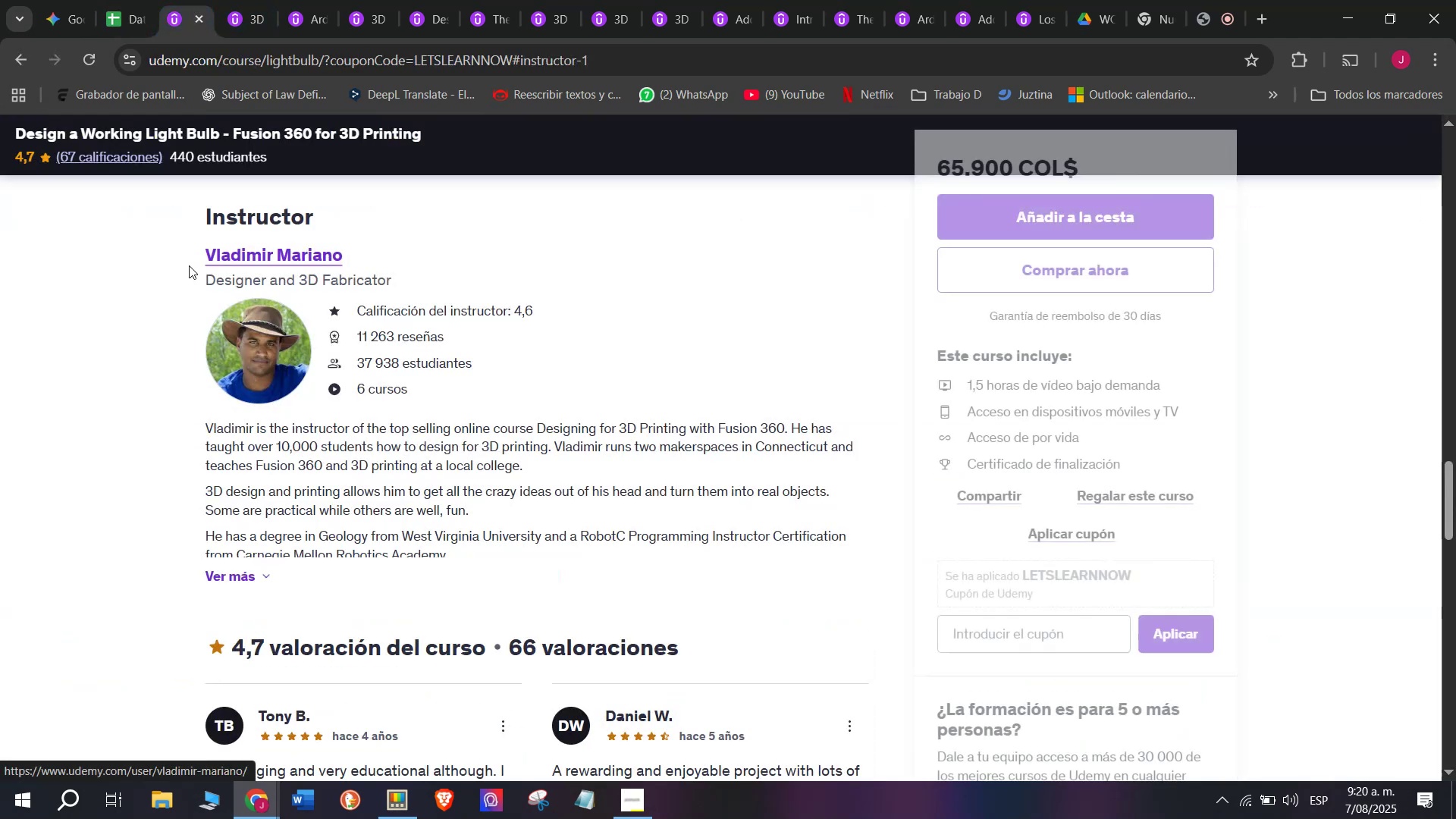 
left_click_drag(start_coordinate=[190, 253], to_coordinate=[353, 248])
 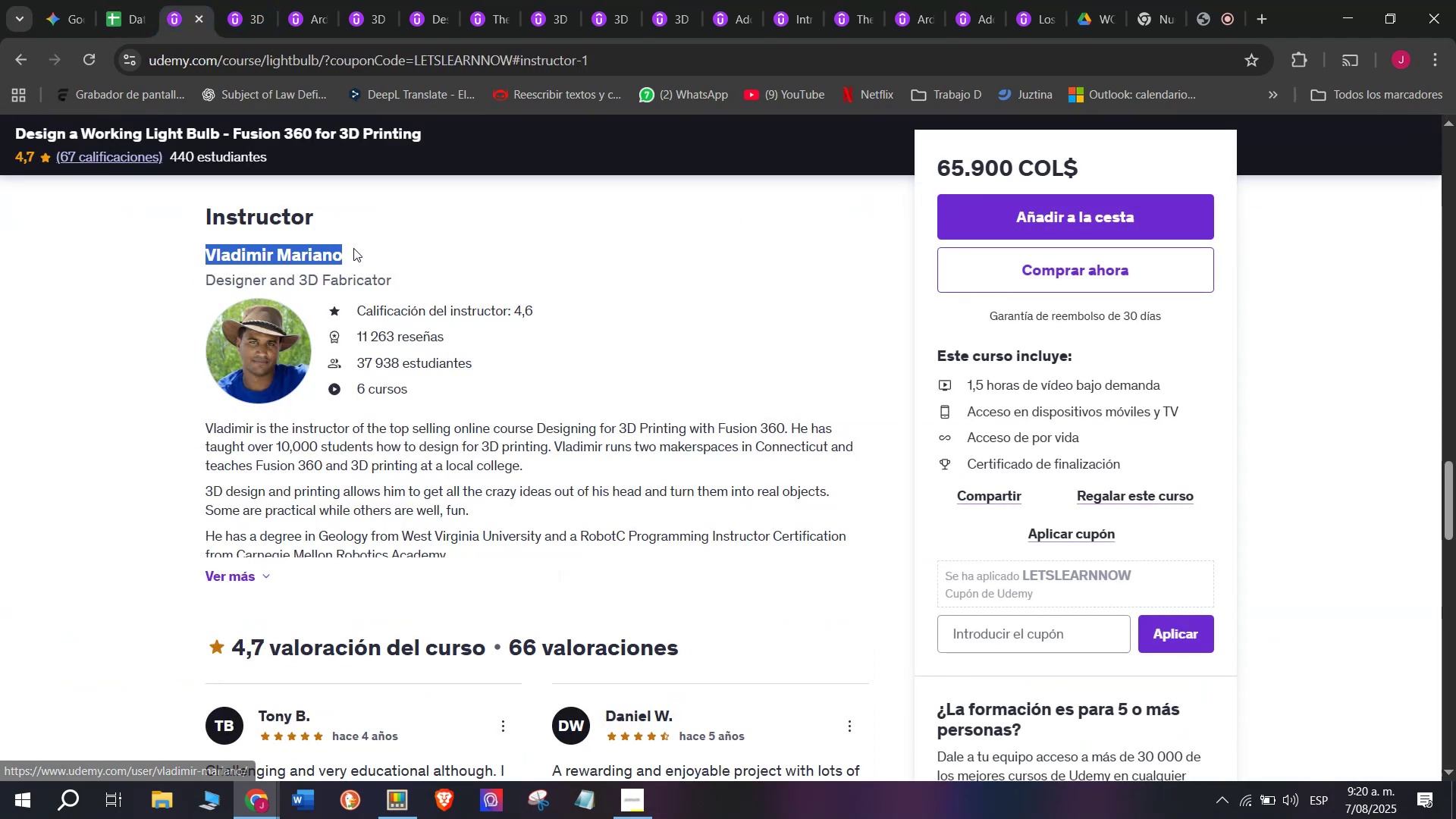 
key(Control+ControlLeft)
 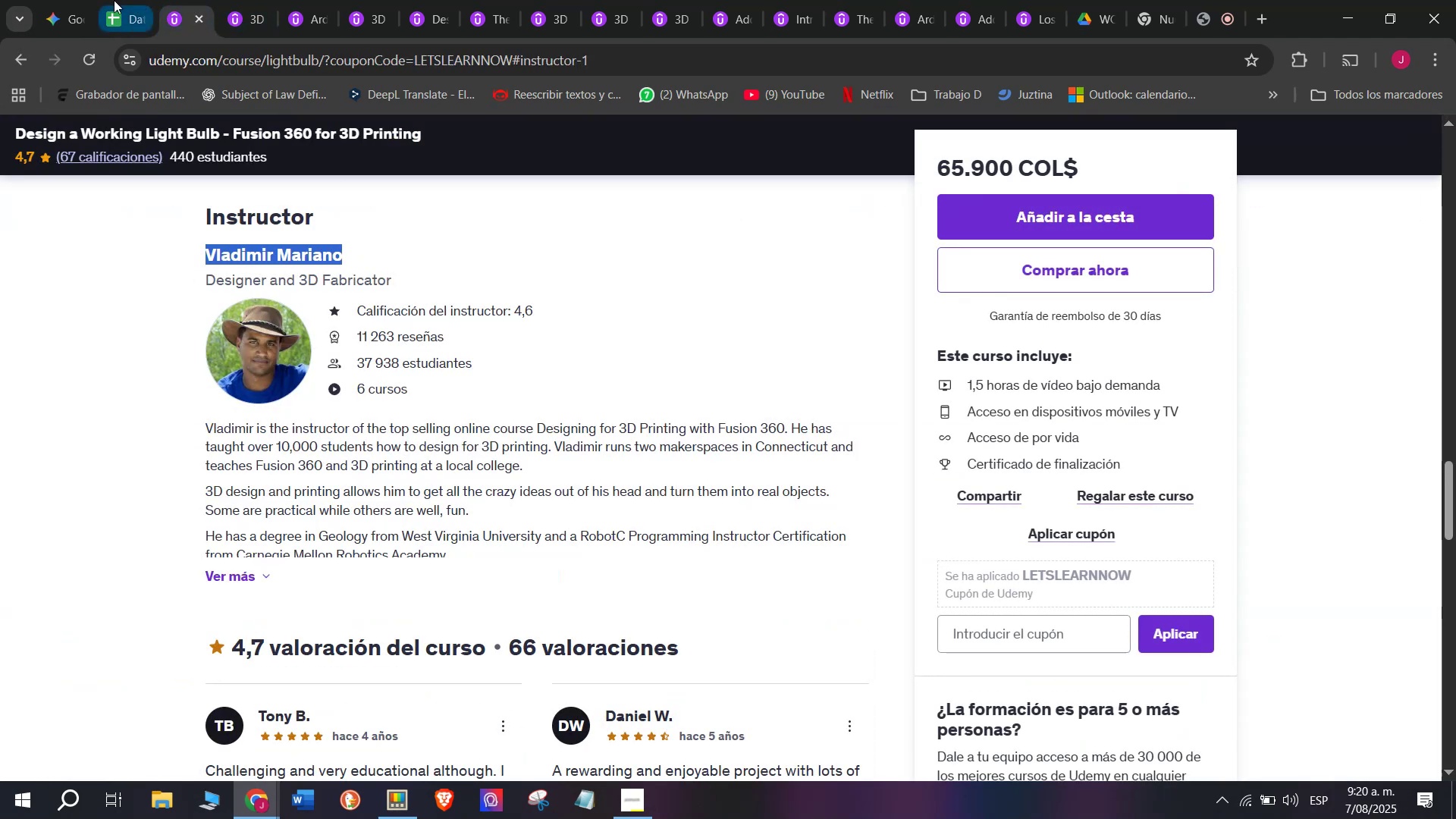 
key(Break)
 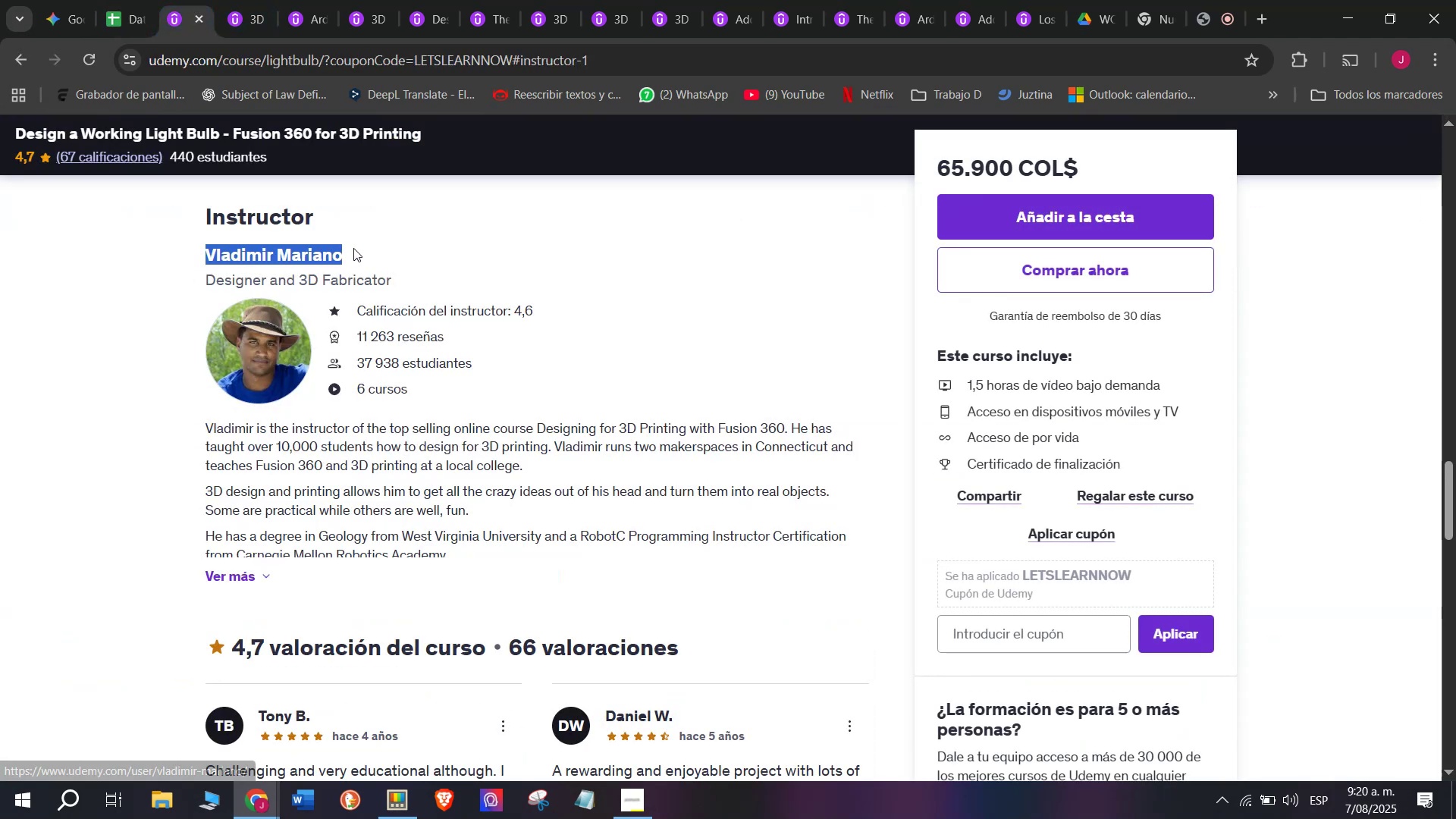 
key(Control+C)
 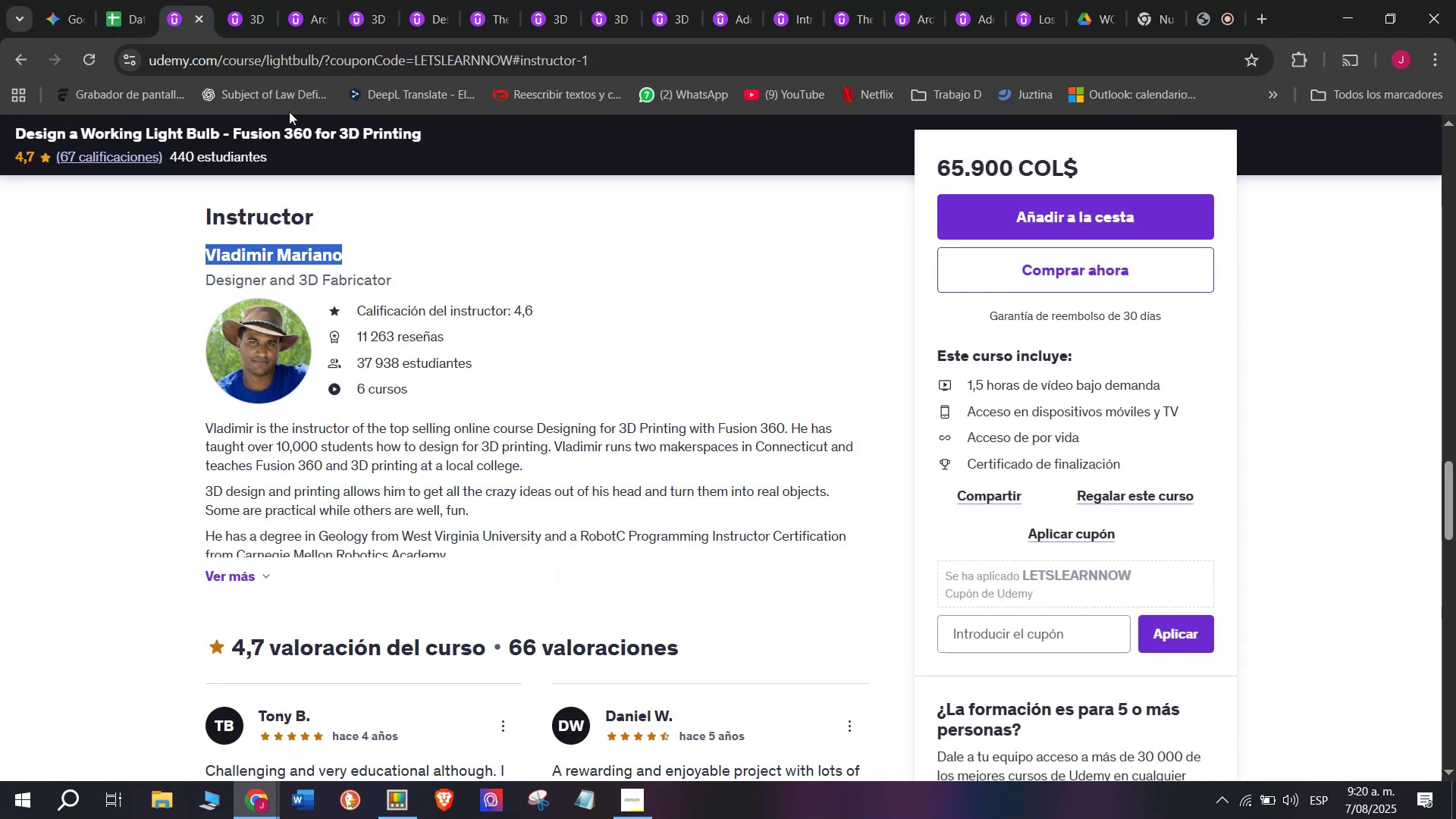 
key(Control+ControlLeft)
 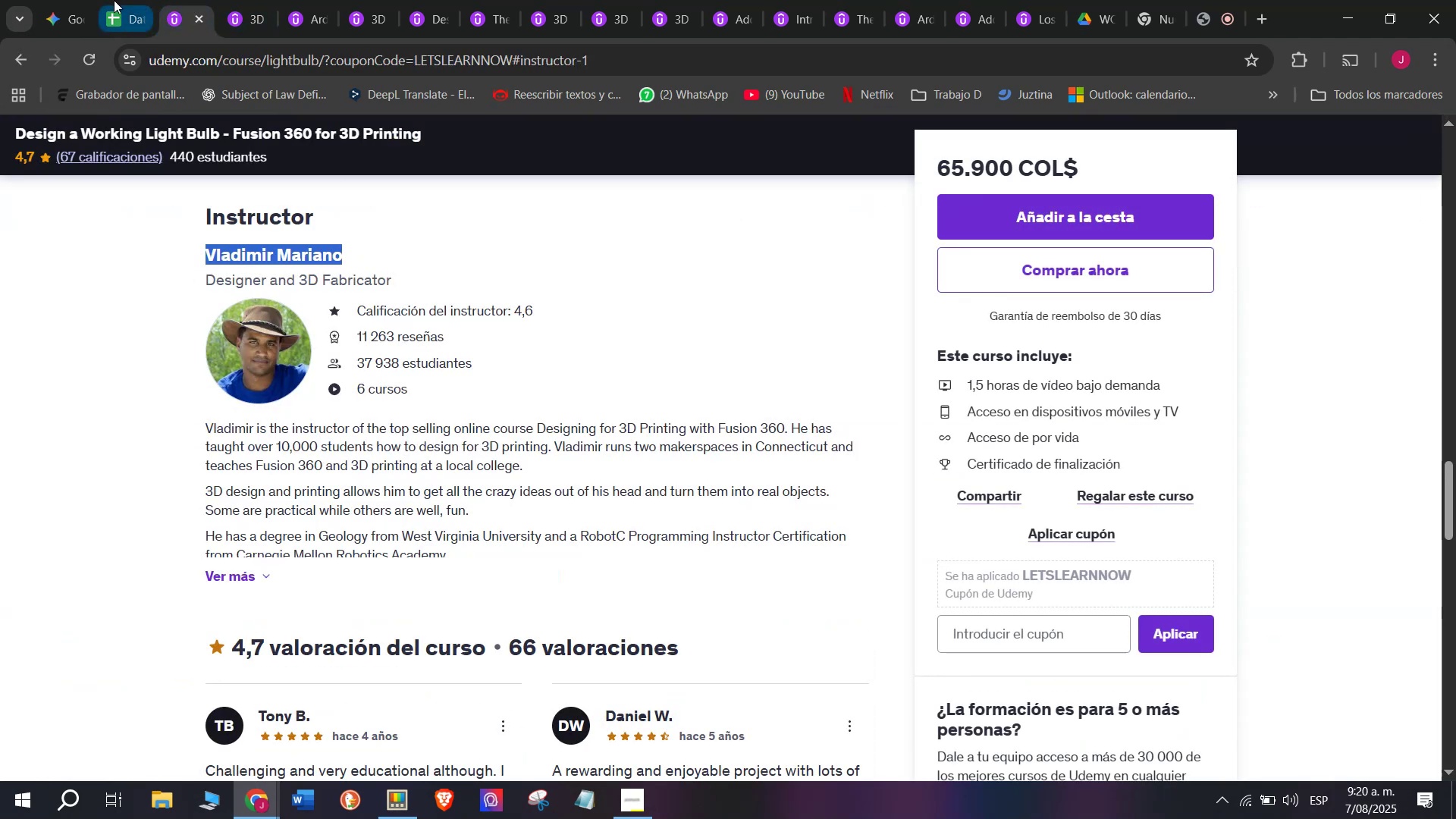 
key(Break)
 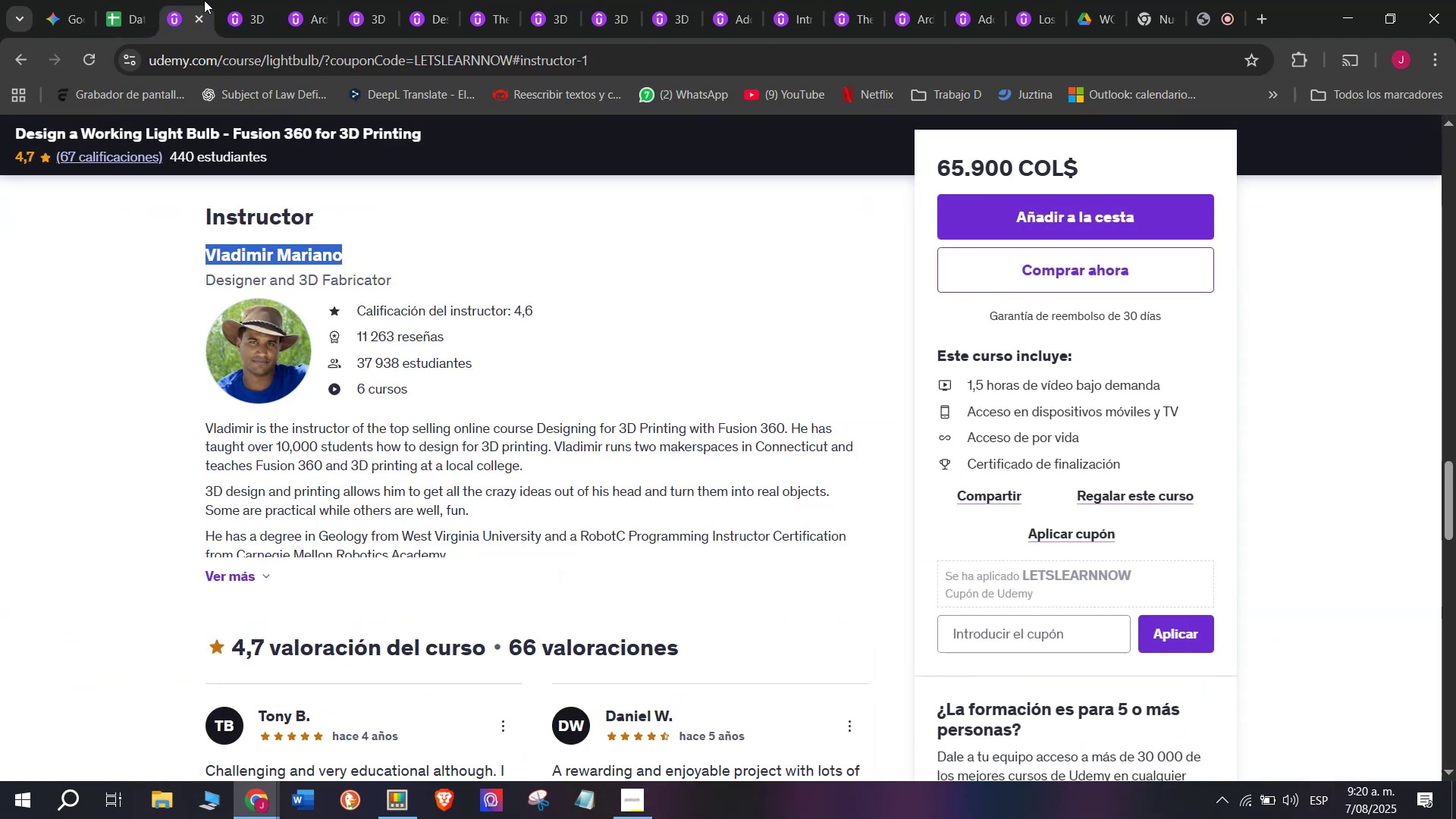 
key(Control+C)
 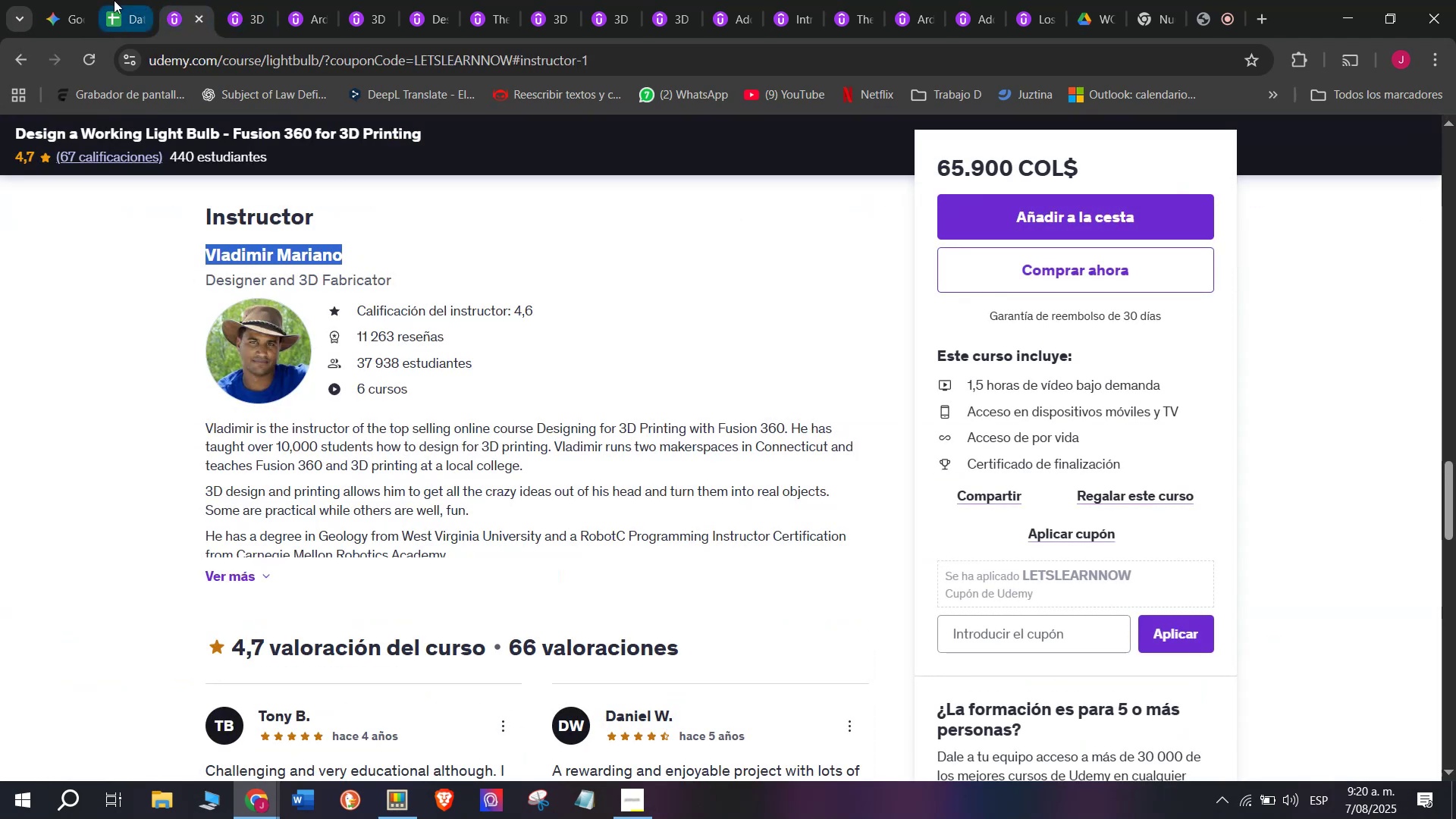 
left_click([114, 0])
 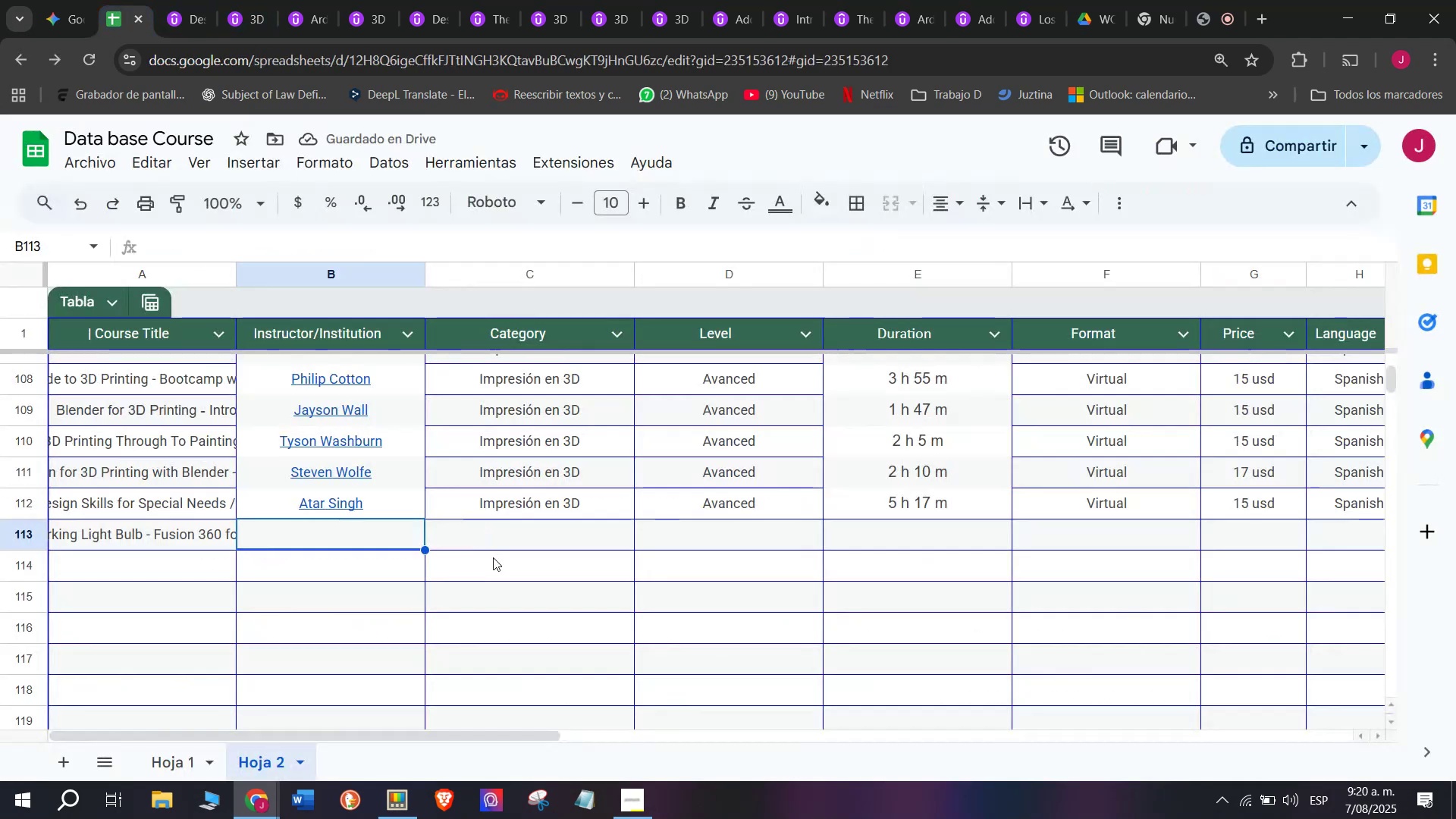 
key(Control+ControlLeft)
 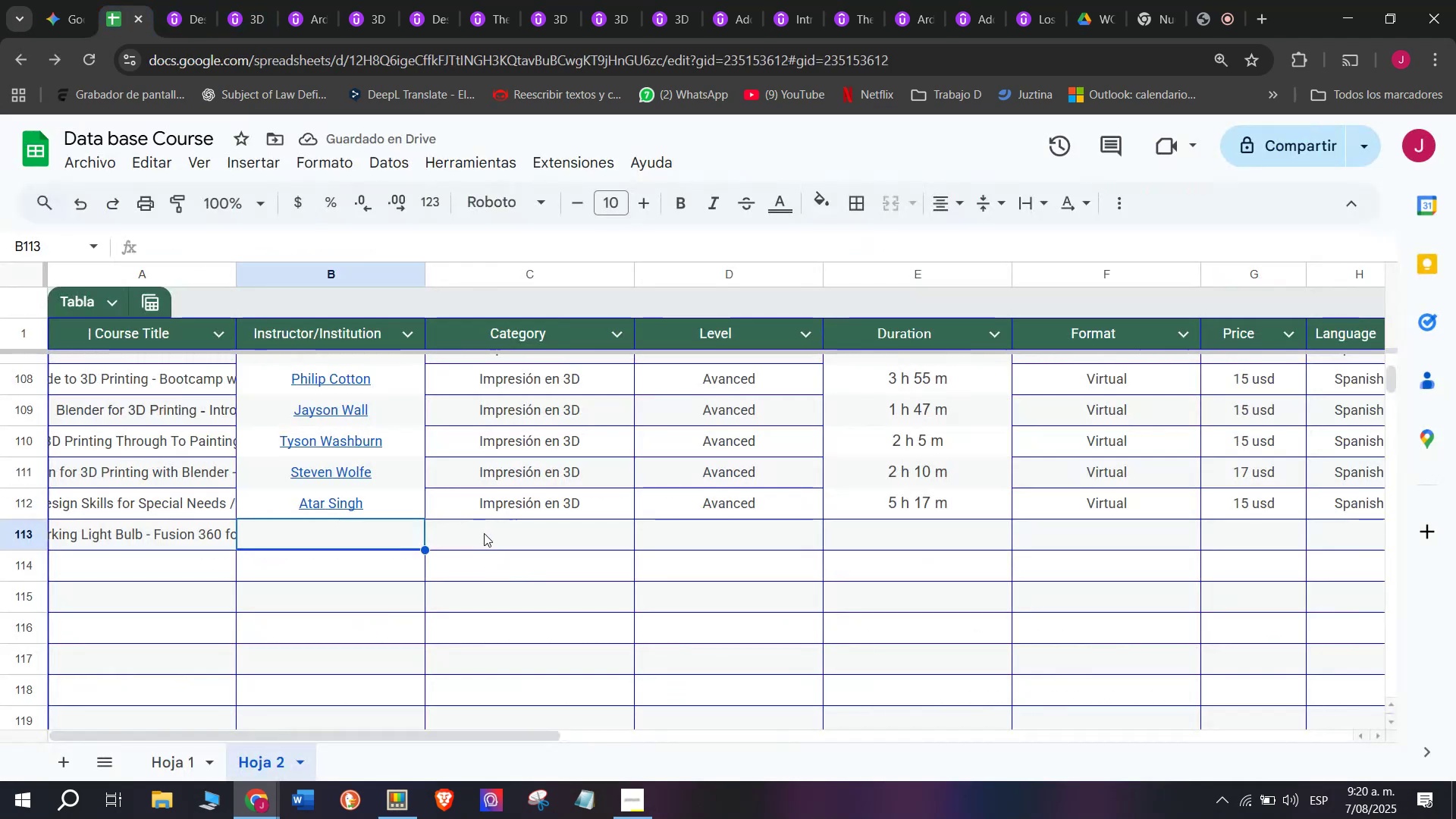 
key(Z)
 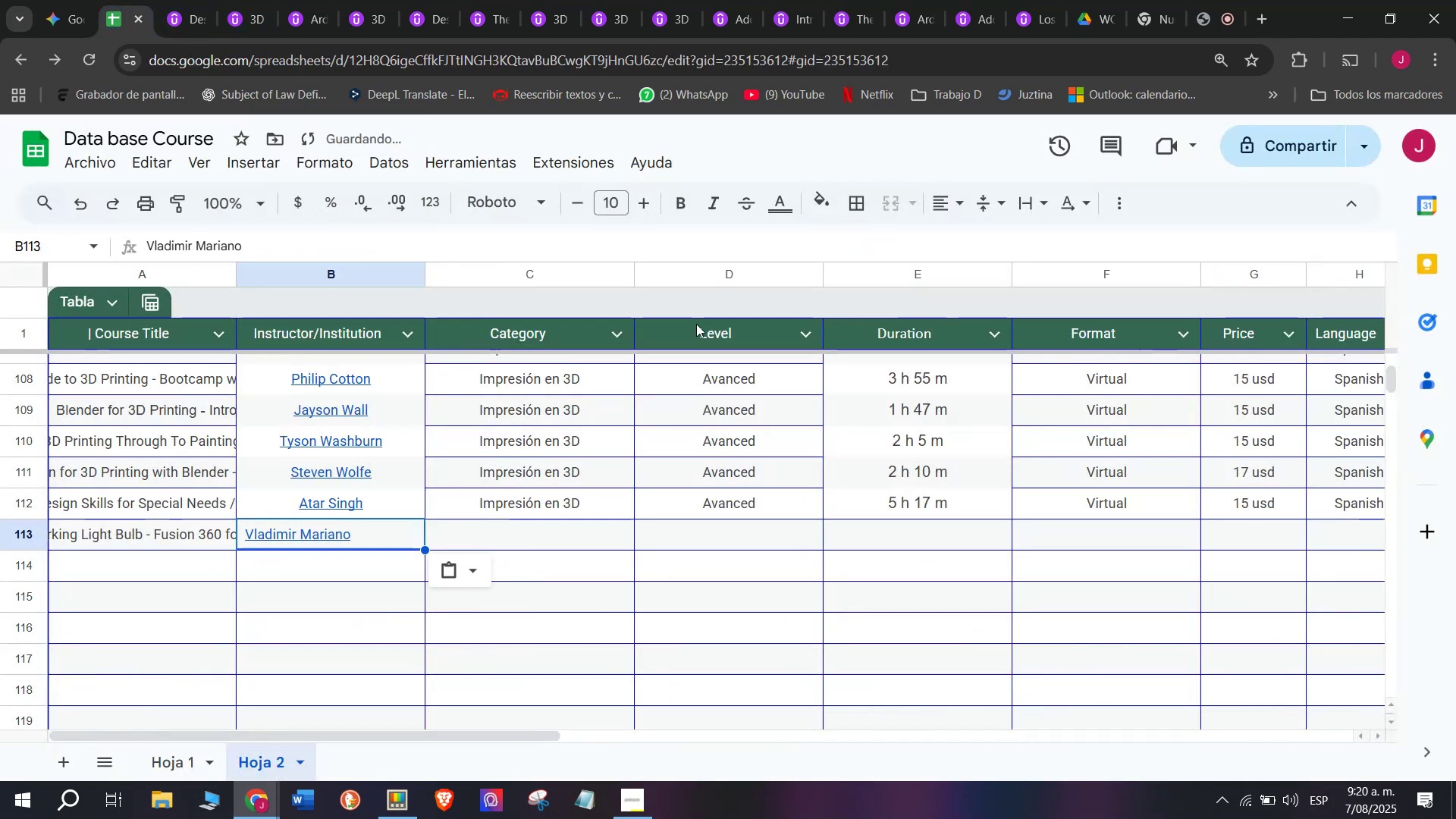 
key(Control+V)
 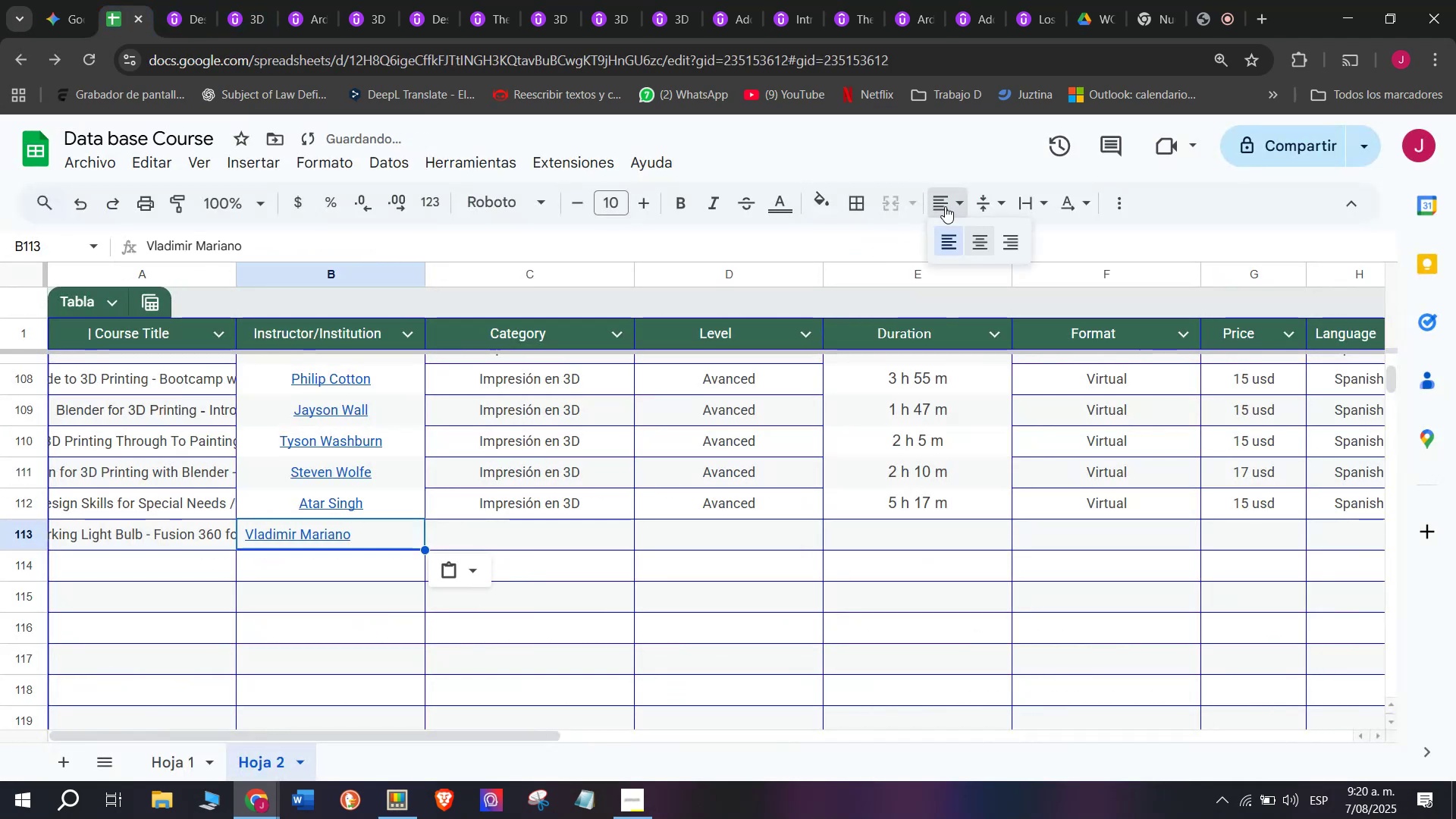 
double_click([979, 241])
 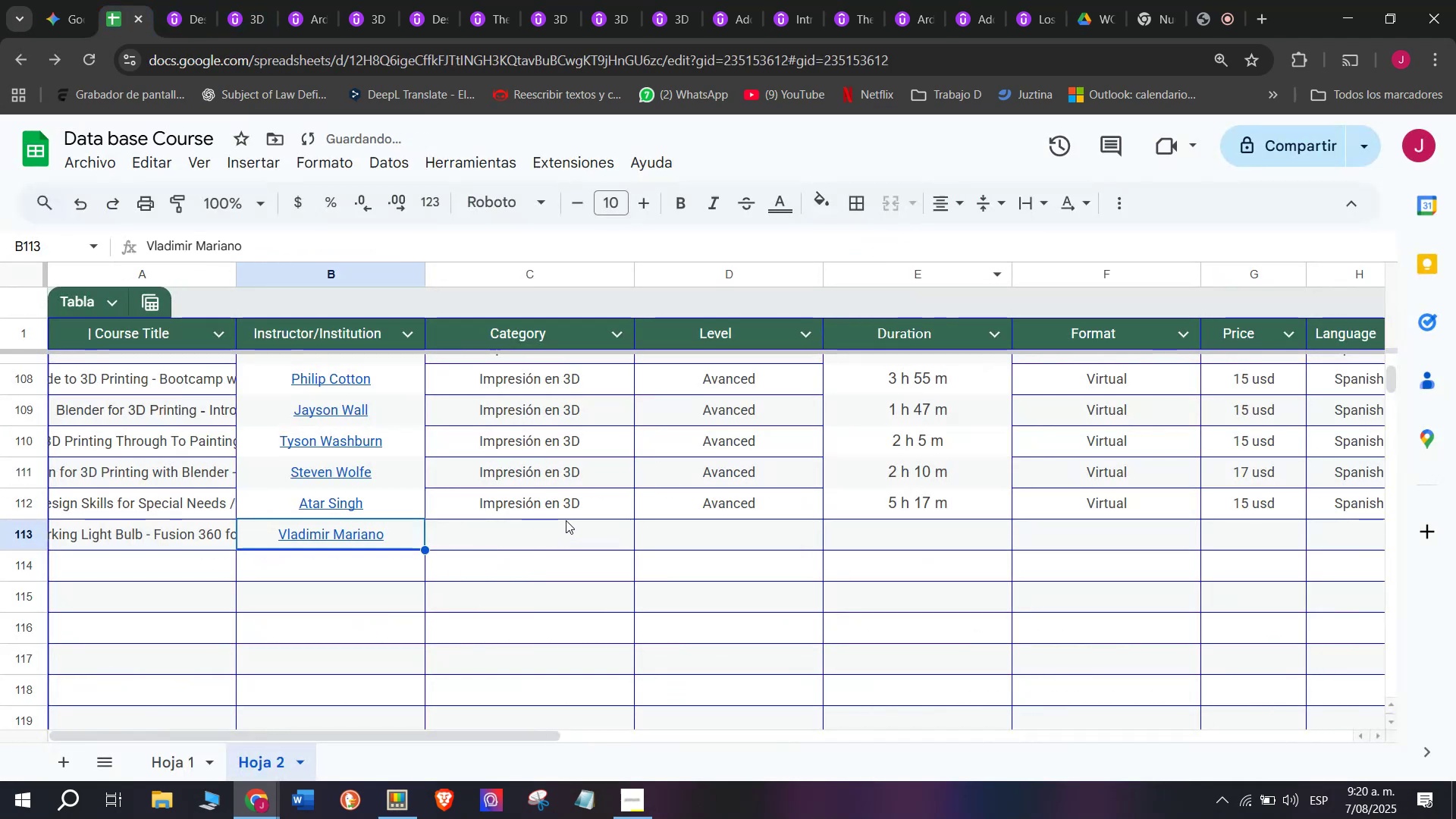 
left_click([566, 501])
 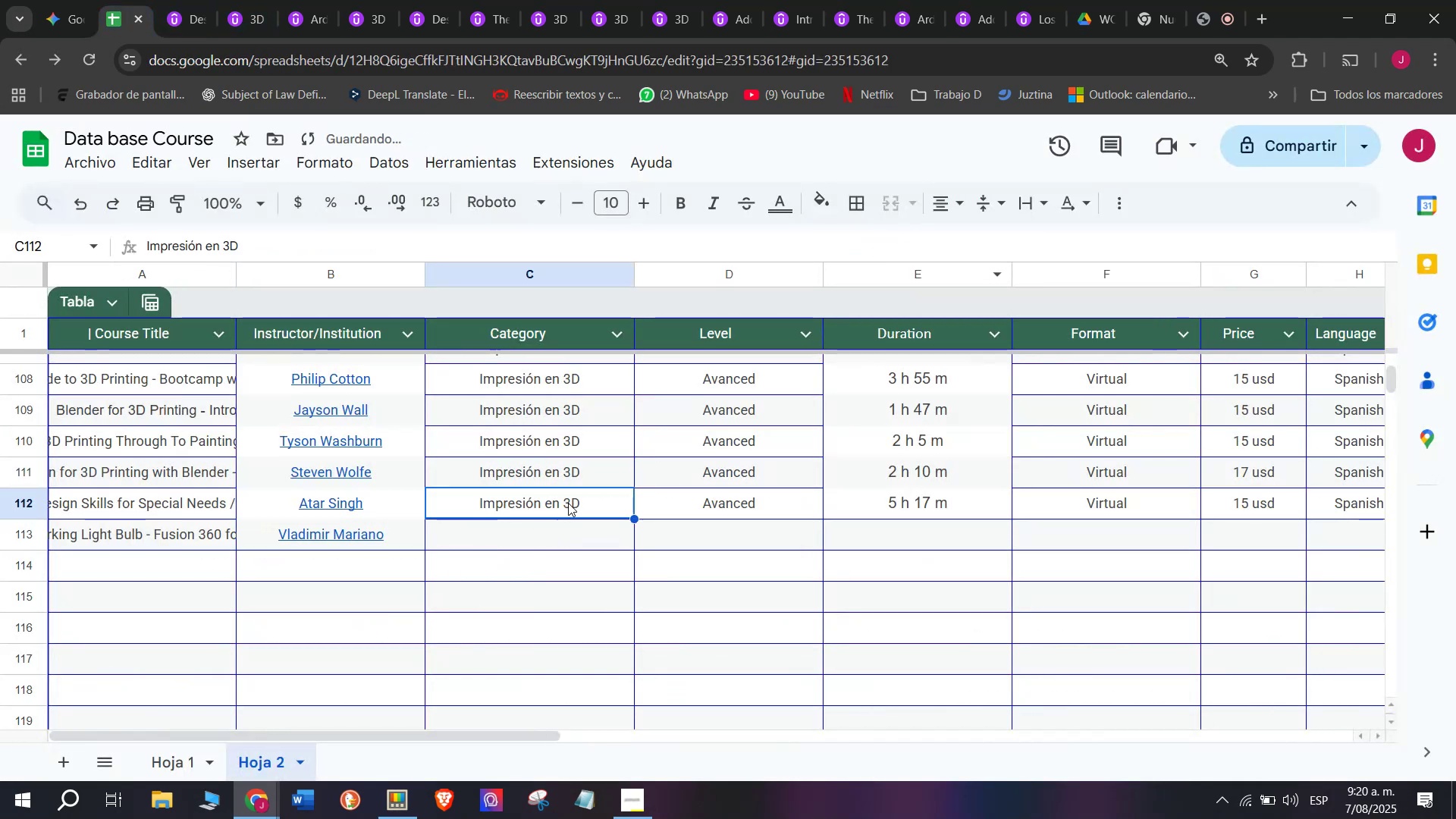 
key(Break)
 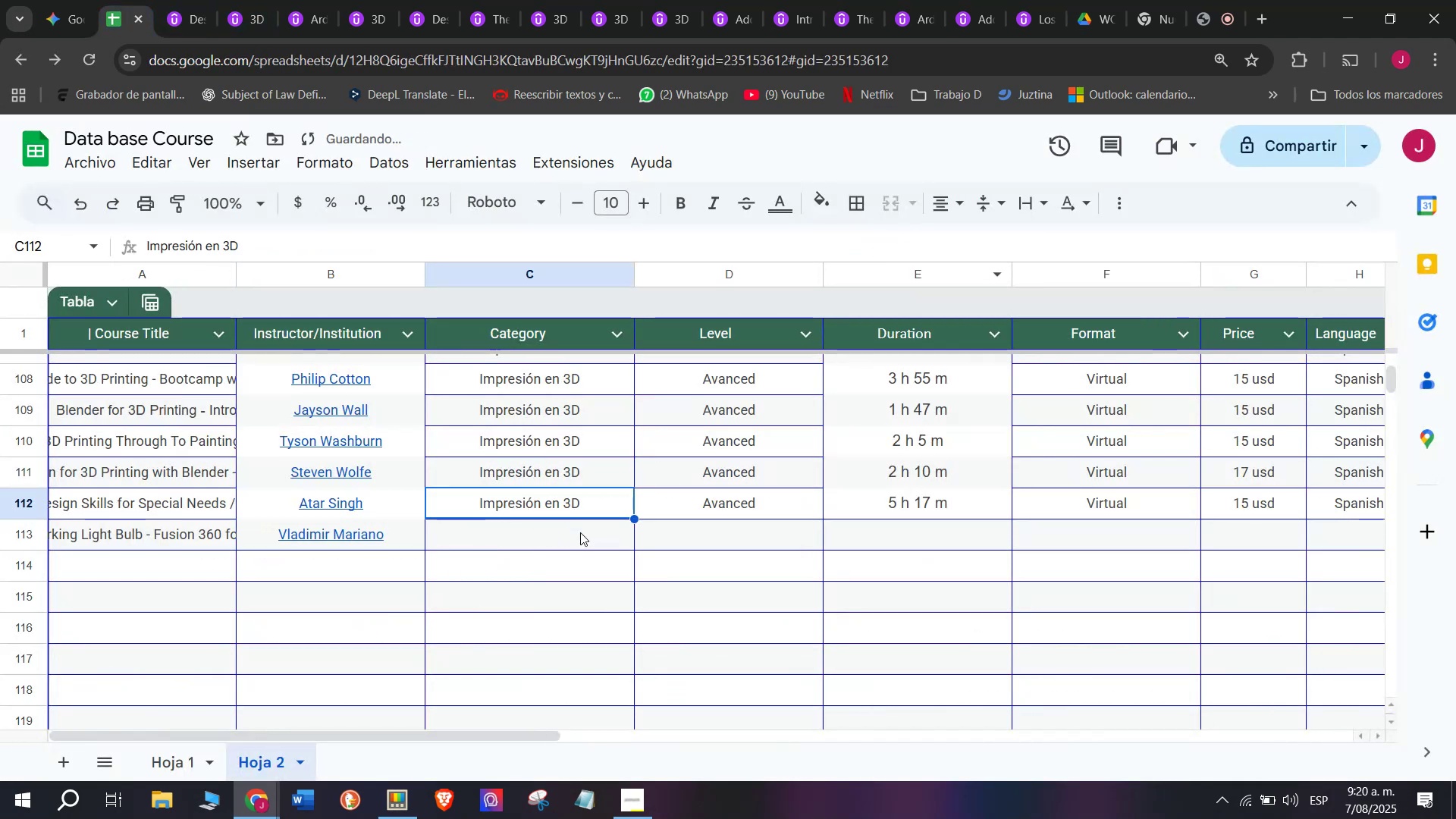 
key(Control+ControlLeft)
 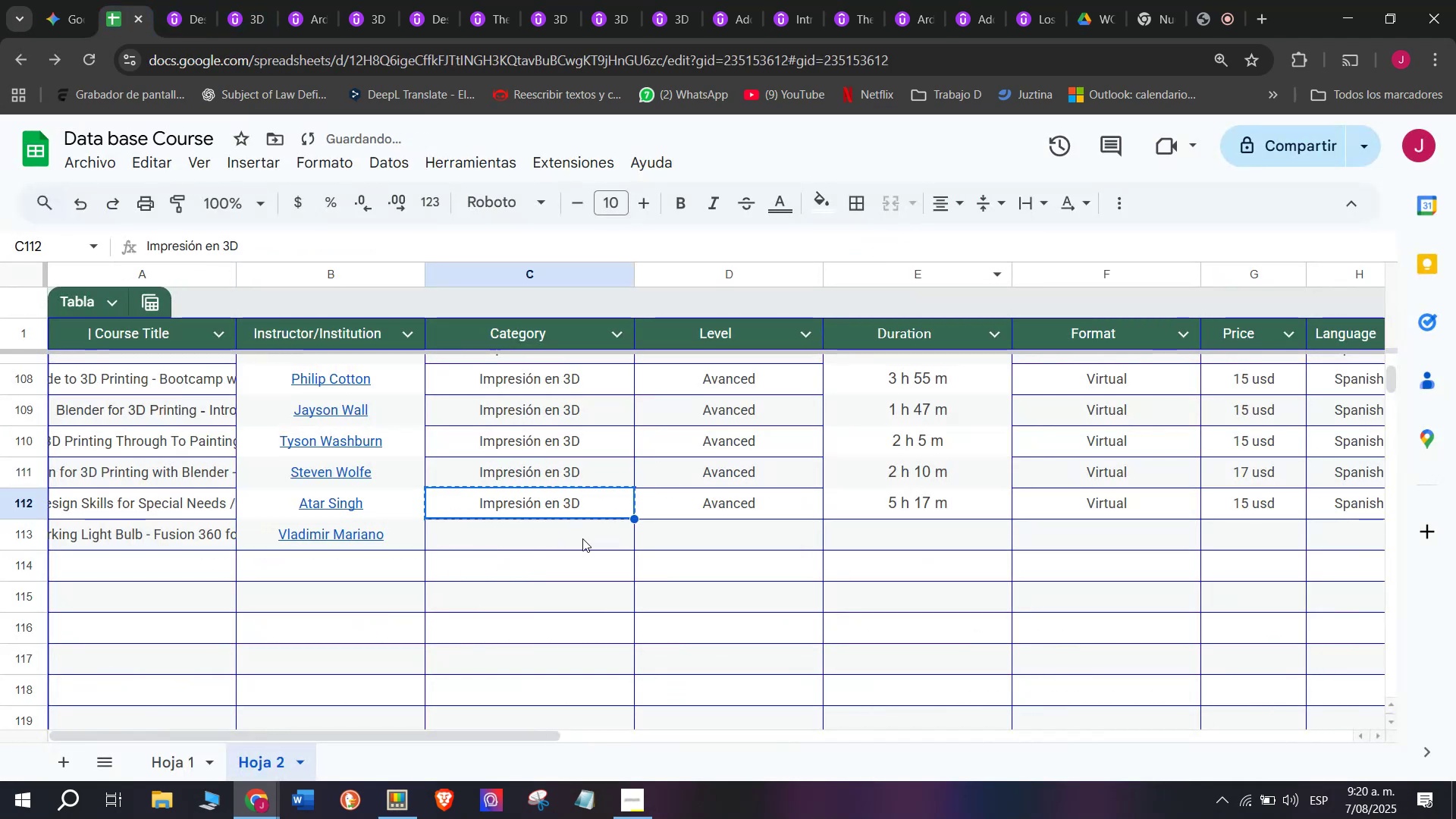 
key(Control+C)
 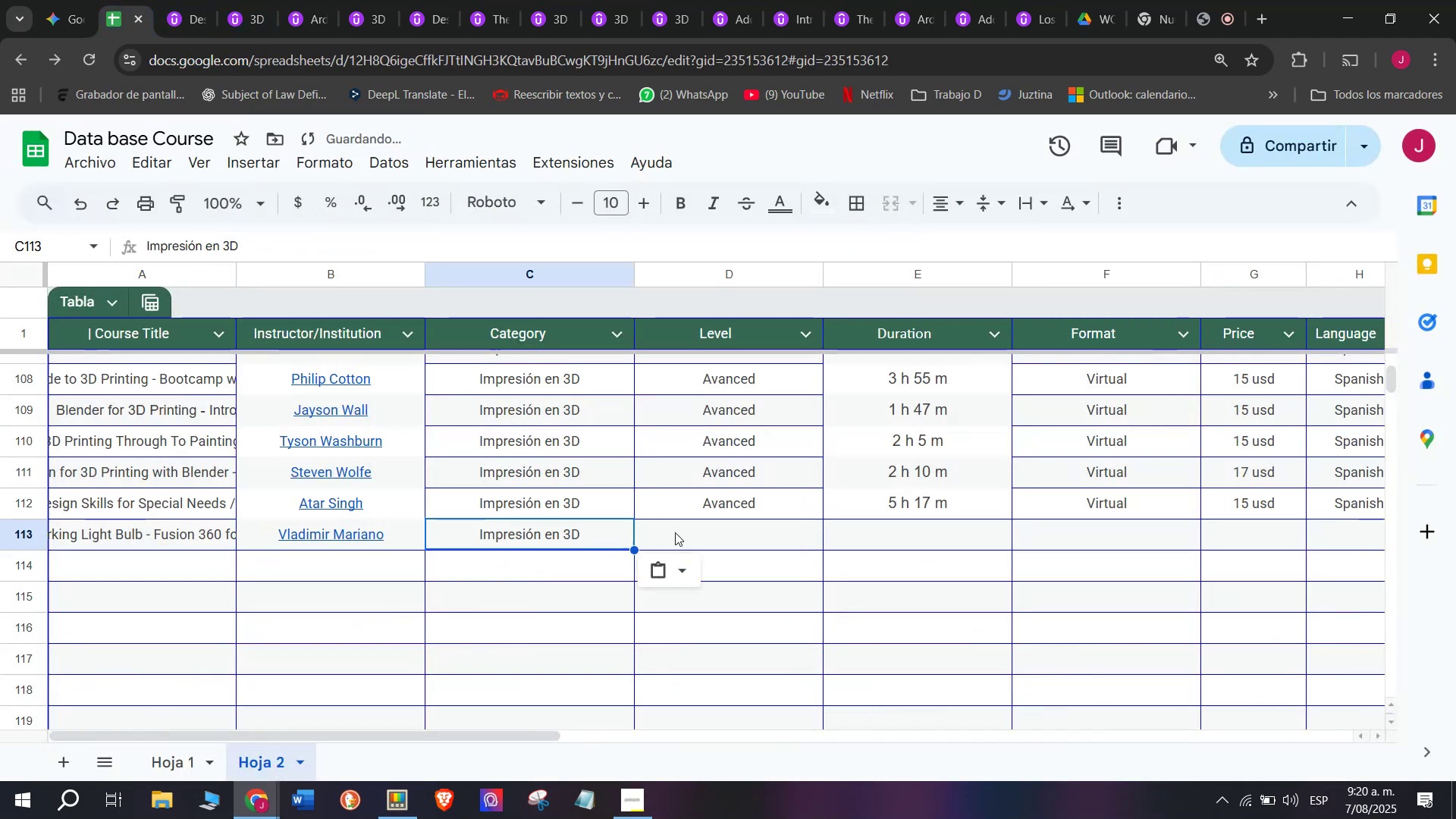 
double_click([582, 538])
 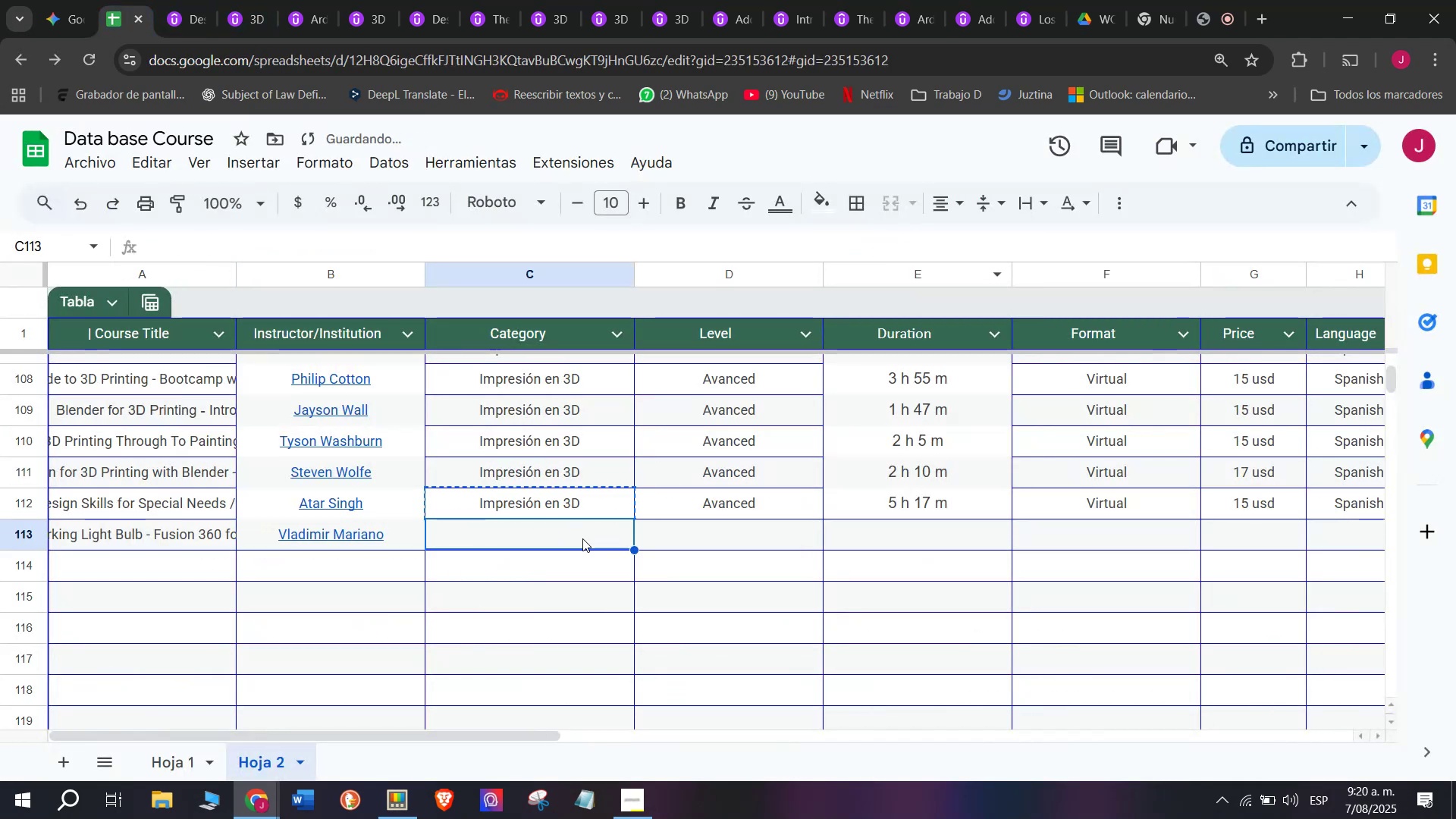 
key(Z)
 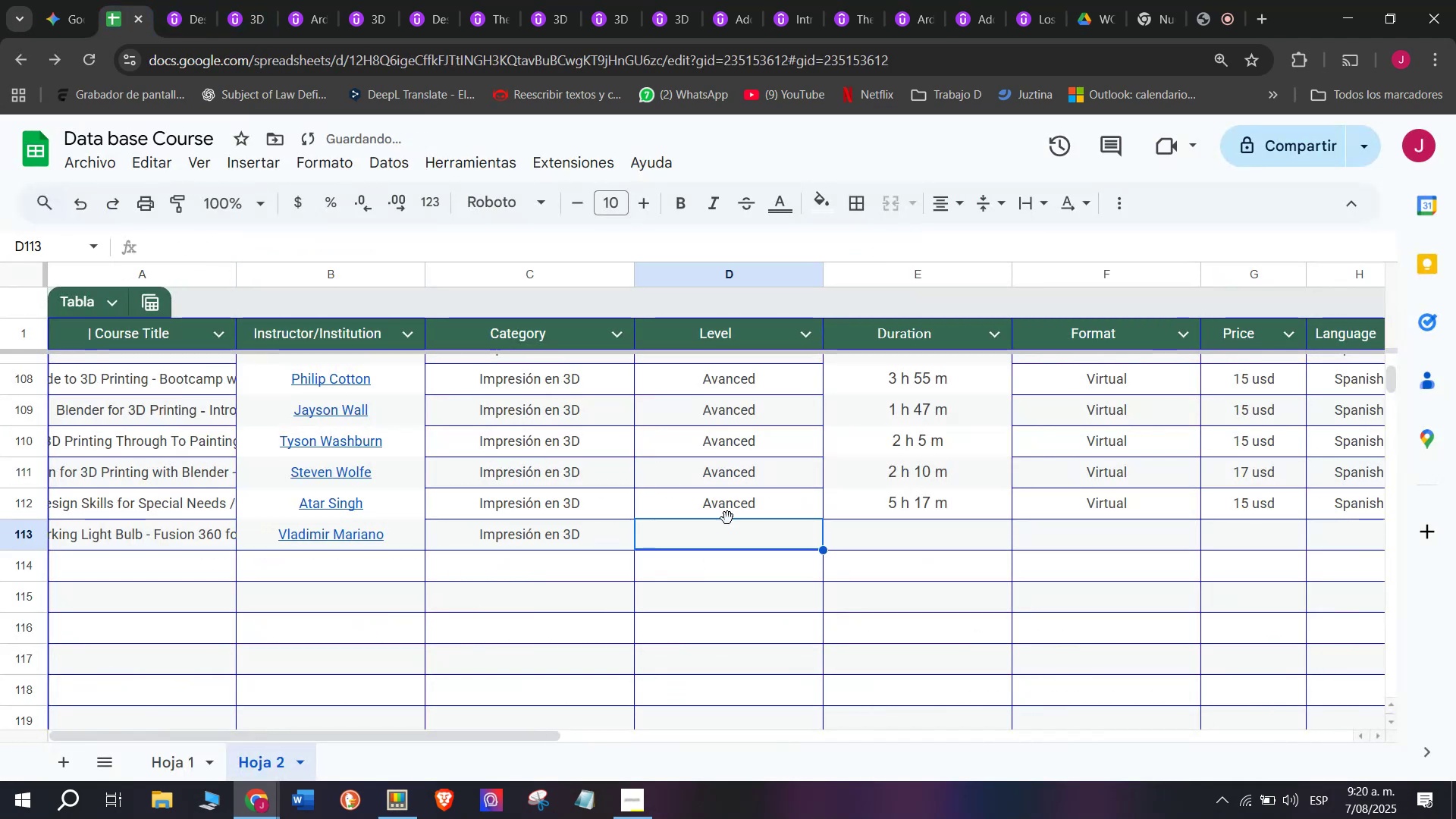 
key(Control+ControlLeft)
 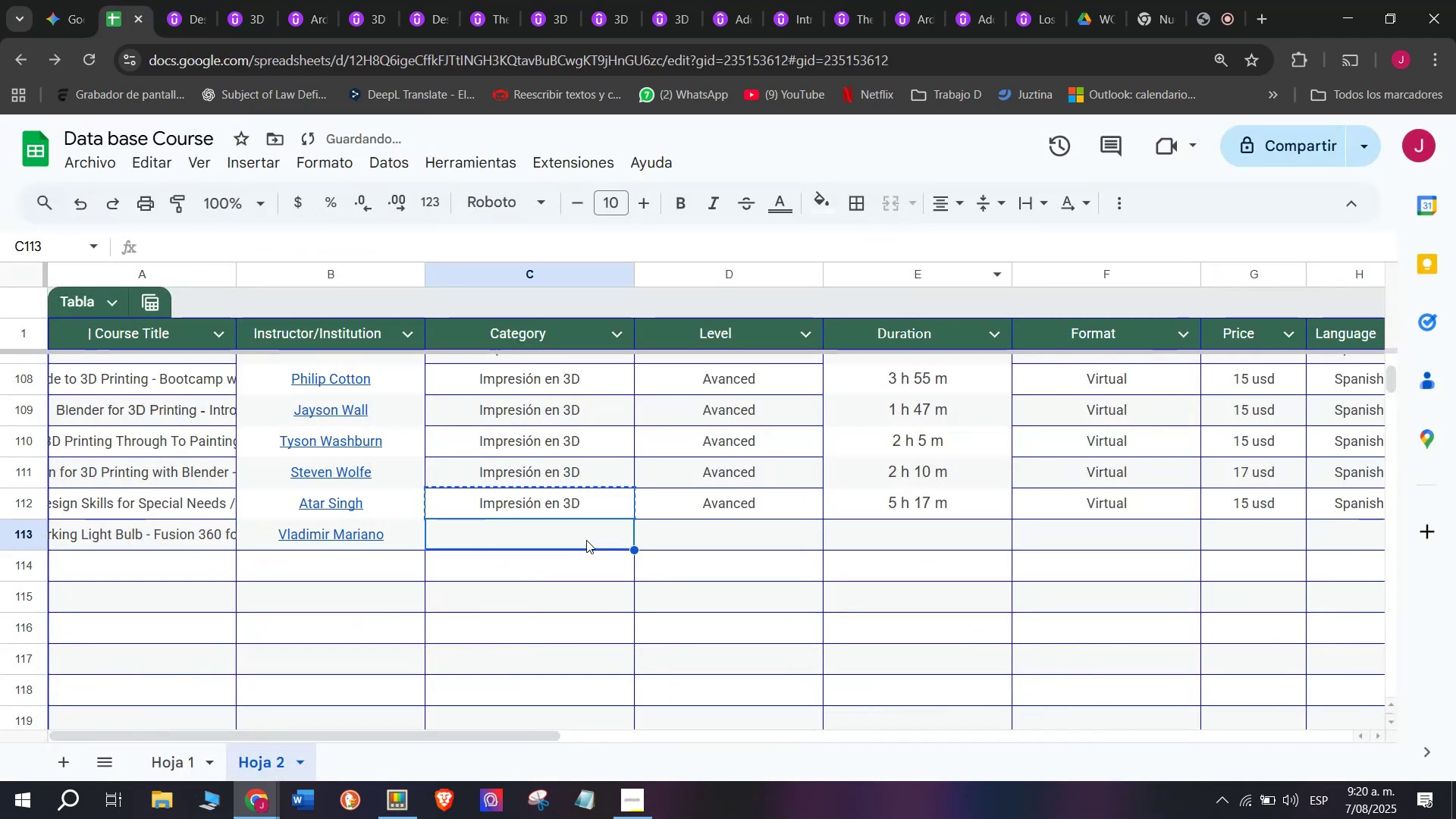 
key(Control+V)
 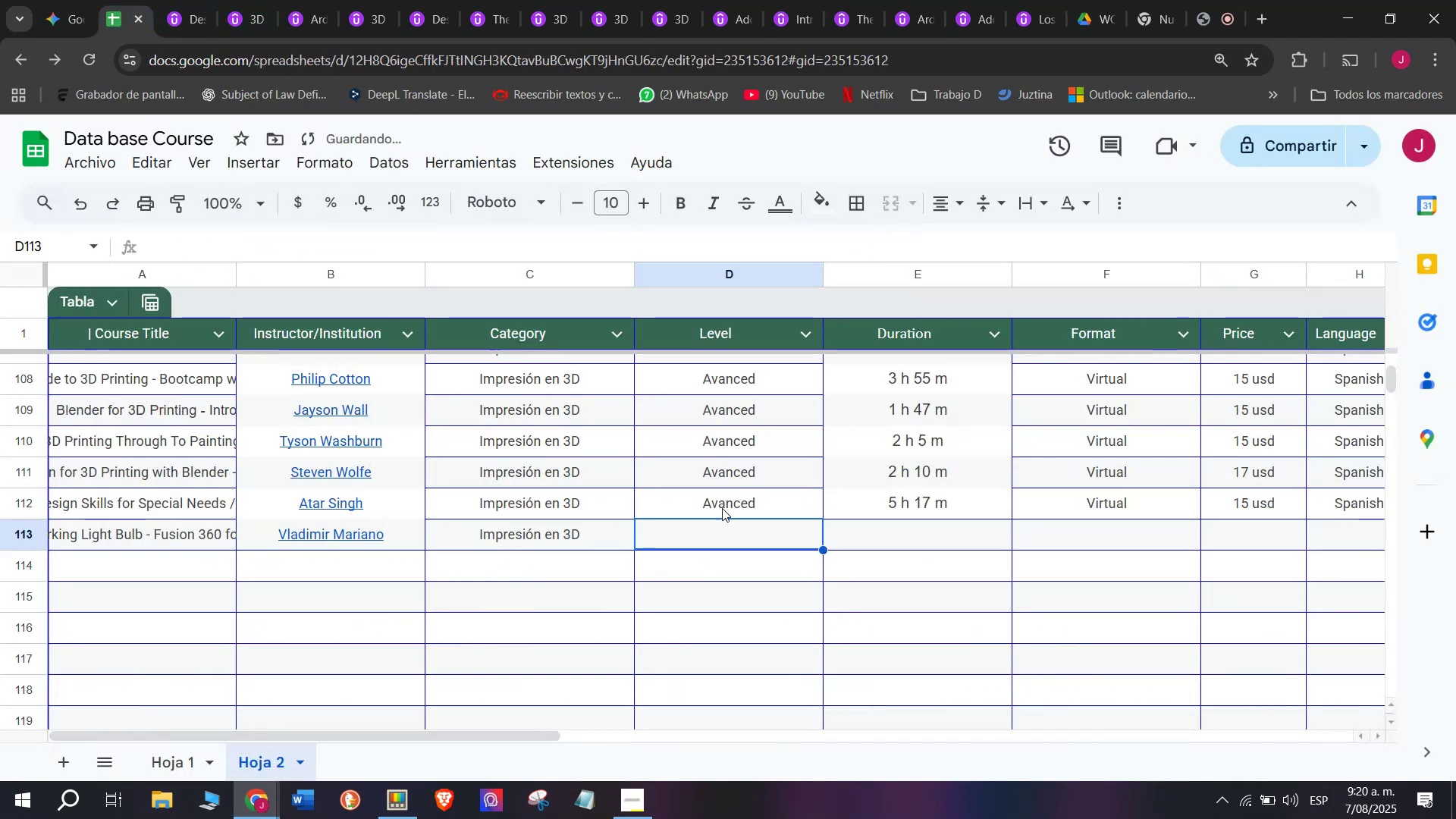 
triple_click([720, 497])
 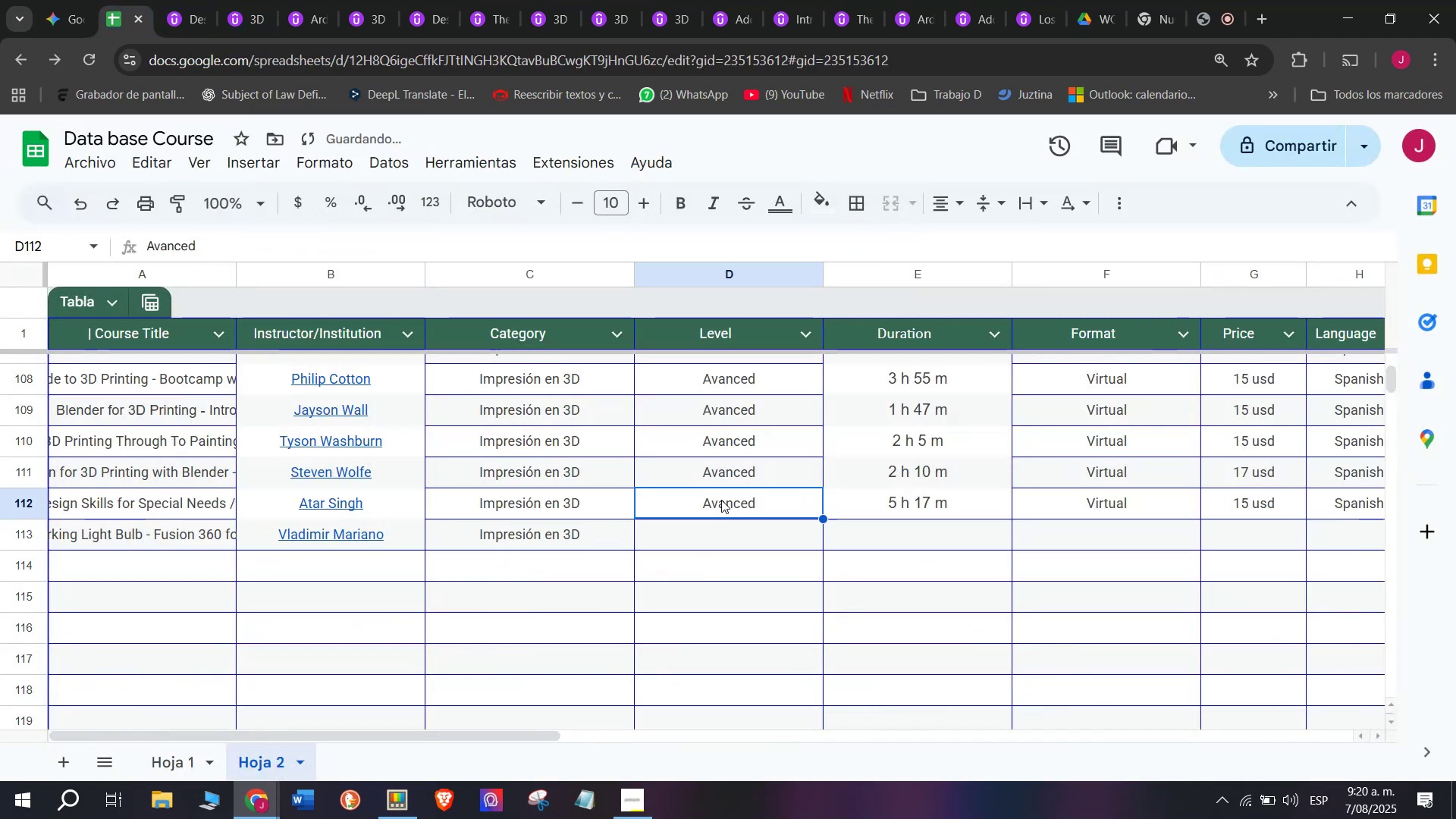 
key(Control+ControlLeft)
 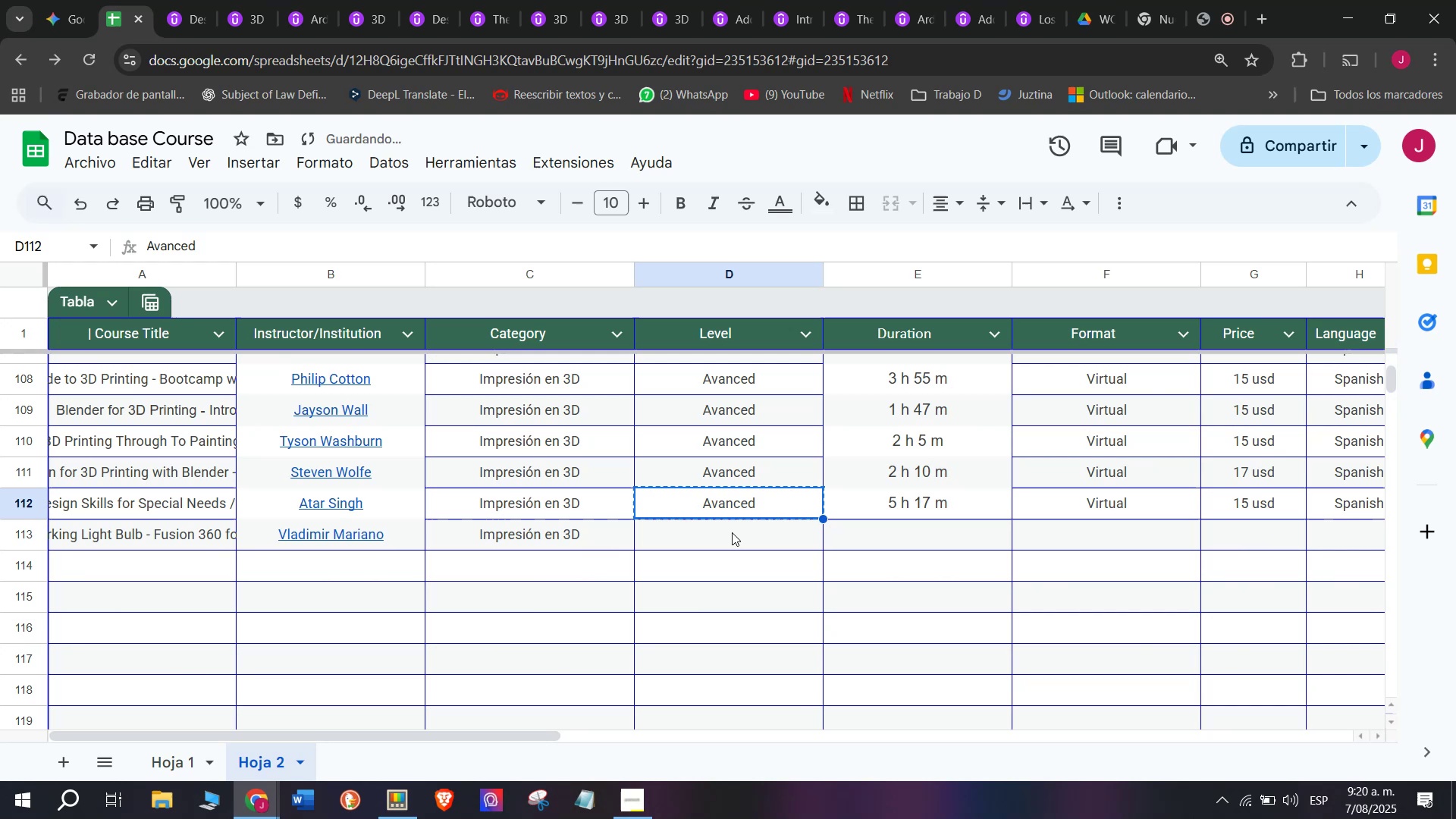 
key(Break)
 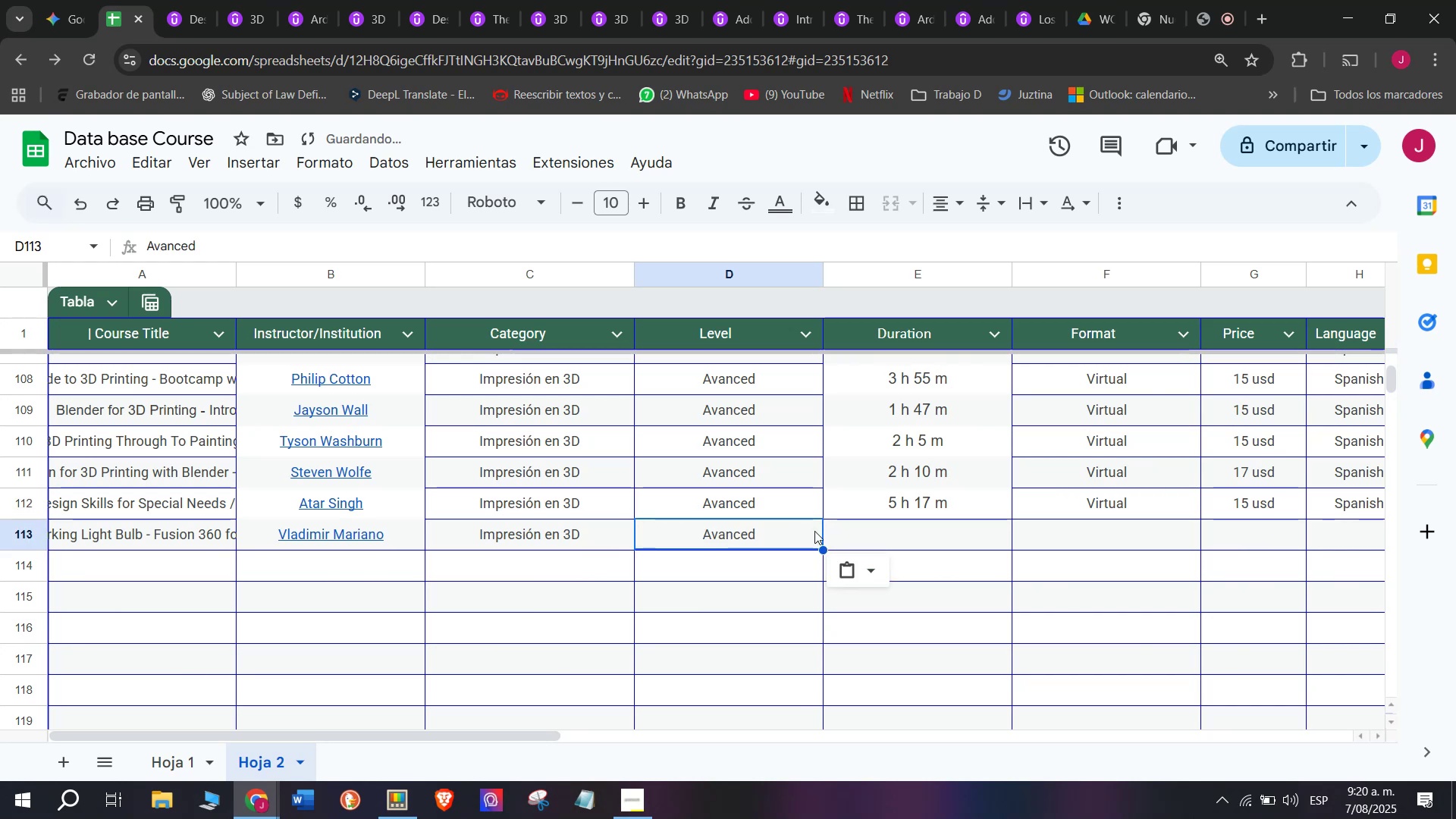 
key(Control+C)
 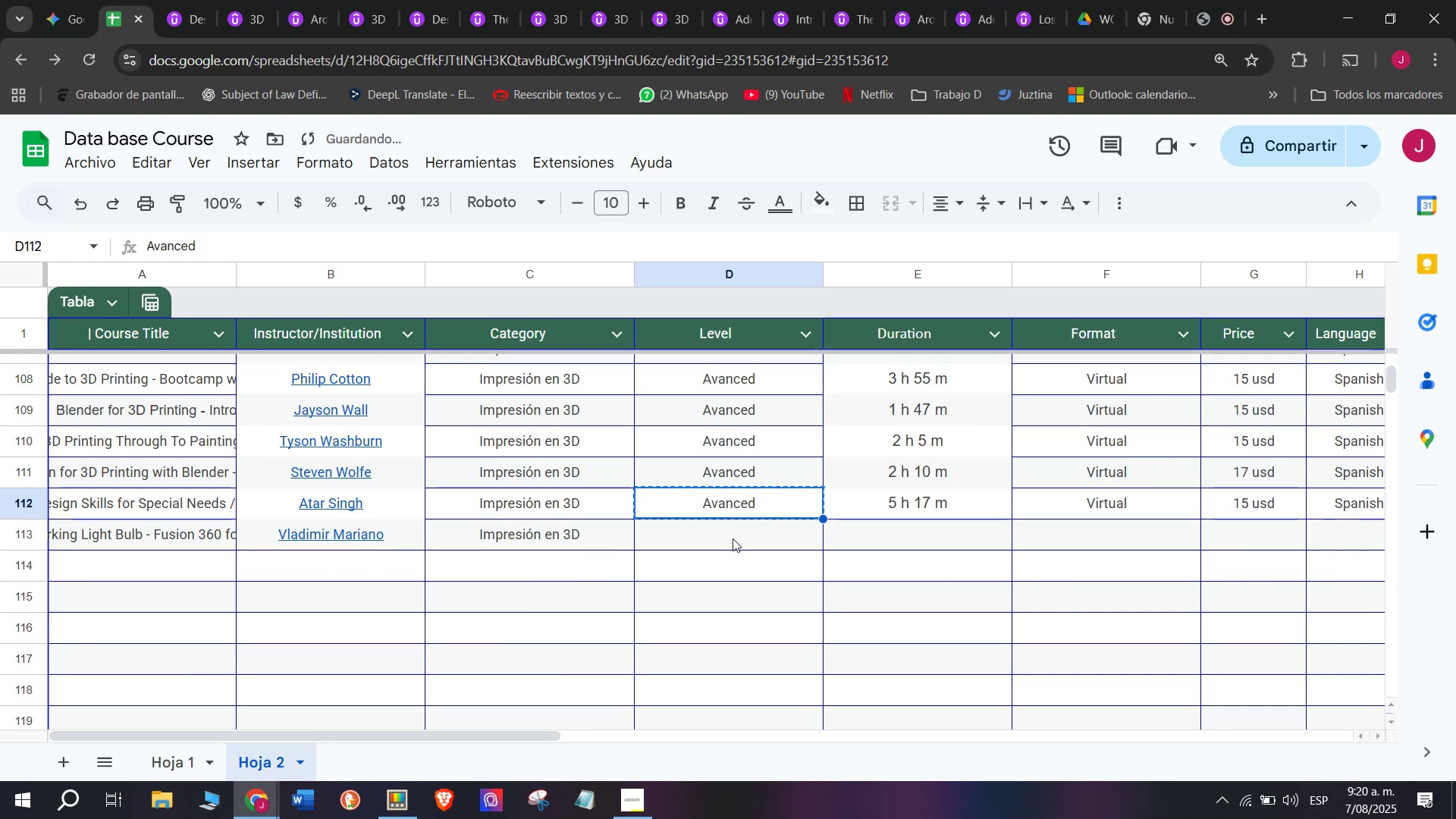 
triple_click([734, 538])
 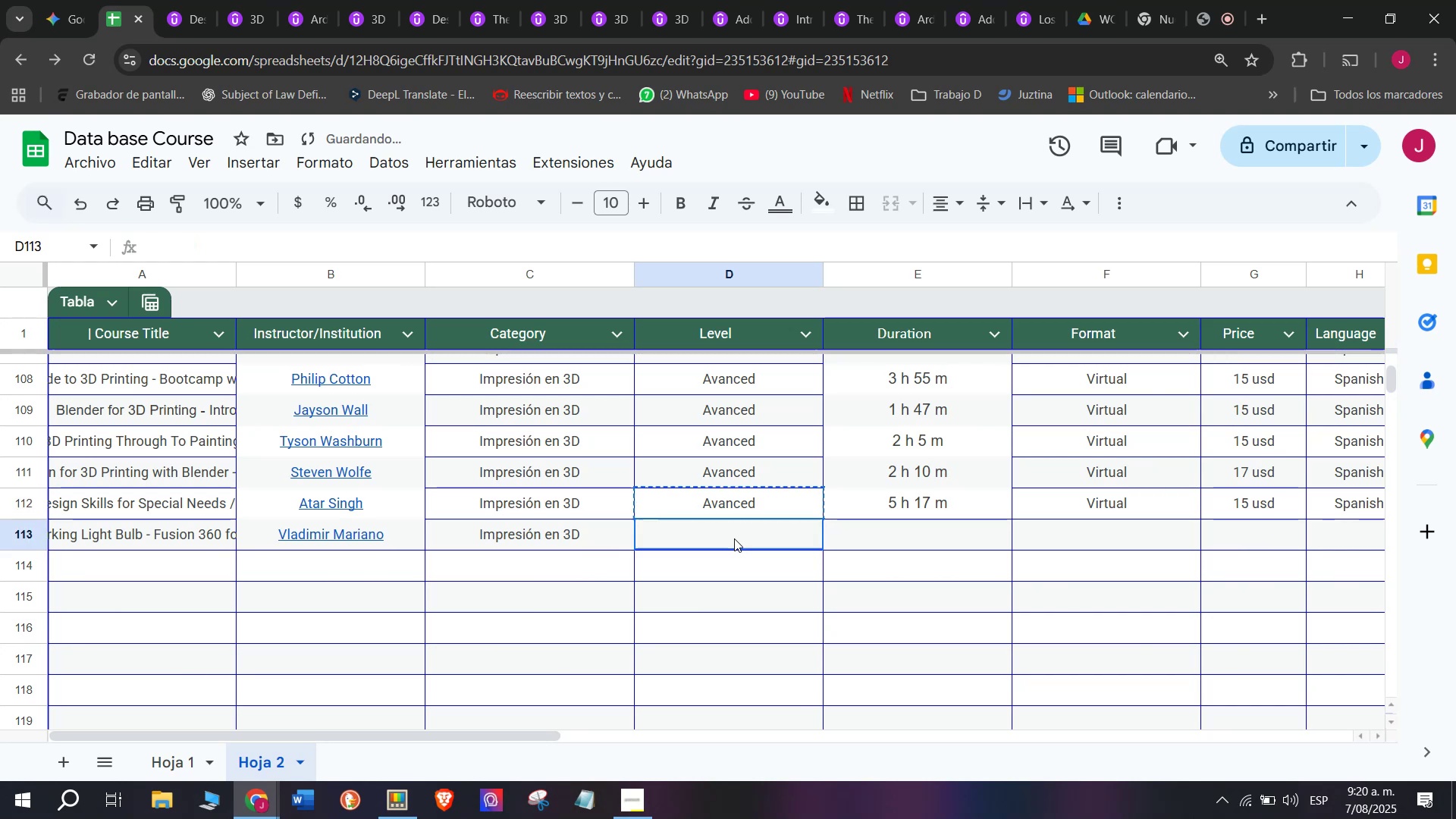 
key(Z)
 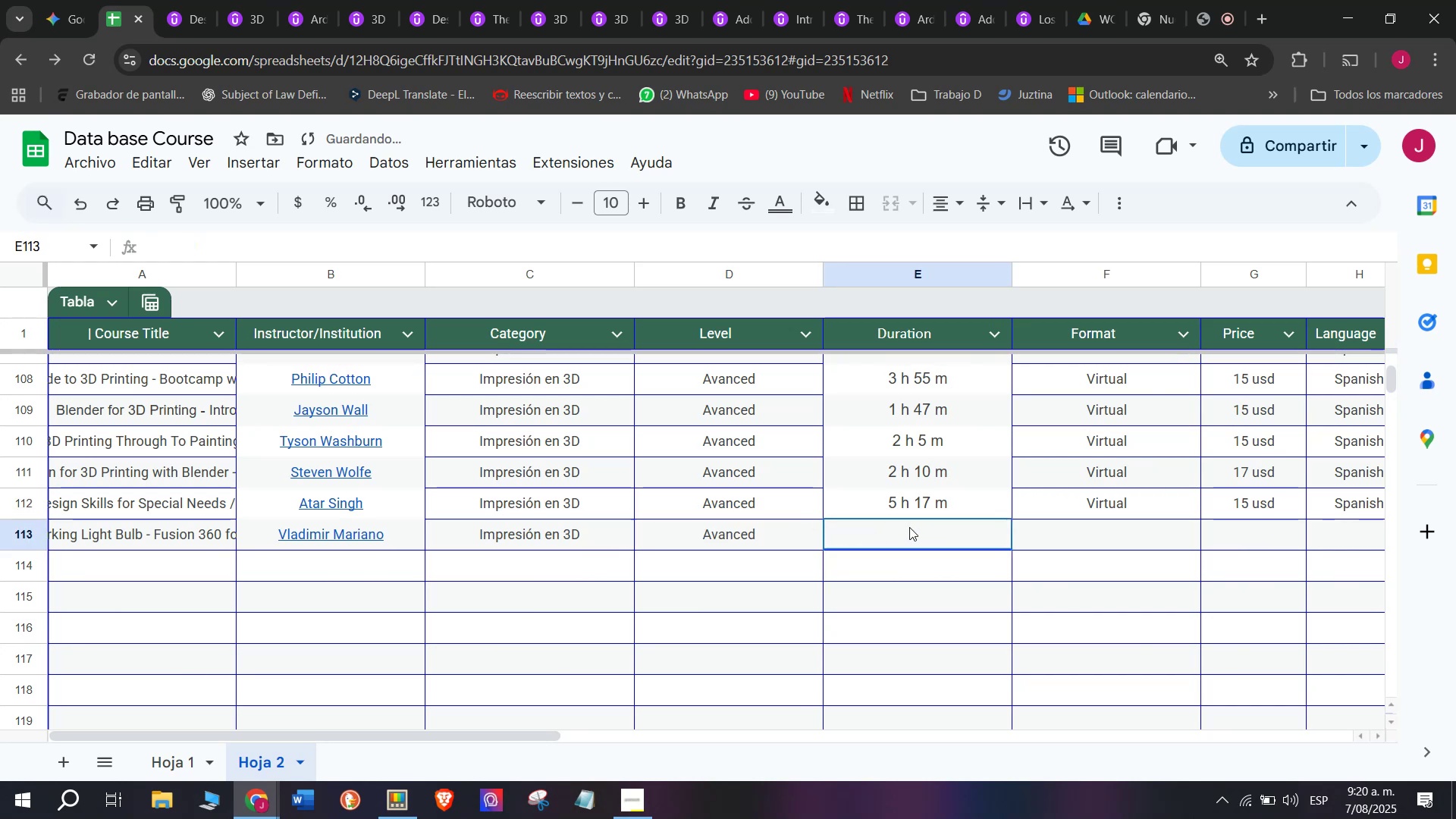 
key(Control+ControlLeft)
 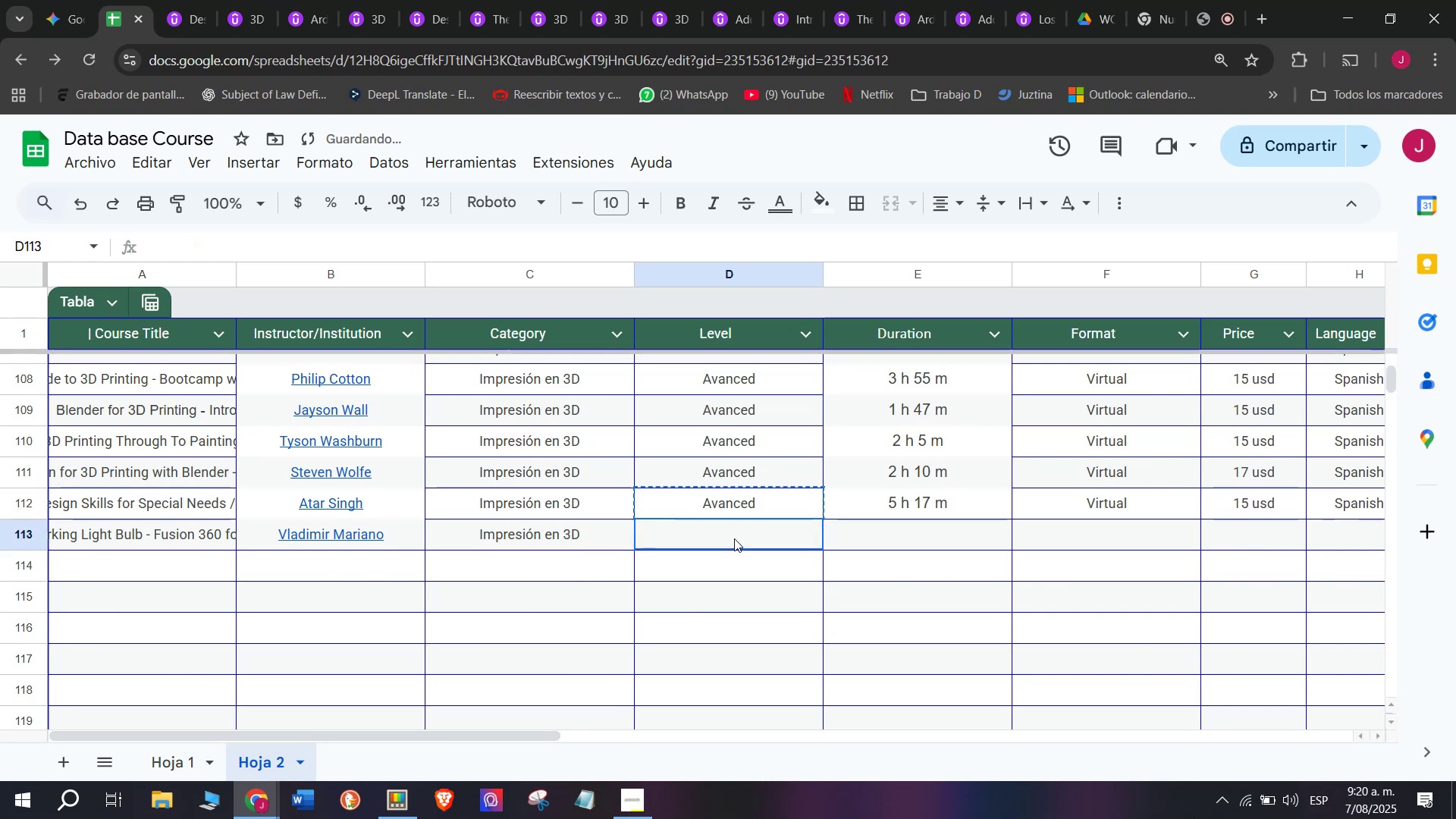 
key(Control+V)
 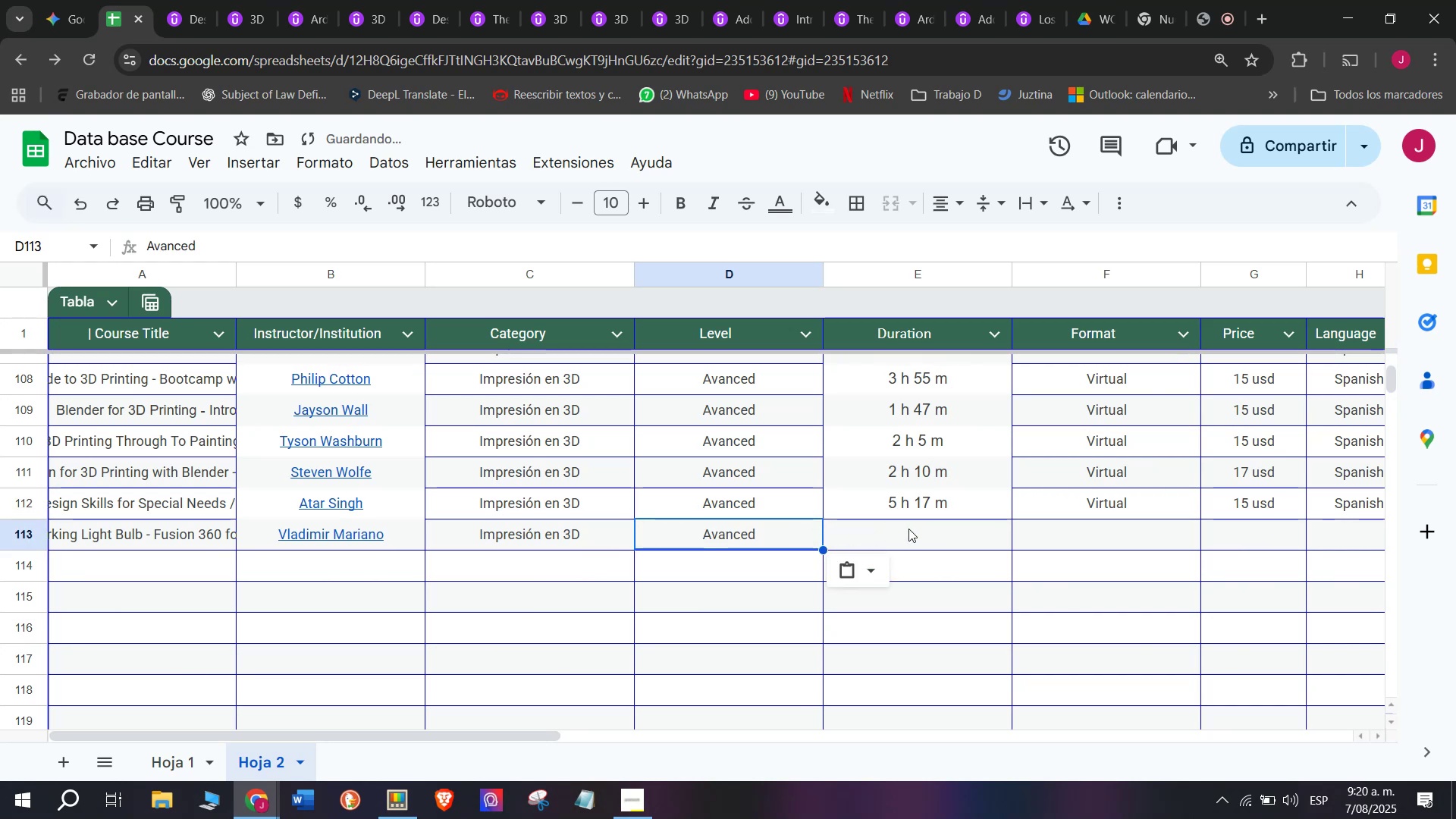 
triple_click([909, 527])
 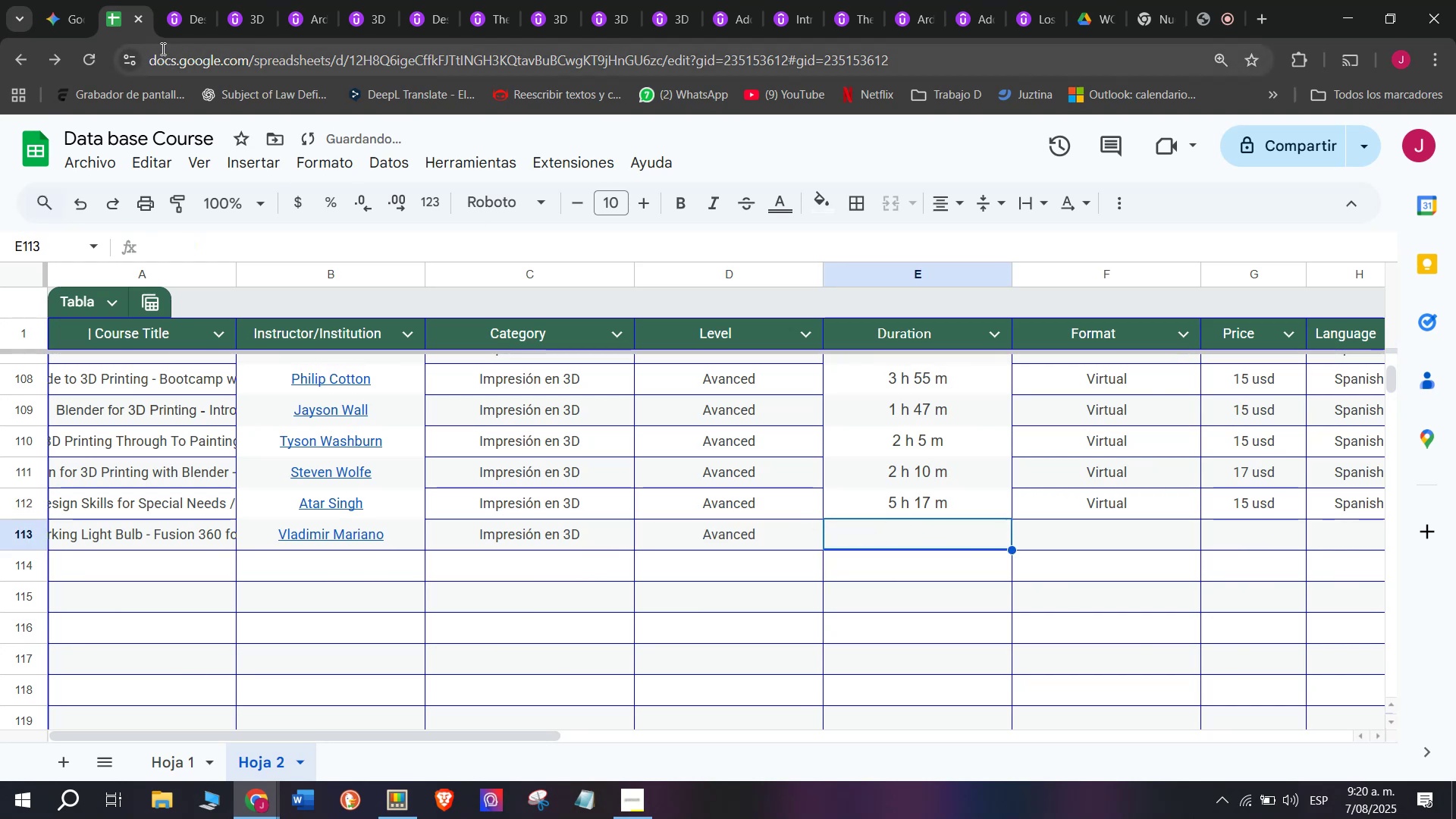 
left_click([191, 0])
 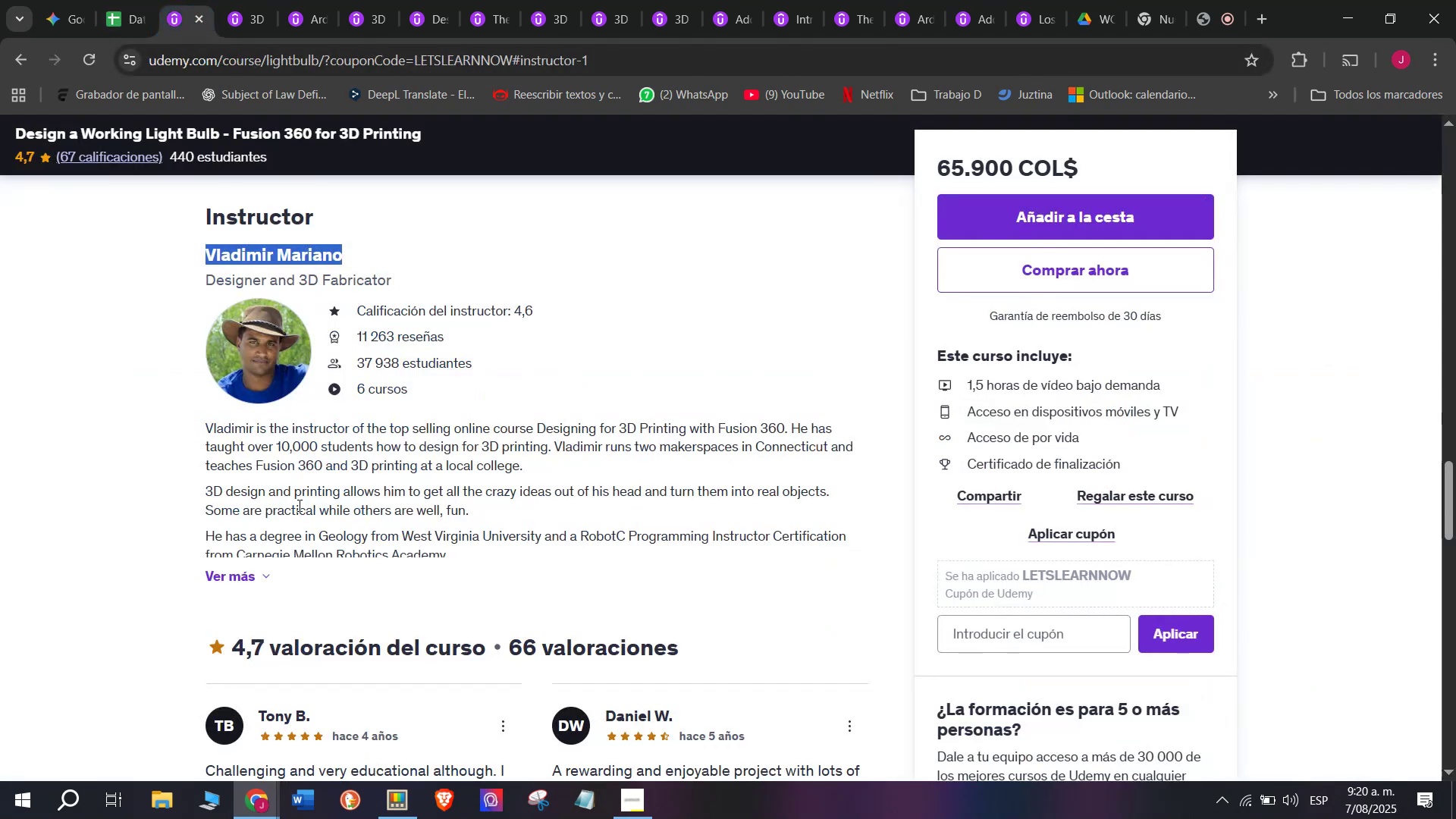 
scroll: coordinate [347, 614], scroll_direction: up, amount: 7.0
 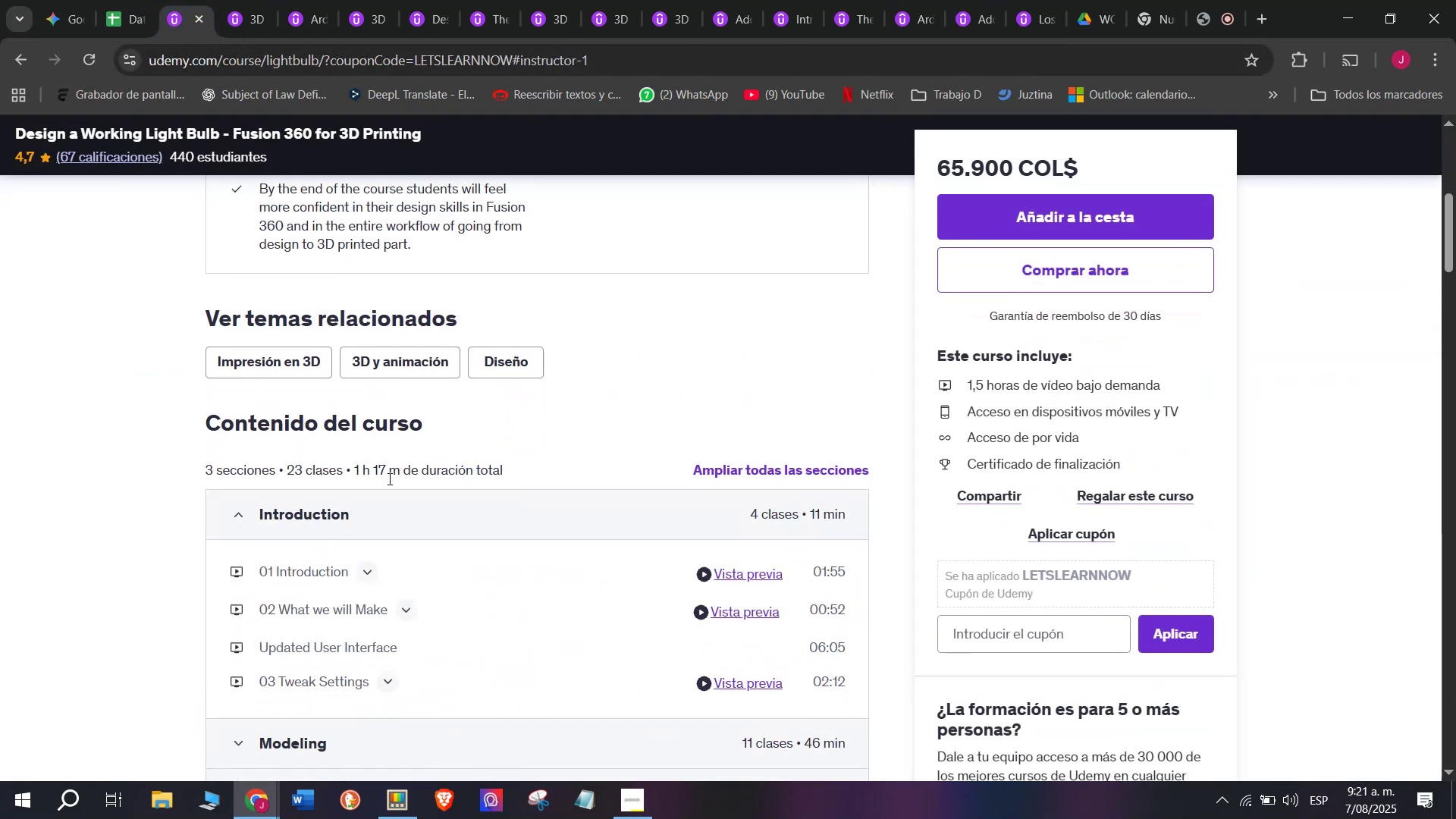 
left_click_drag(start_coordinate=[403, 472], to_coordinate=[356, 467])
 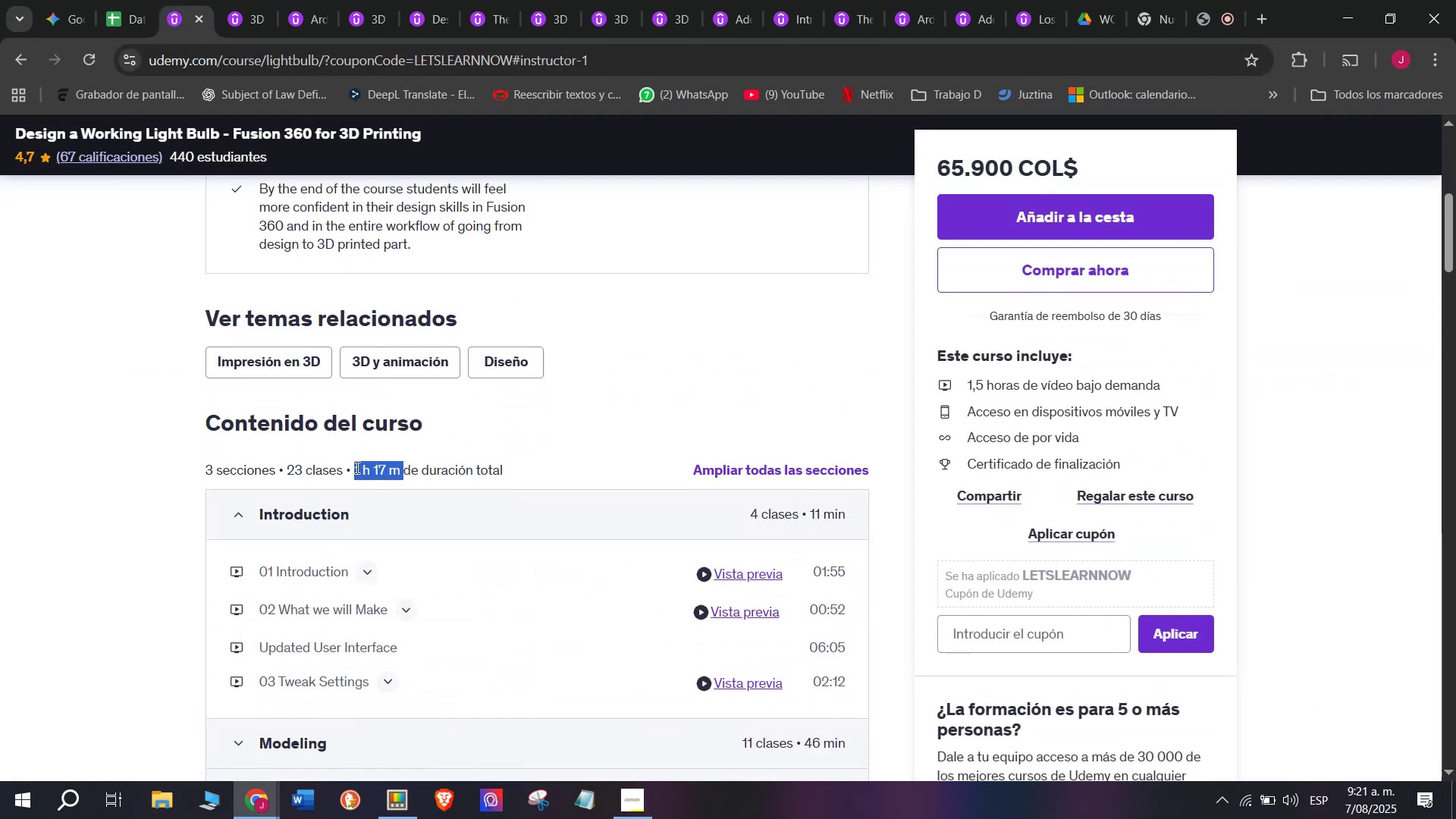 
key(Control+ControlLeft)
 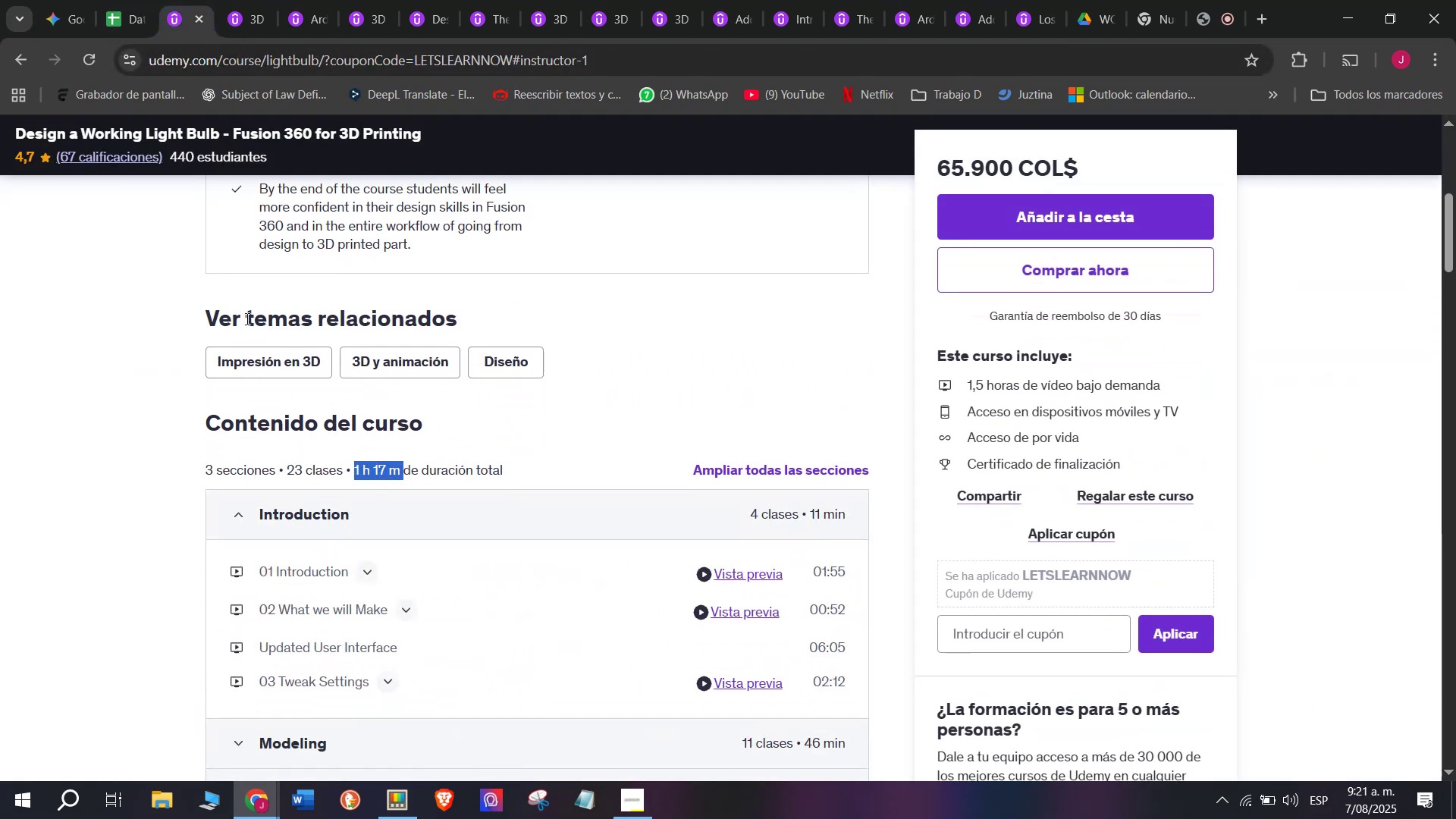 
key(Break)
 